 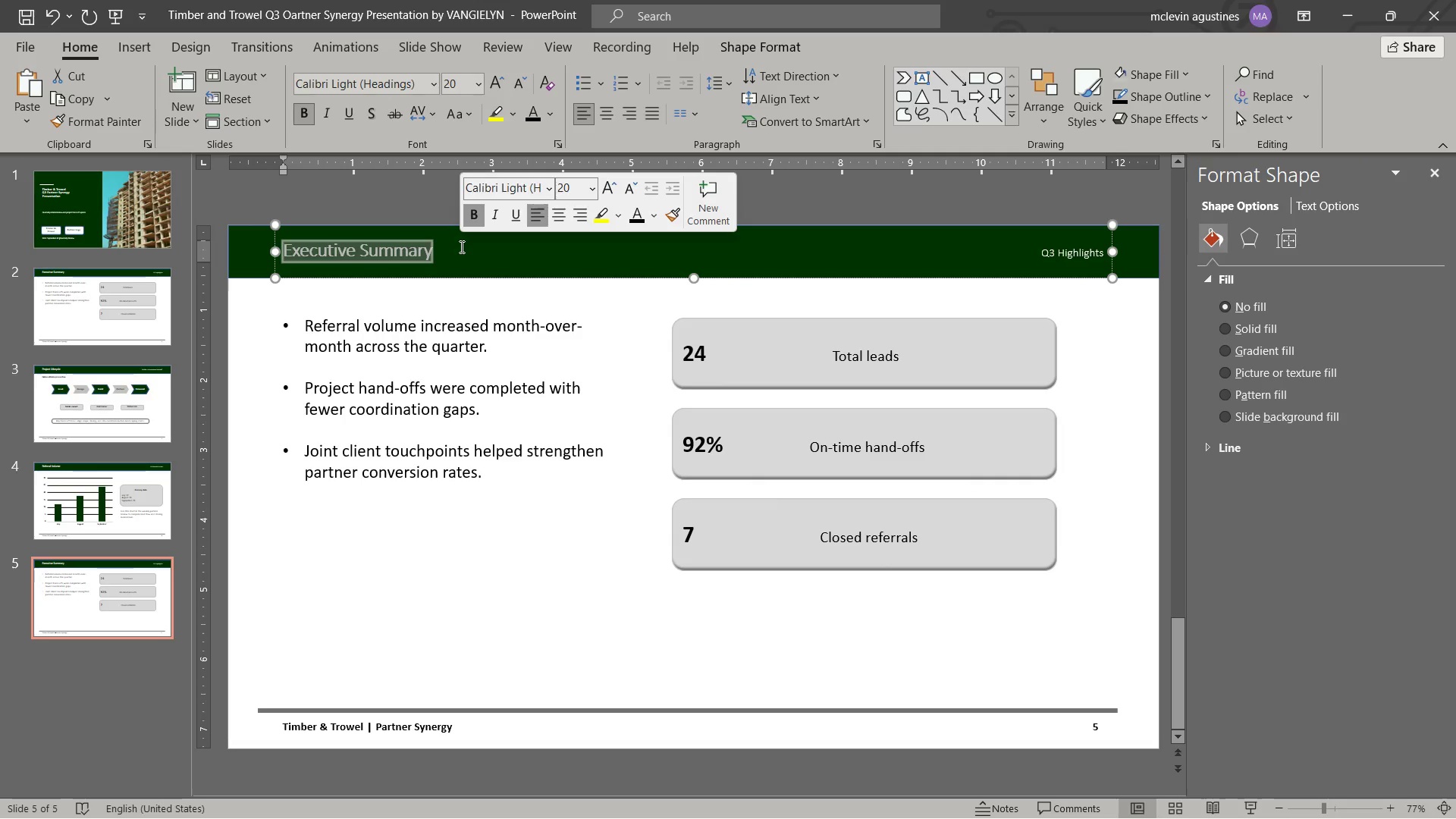 
type(project Spotlight 1)
 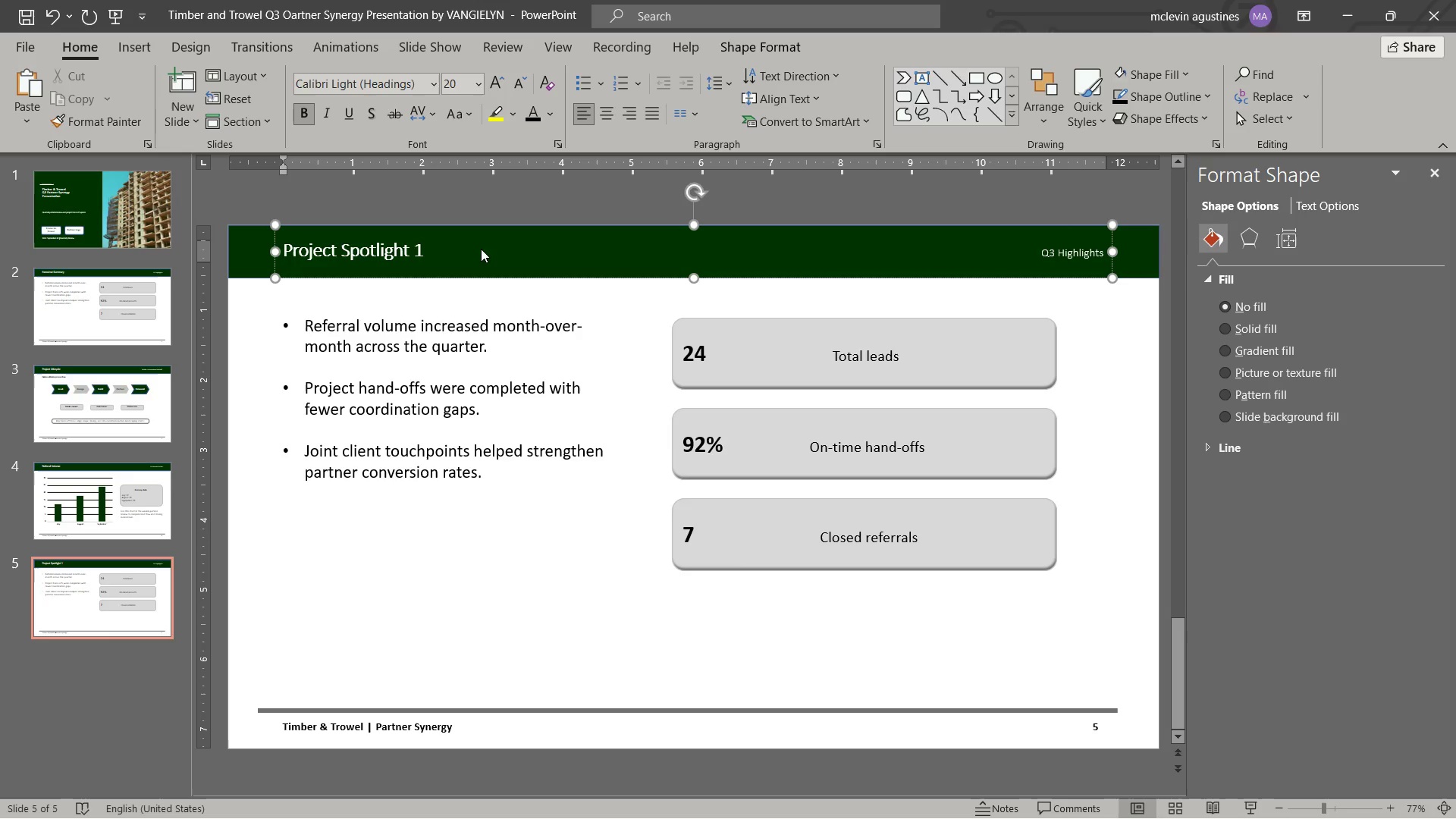 
wait(6.5)
 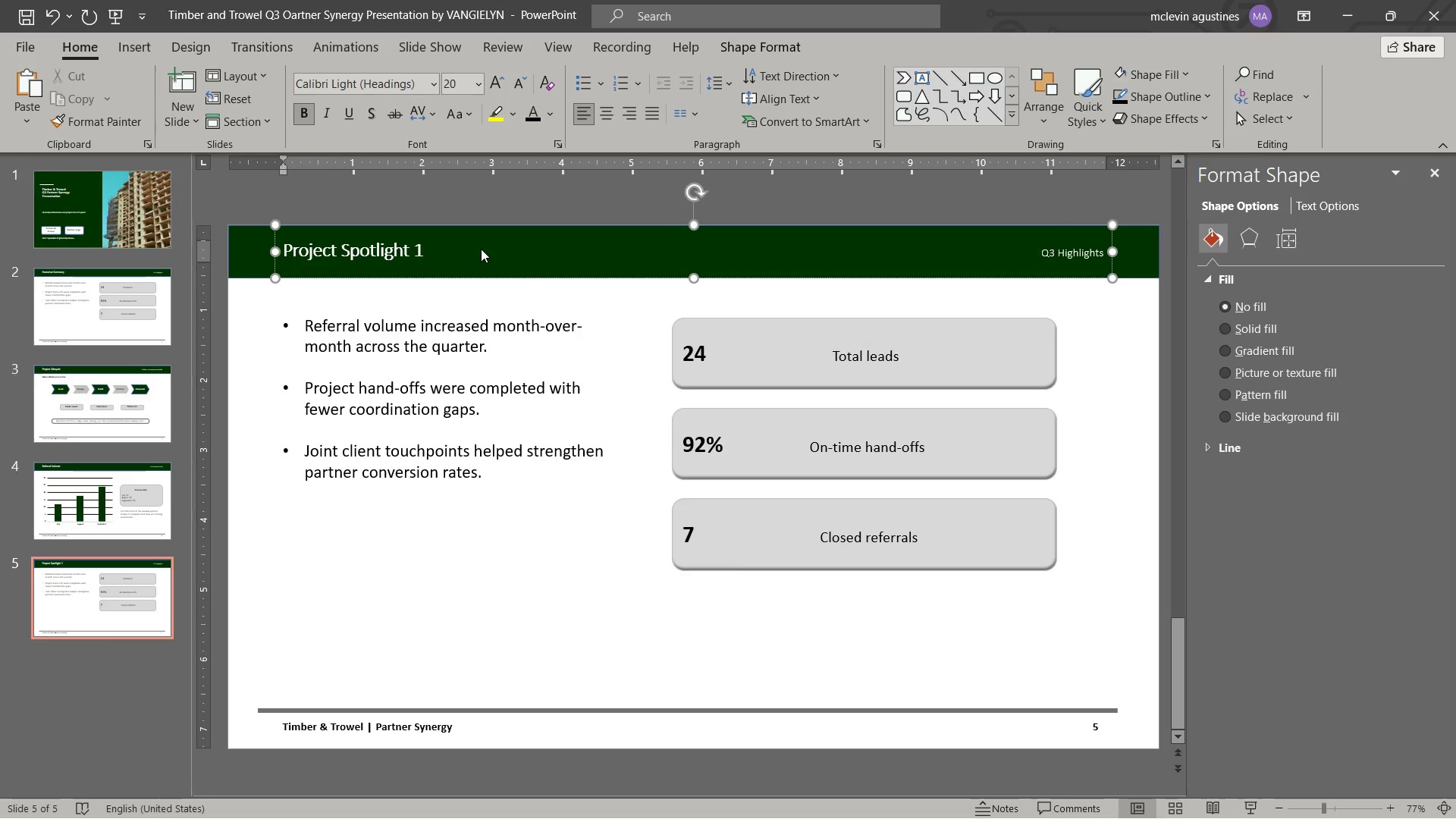 
left_click_drag(start_coordinate=[1041, 253], to_coordinate=[1095, 246])
 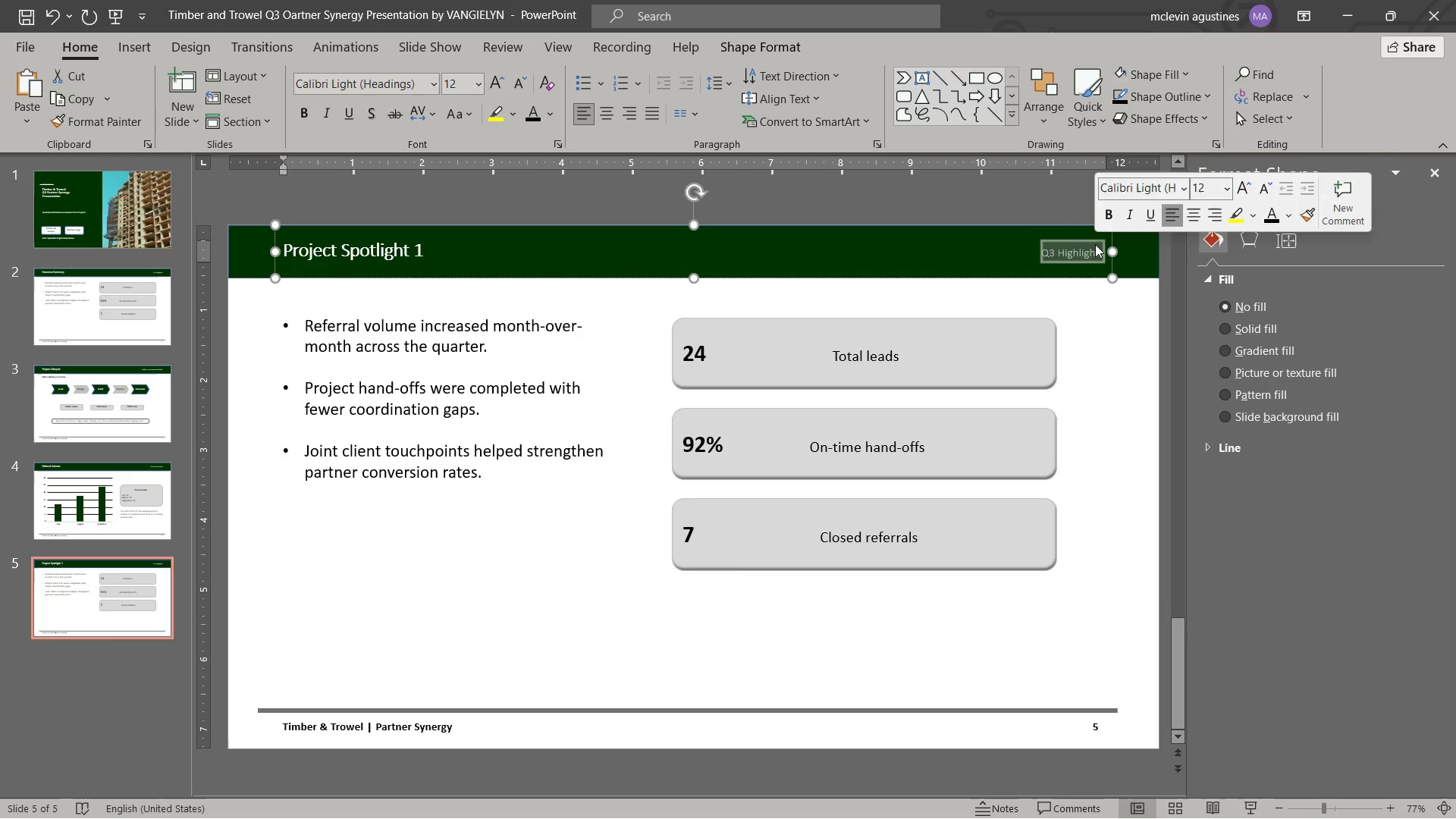 
type(Project Spotlight Template)
 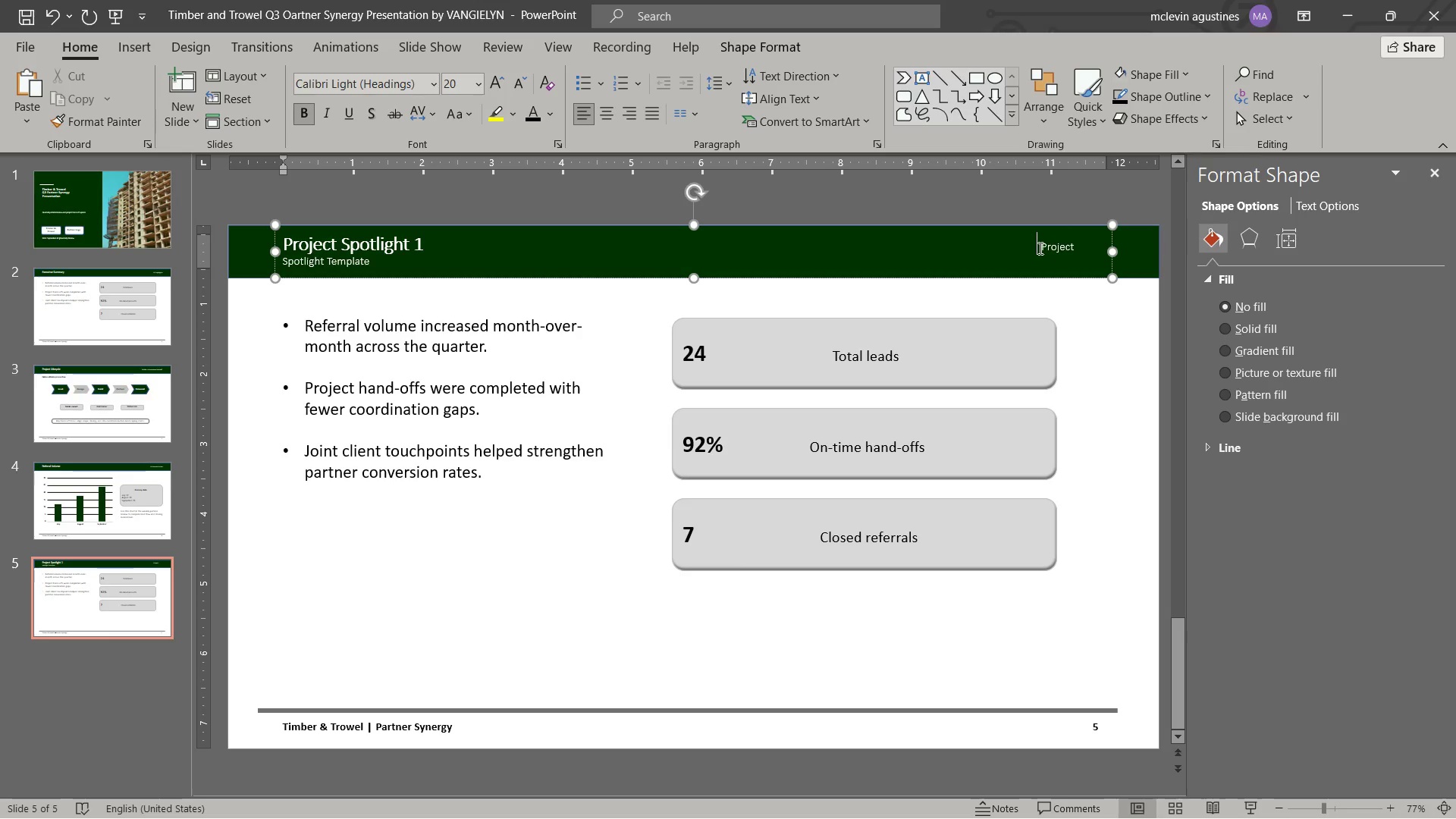 
key(Delete)
 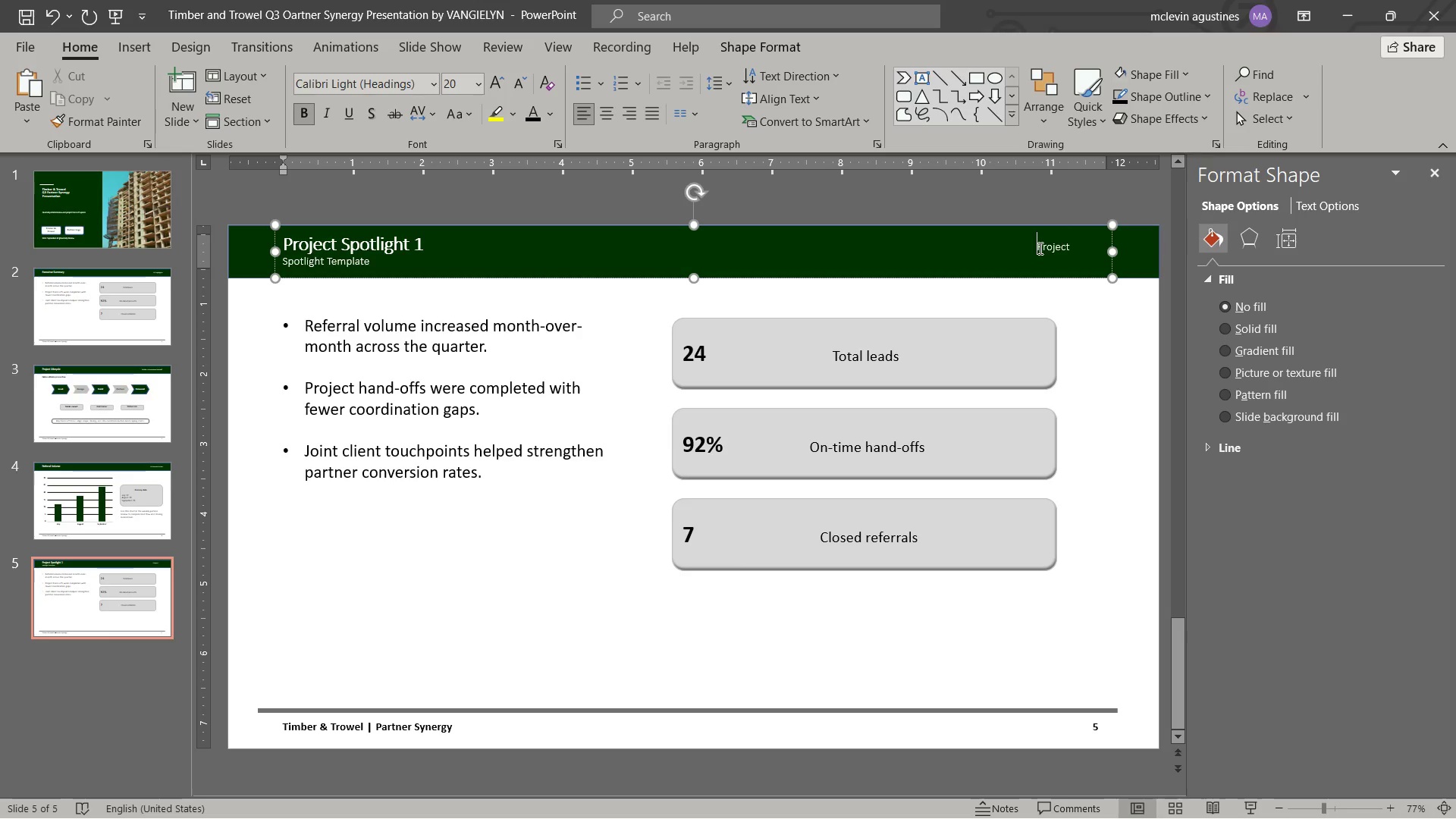 
key(Backspace)
 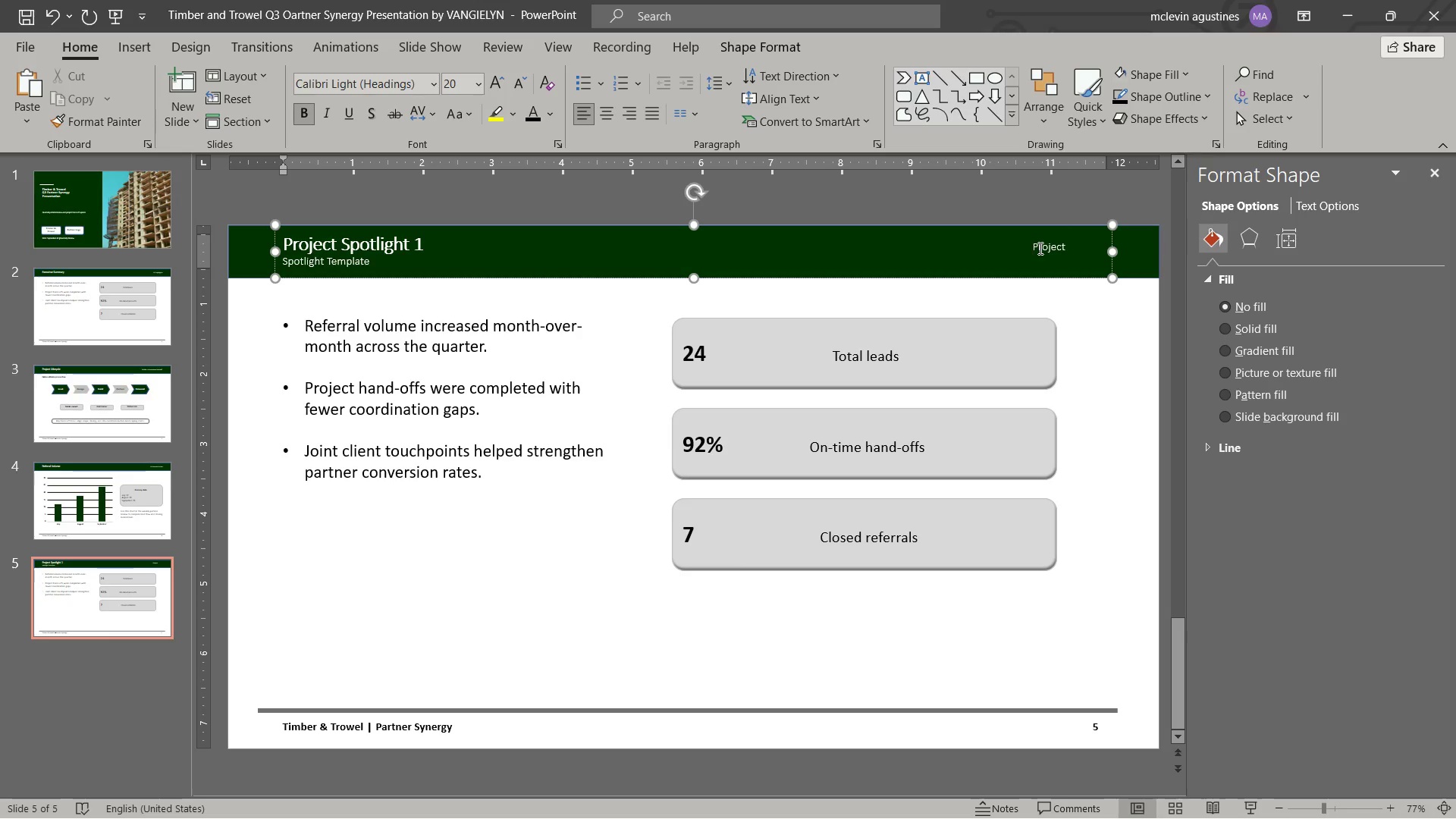 
key(Backspace)
 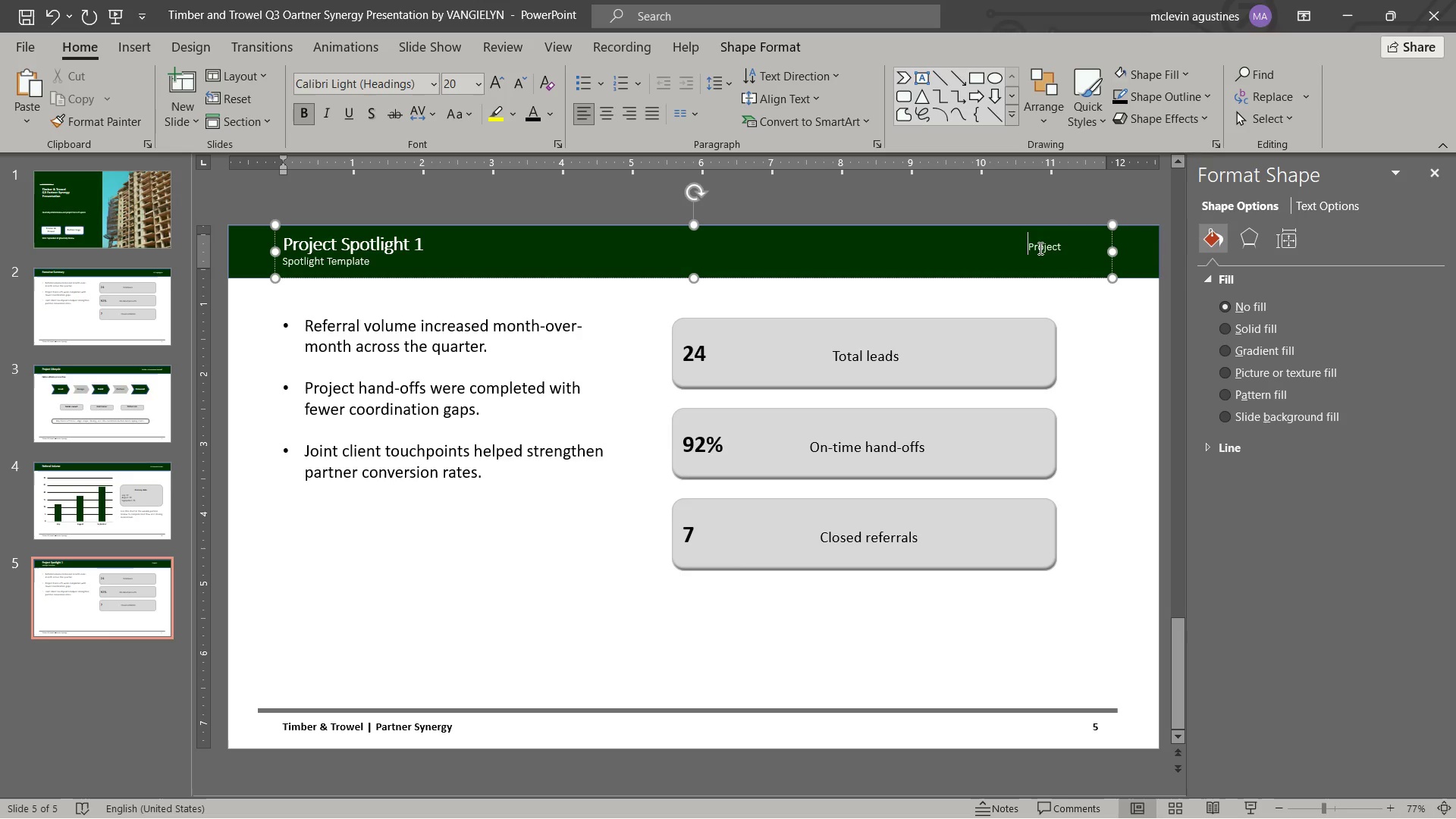 
key(Backspace)
 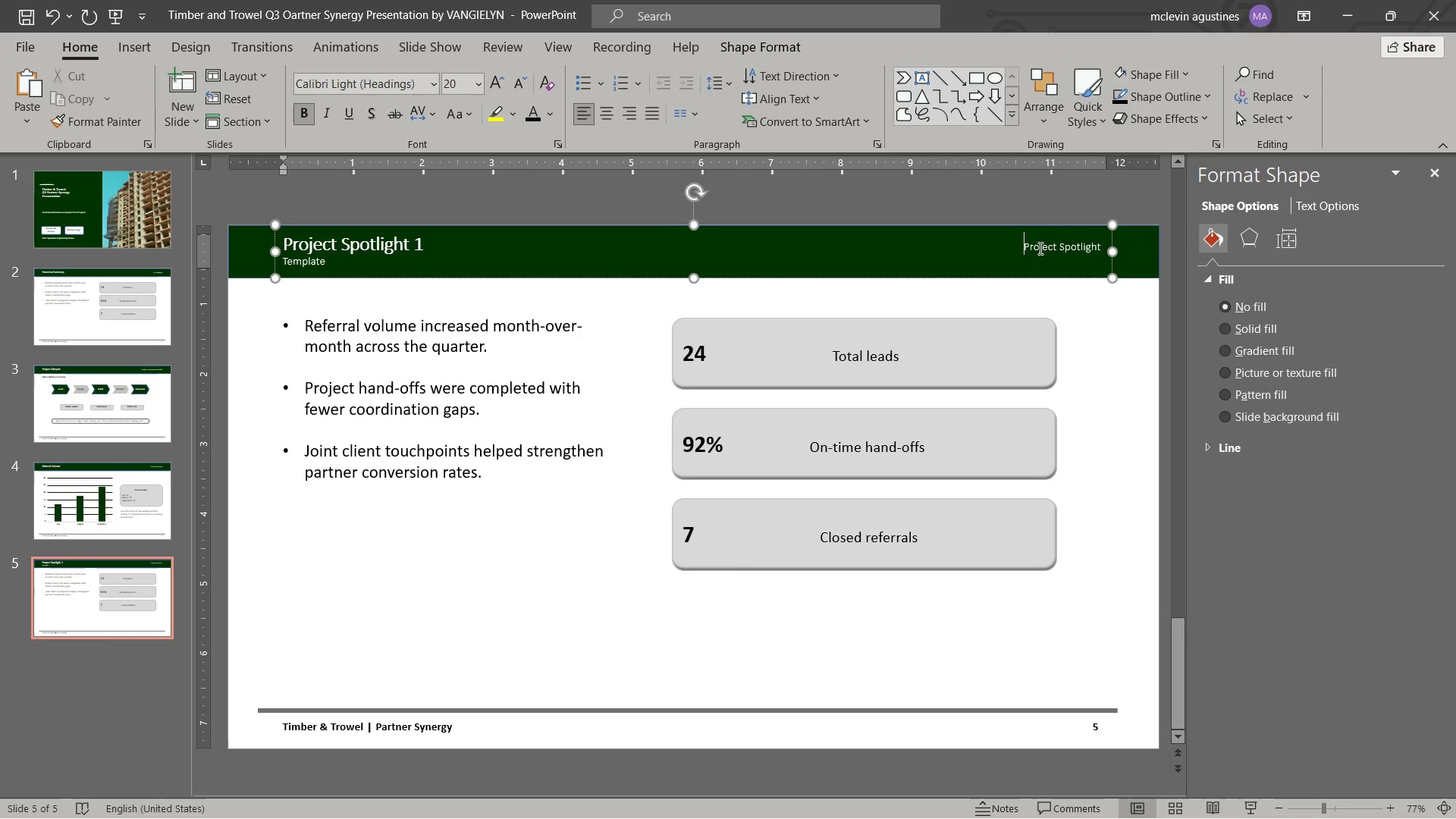 
key(Backspace)
 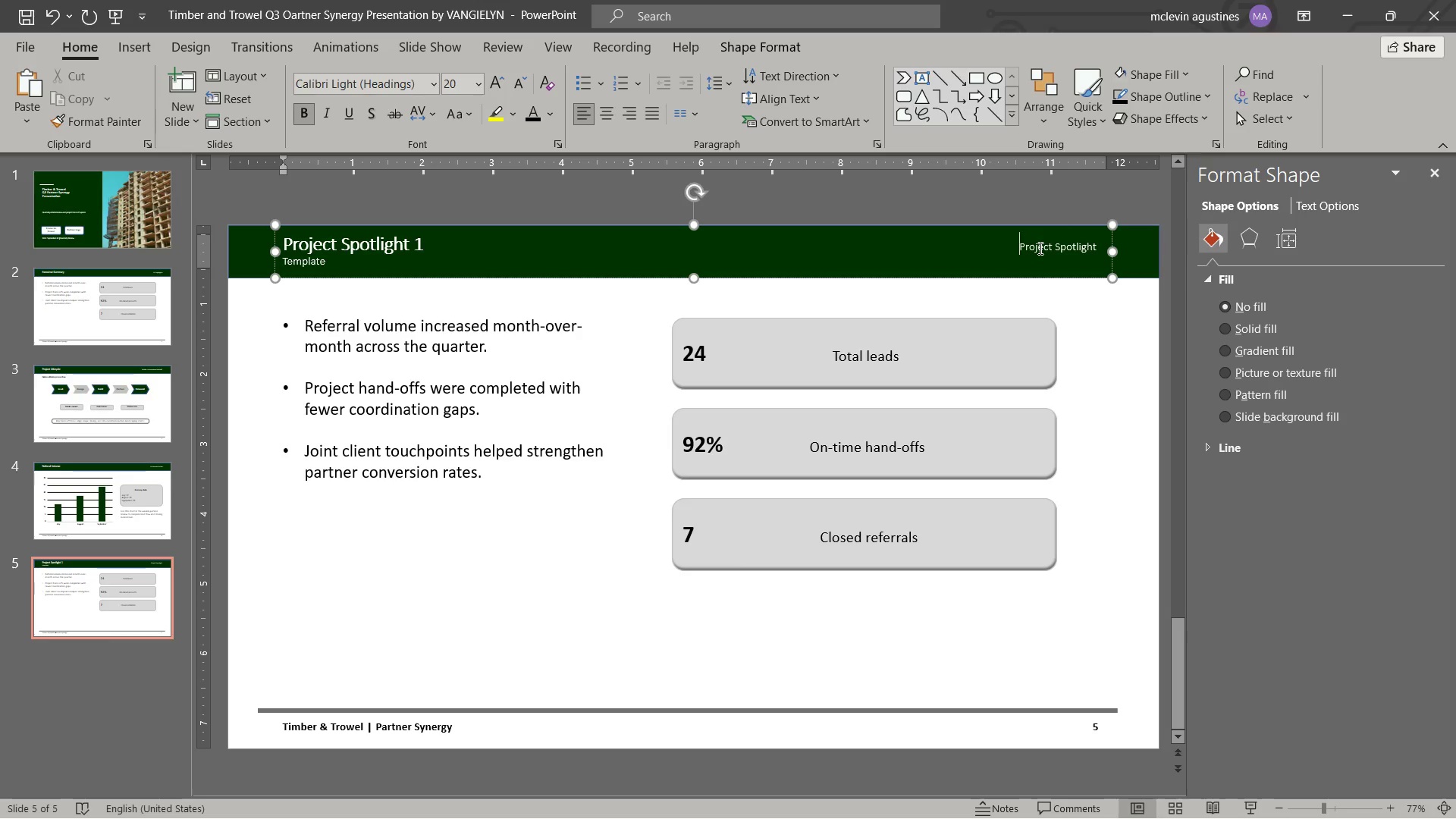 
key(Backspace)
 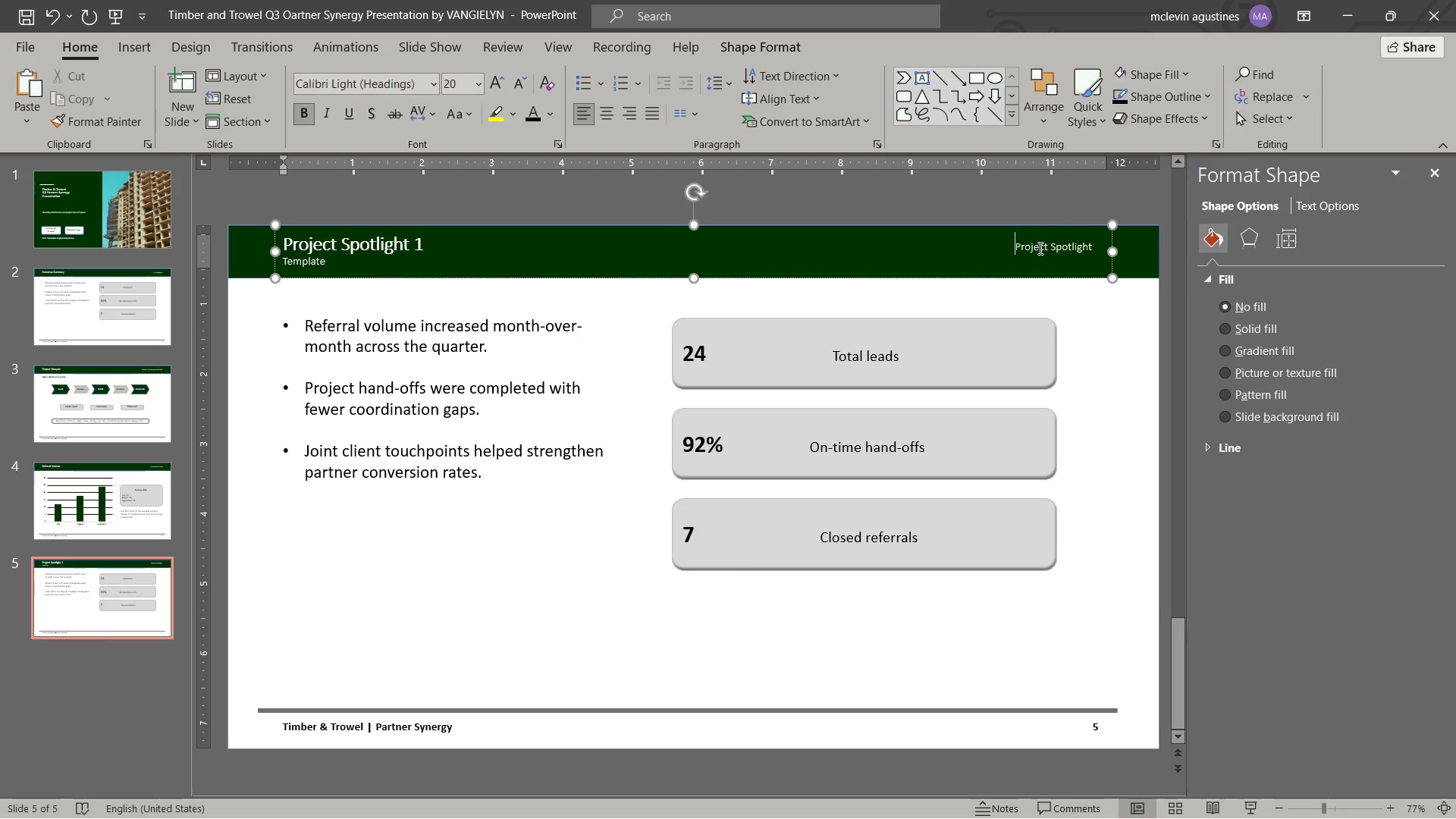 
key(Backspace)
 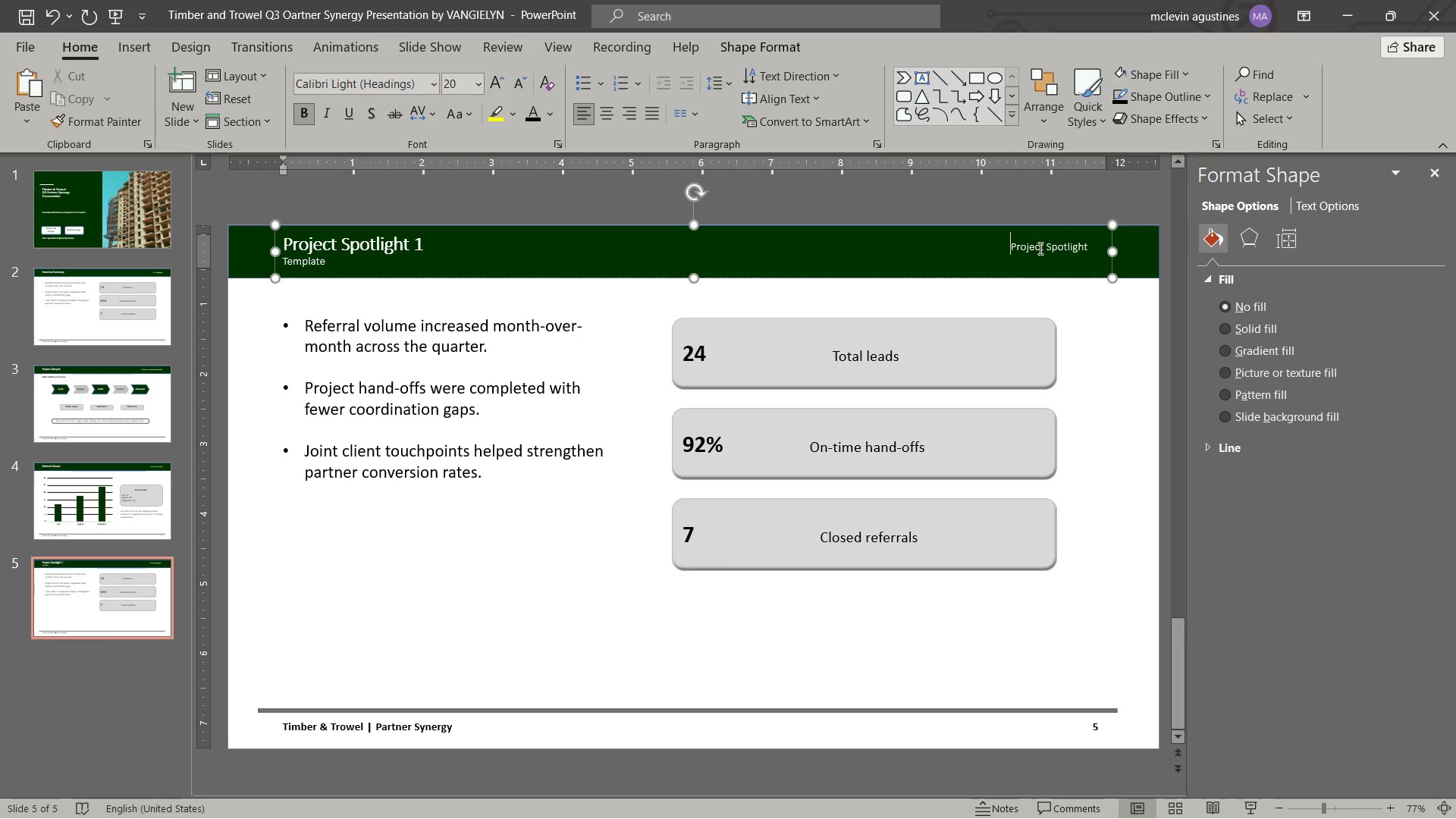 
key(Backspace)
 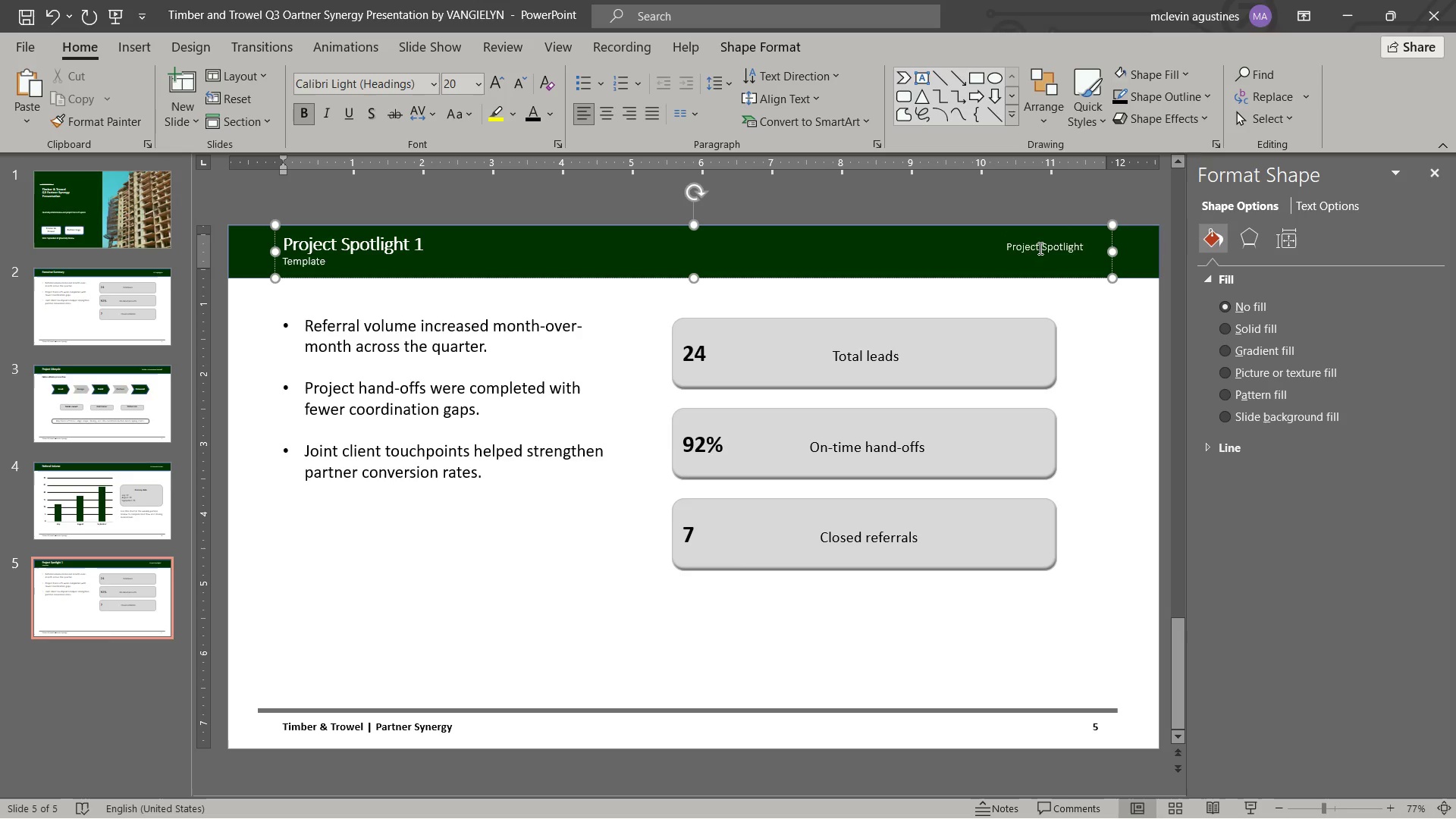 
key(Backspace)
 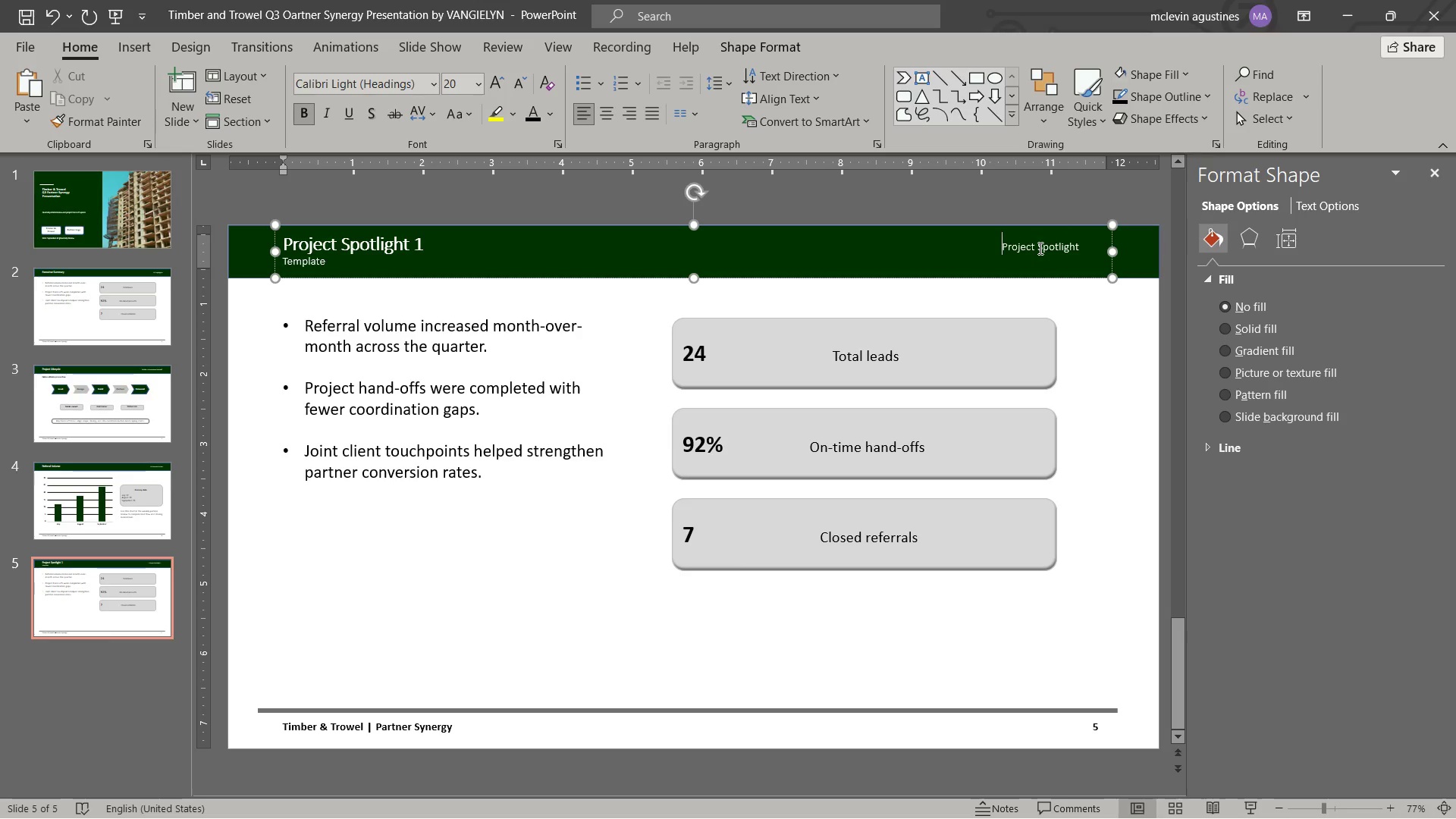 
key(Backspace)
 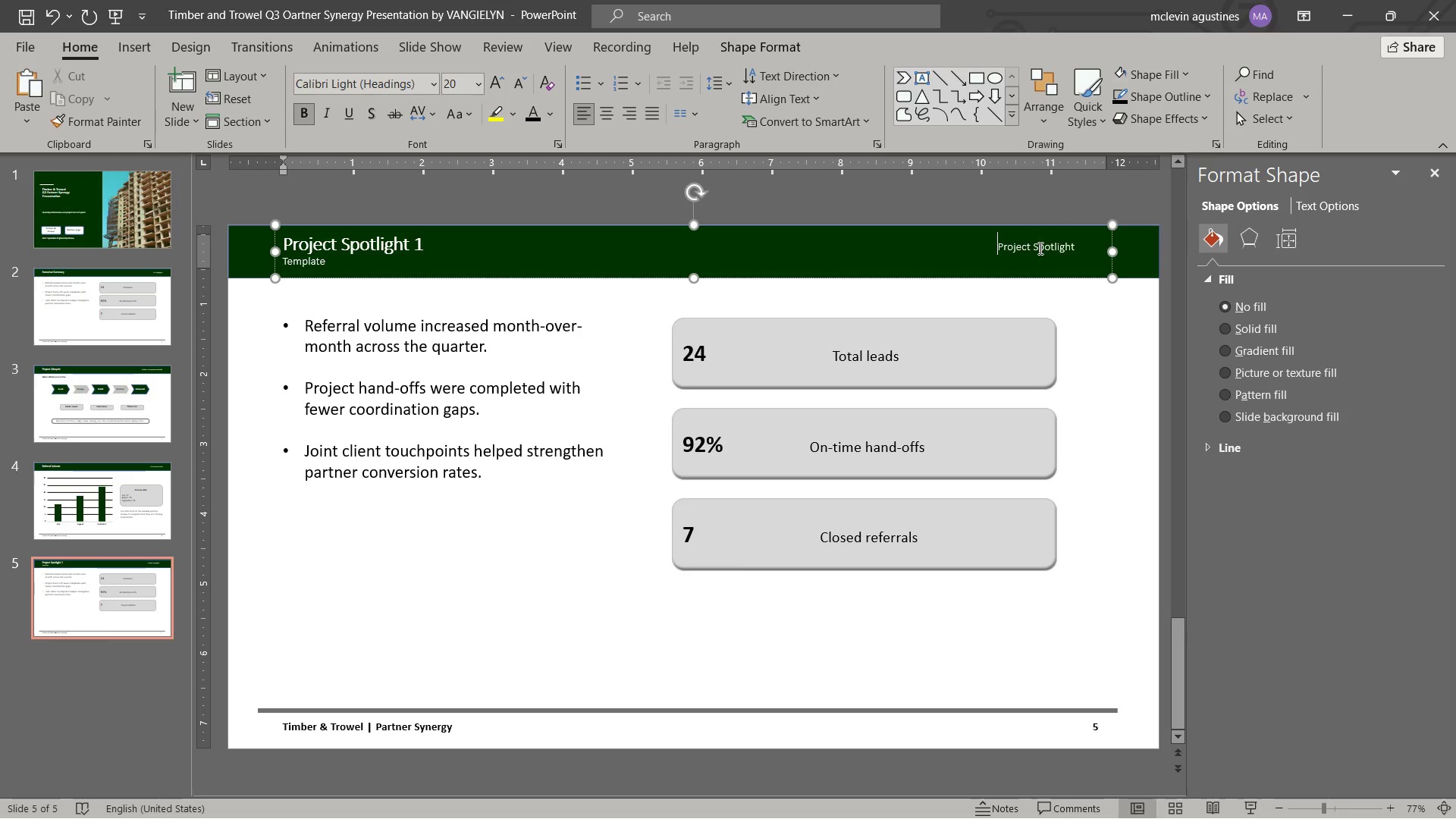 
key(Backspace)
 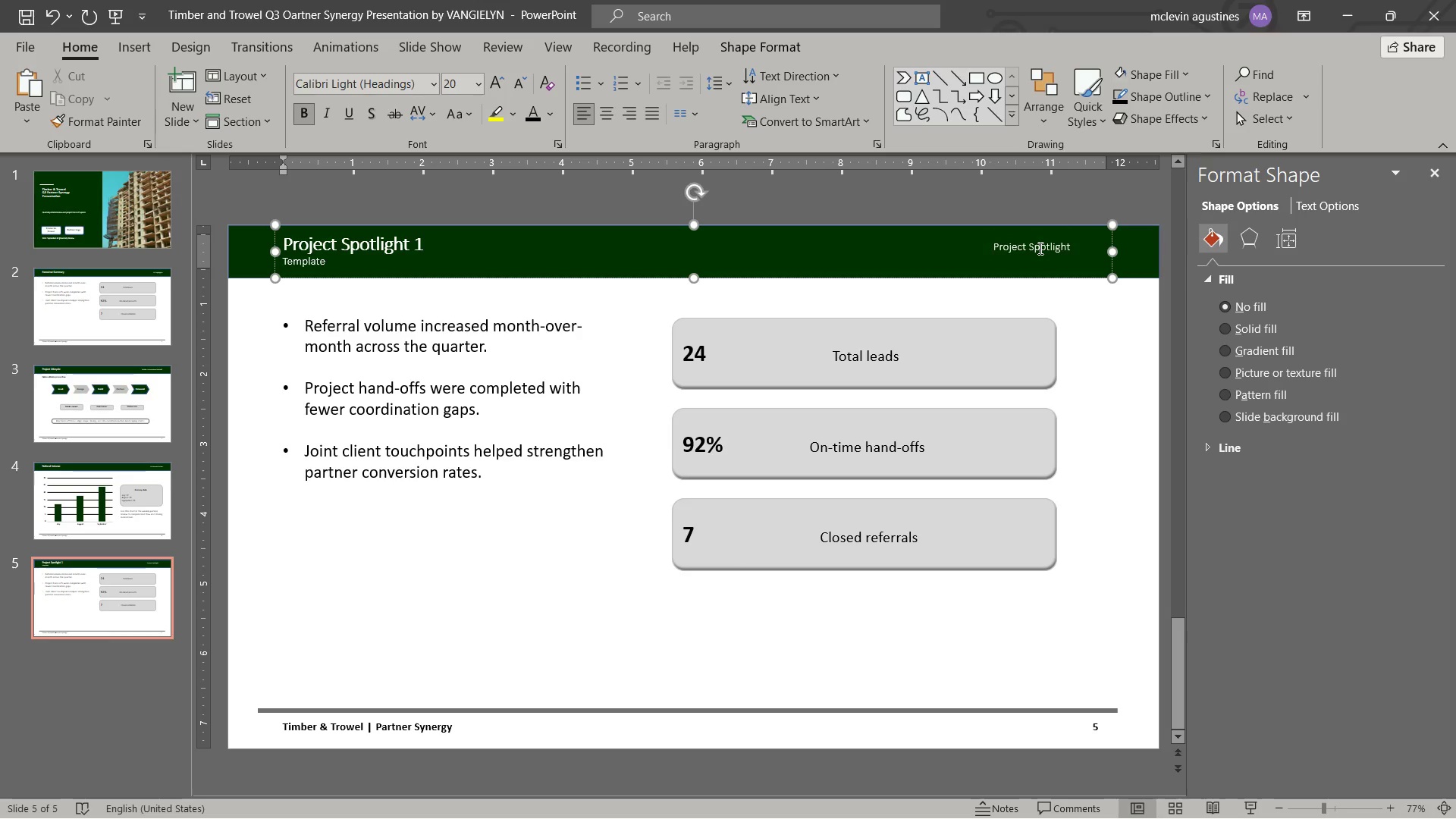 
key(Backspace)
 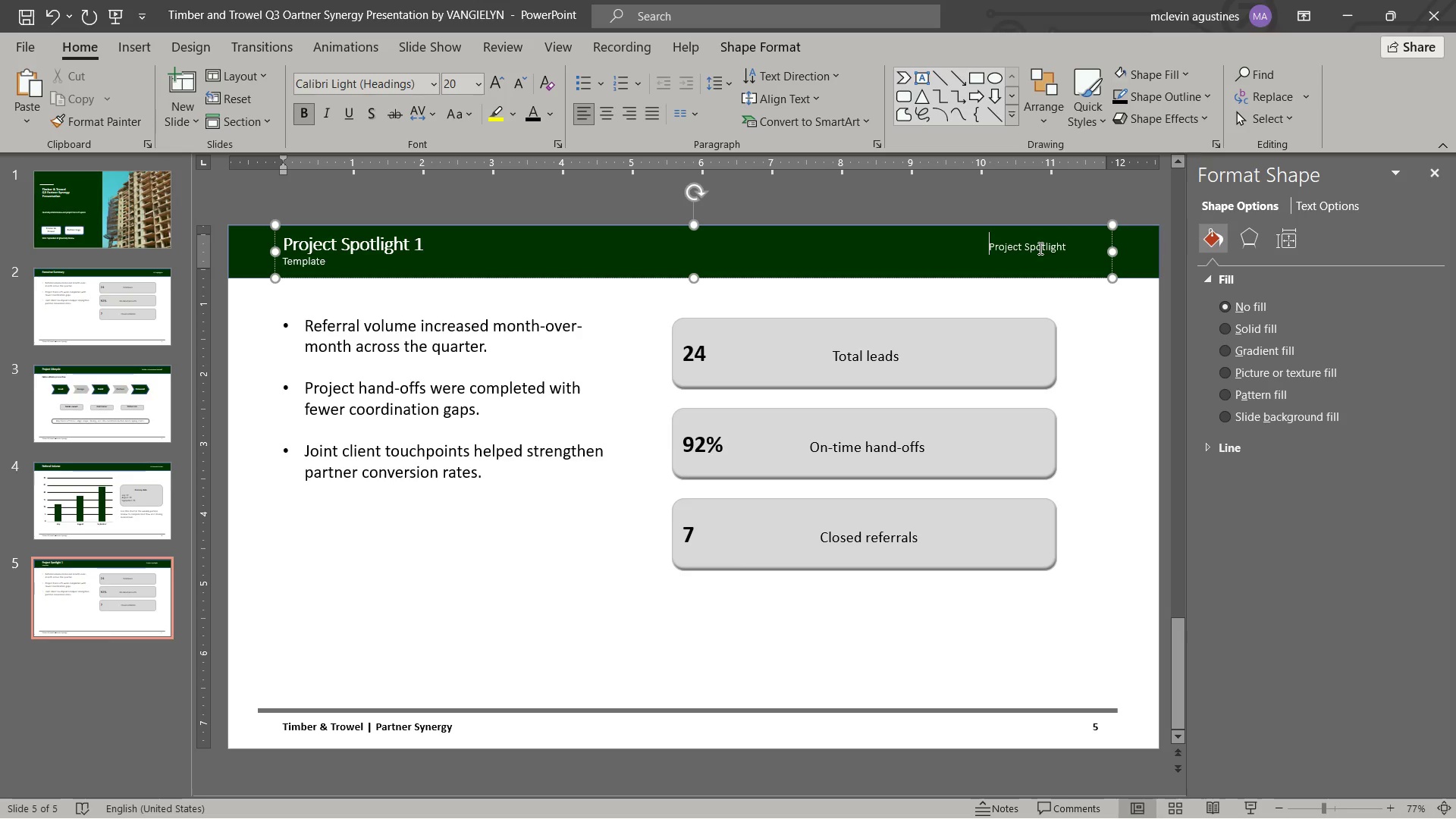 
key(Backspace)
 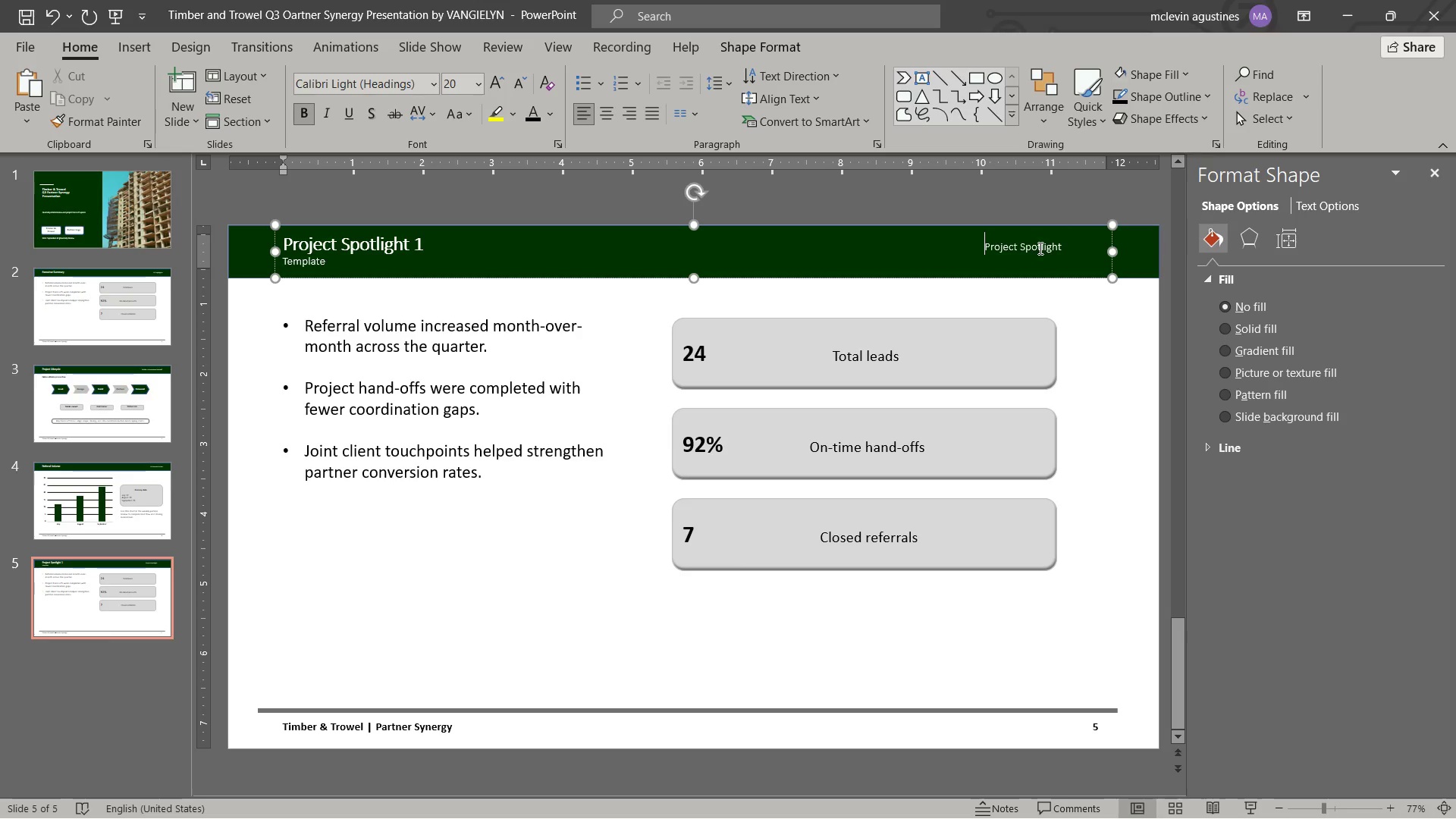 
key(Backspace)
 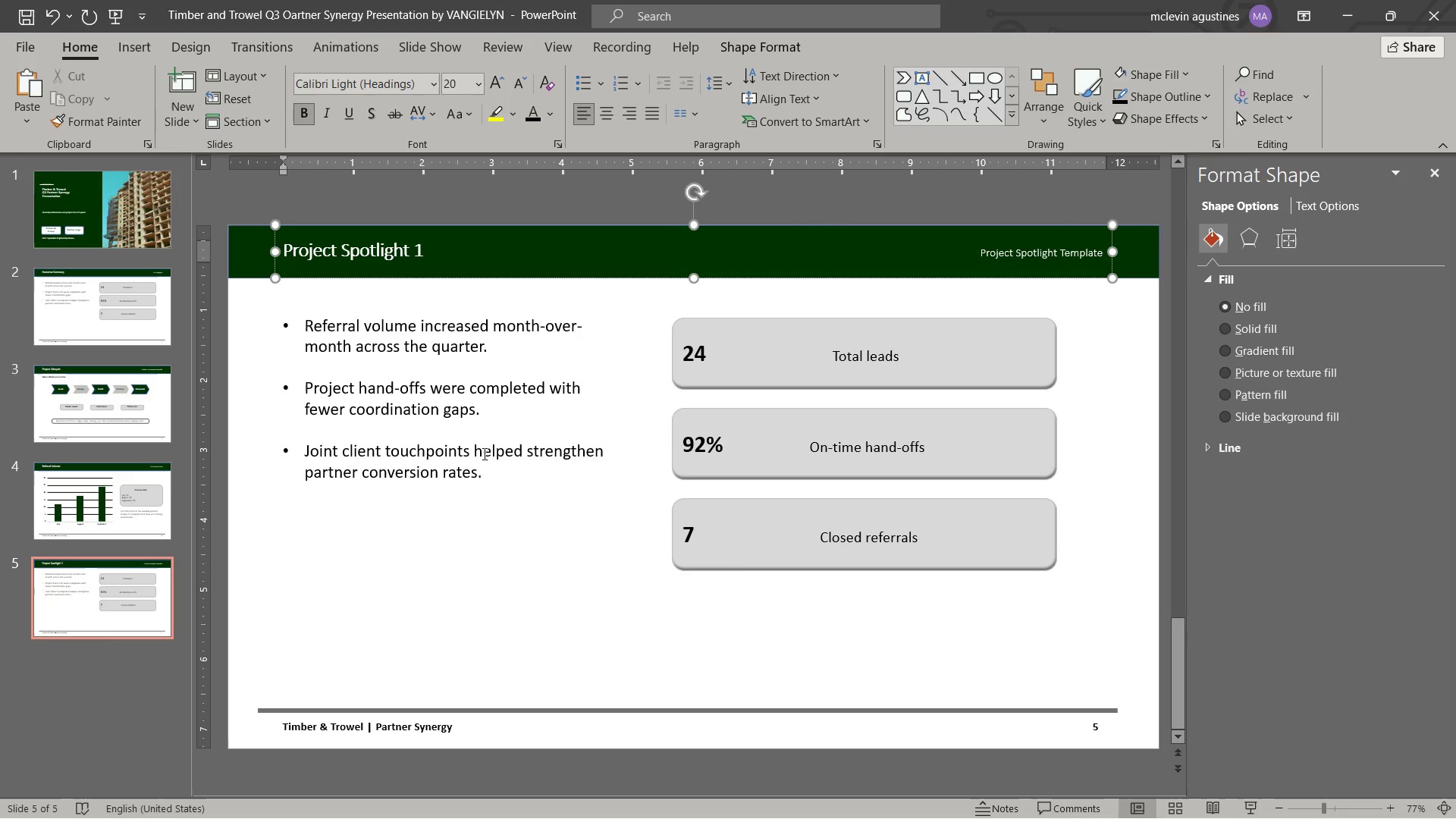 
key(Escape)
 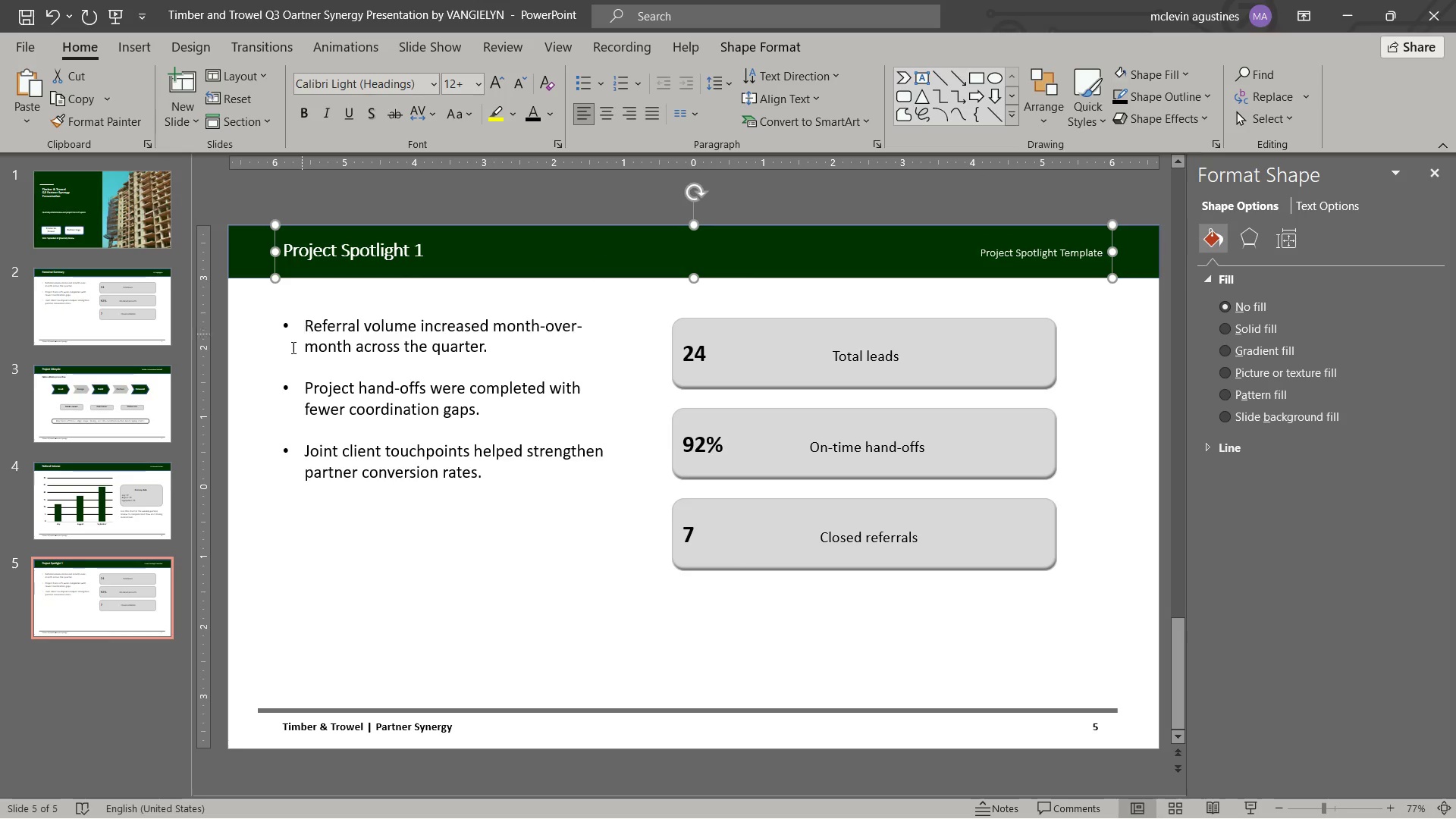 
key(Escape)
 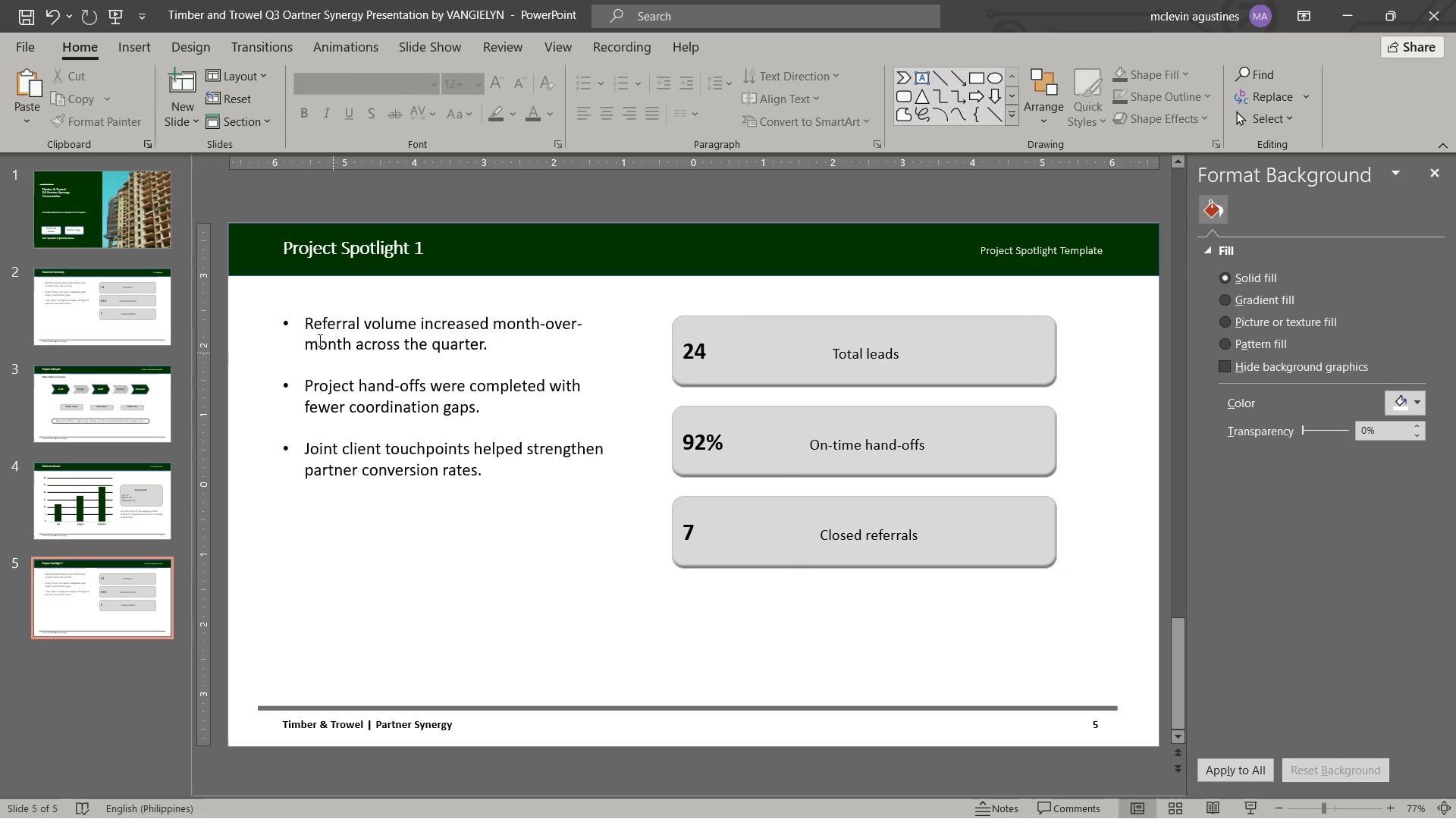 
left_click([317, 338])
 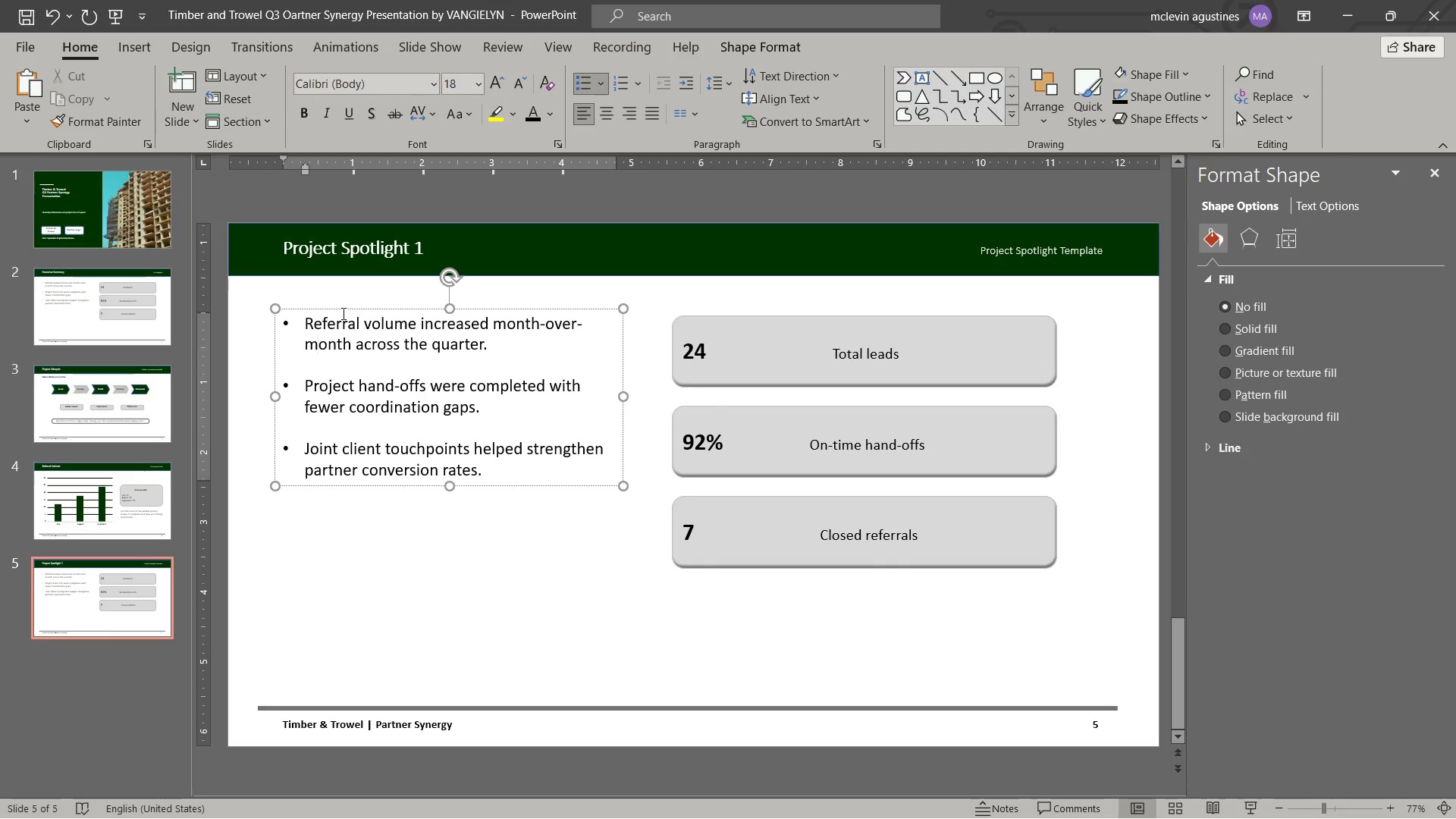 
double_click([340, 318])
 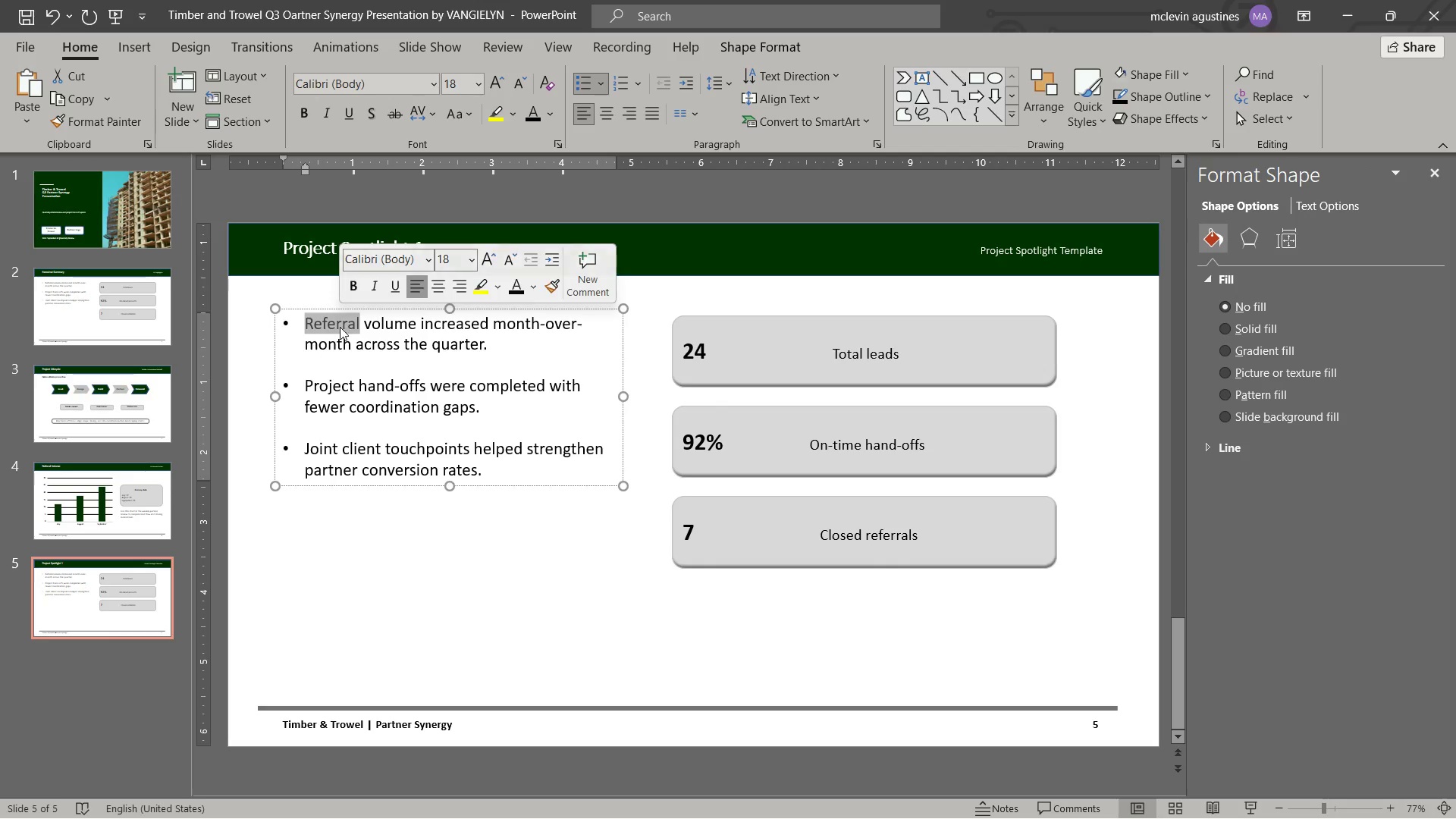 
key(Control+C)
 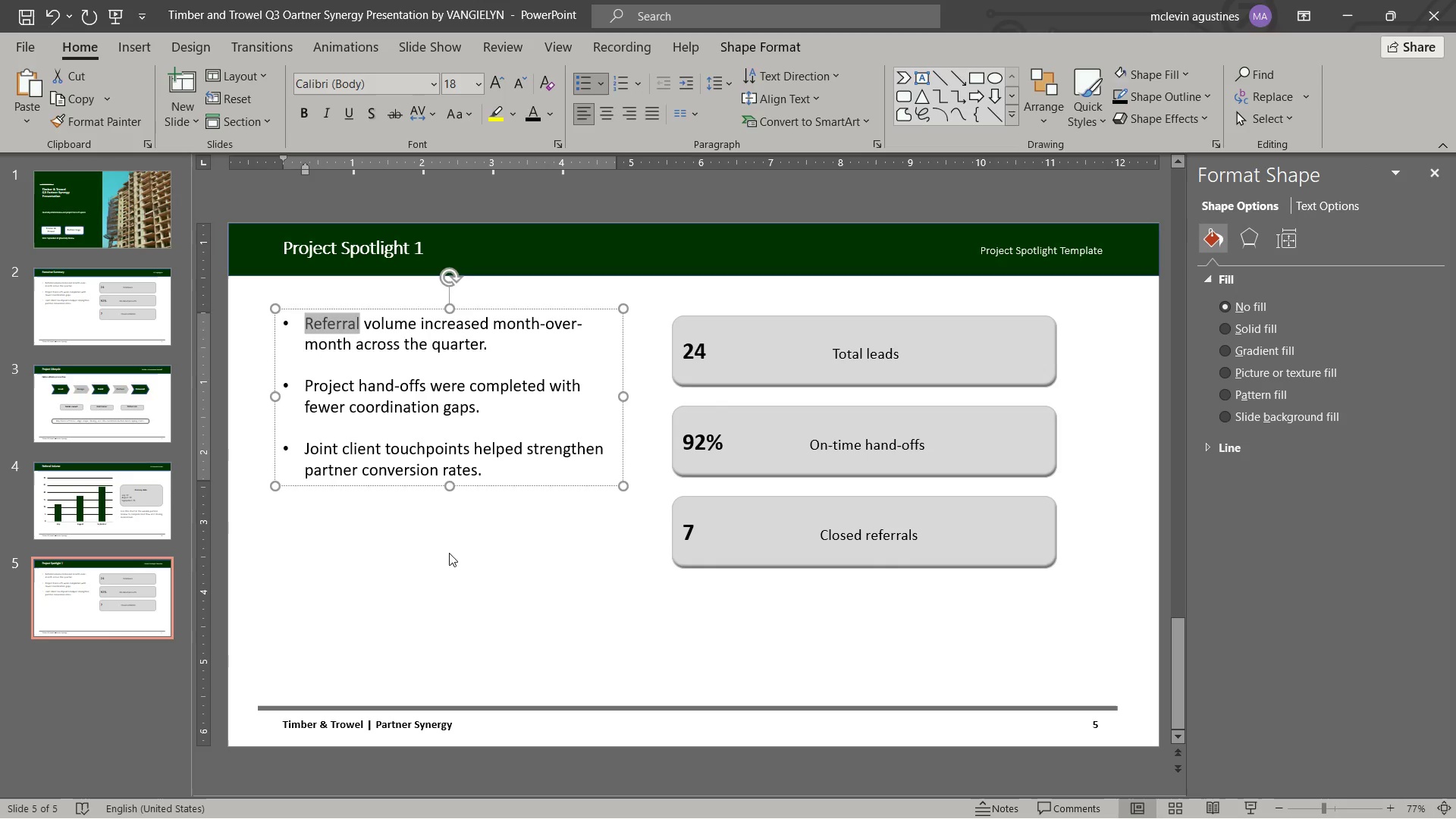 
left_click([449, 554])
 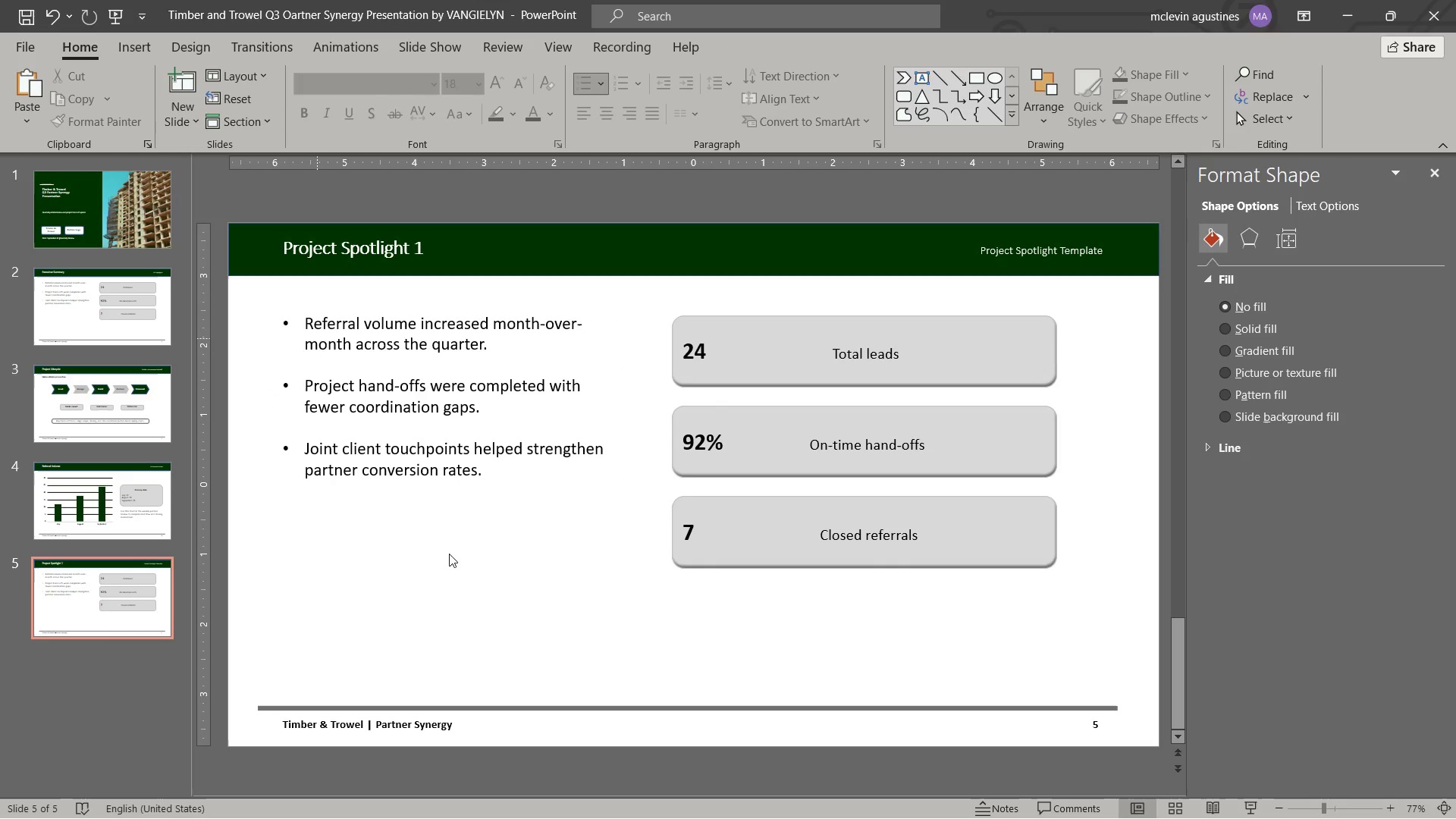 
key(Control+ControlLeft)
 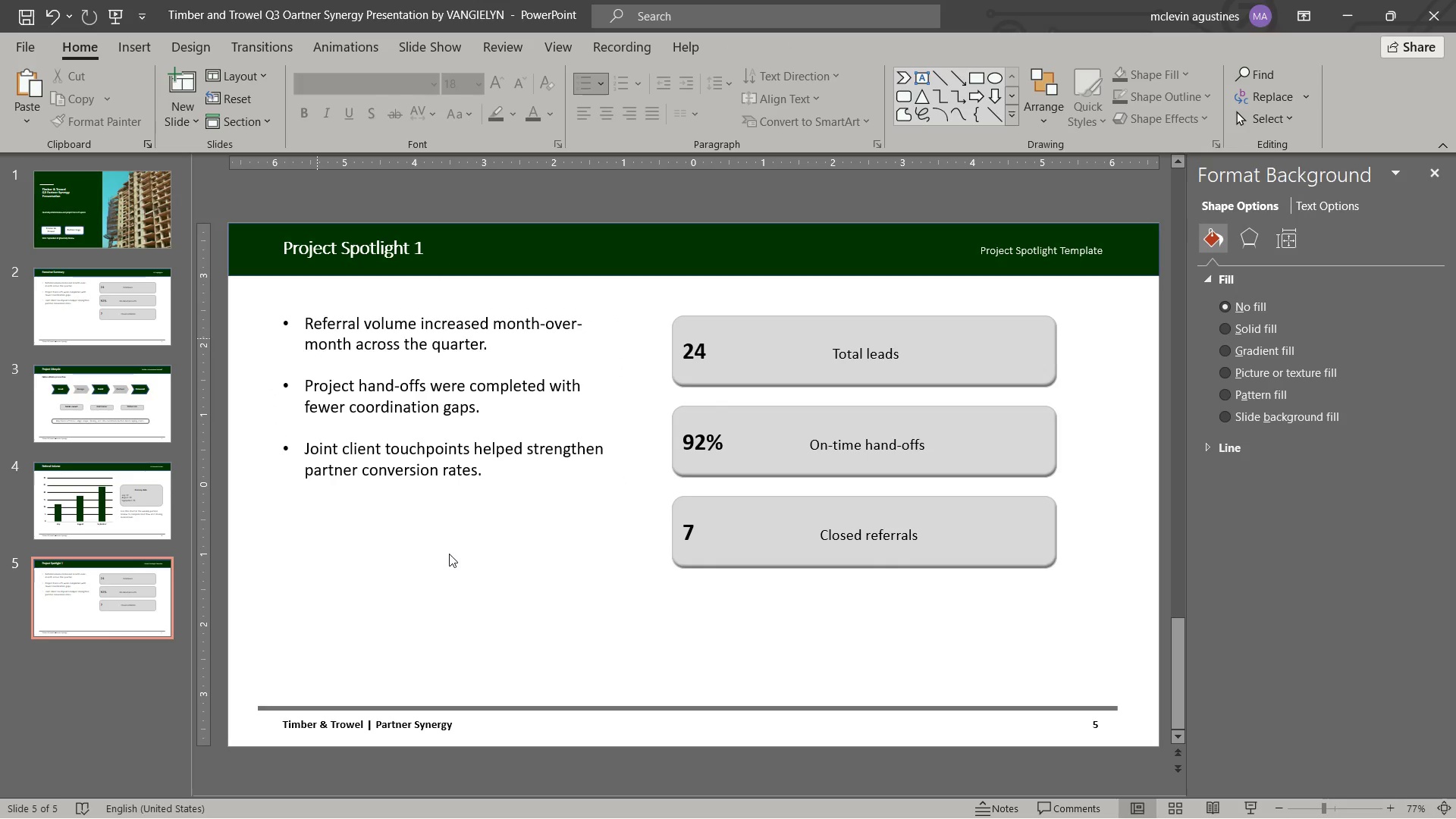 
key(Control+V)
 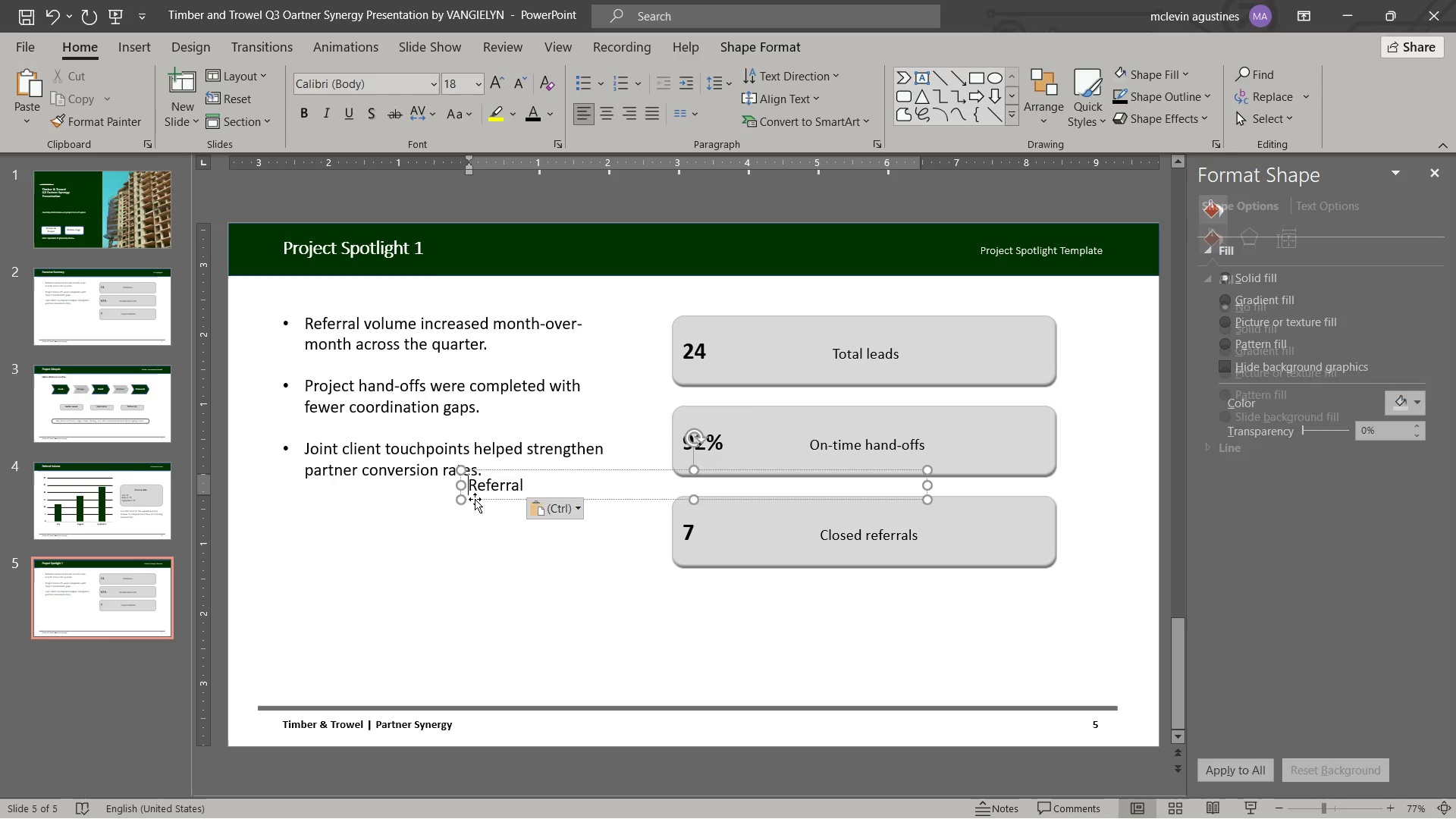 
left_click_drag(start_coordinate=[476, 499], to_coordinate=[726, 642])
 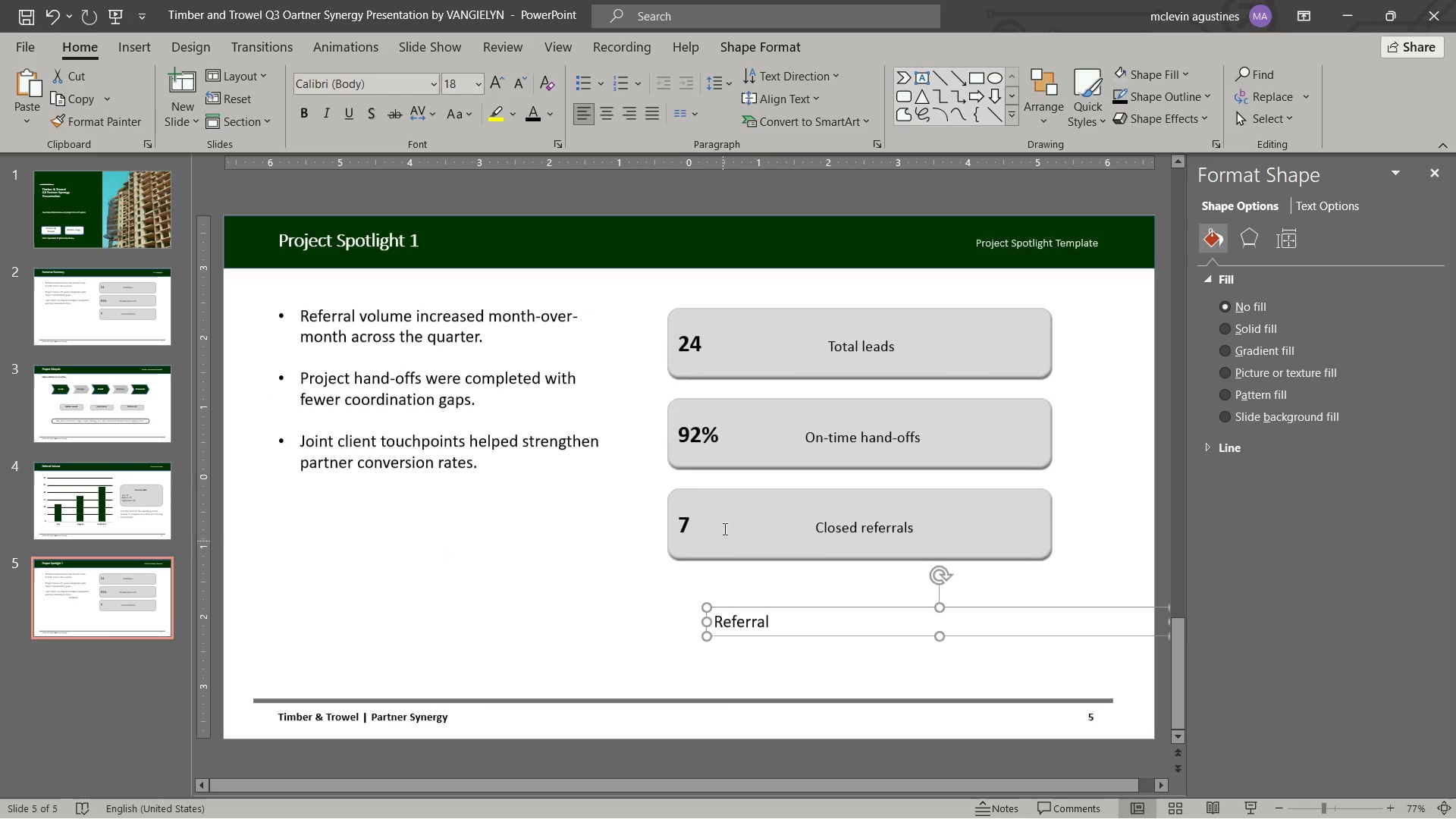 
left_click([726, 526])
 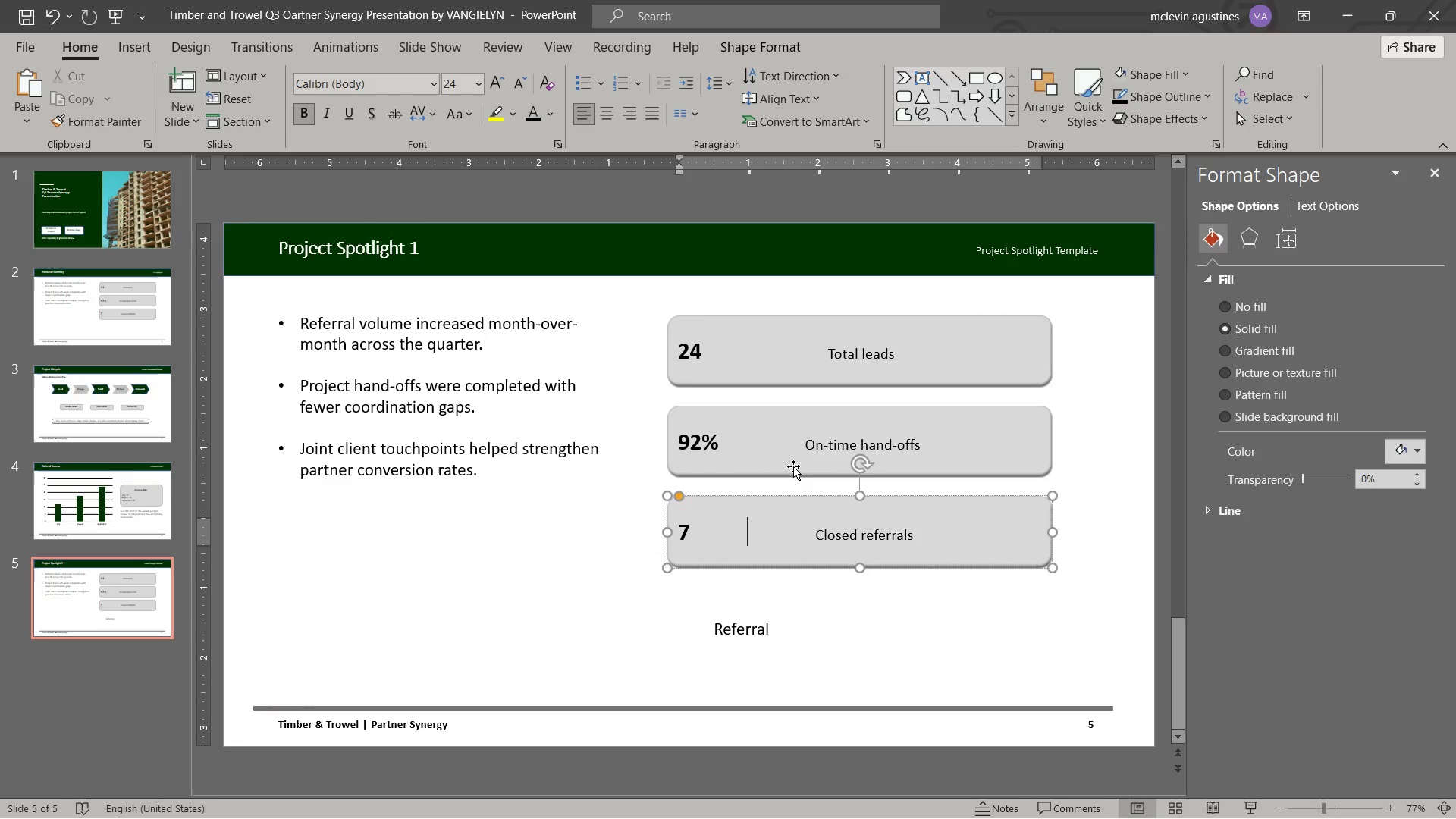 
hold_key(key=ShiftLeft, duration=1.0)
left_click([793, 454])
 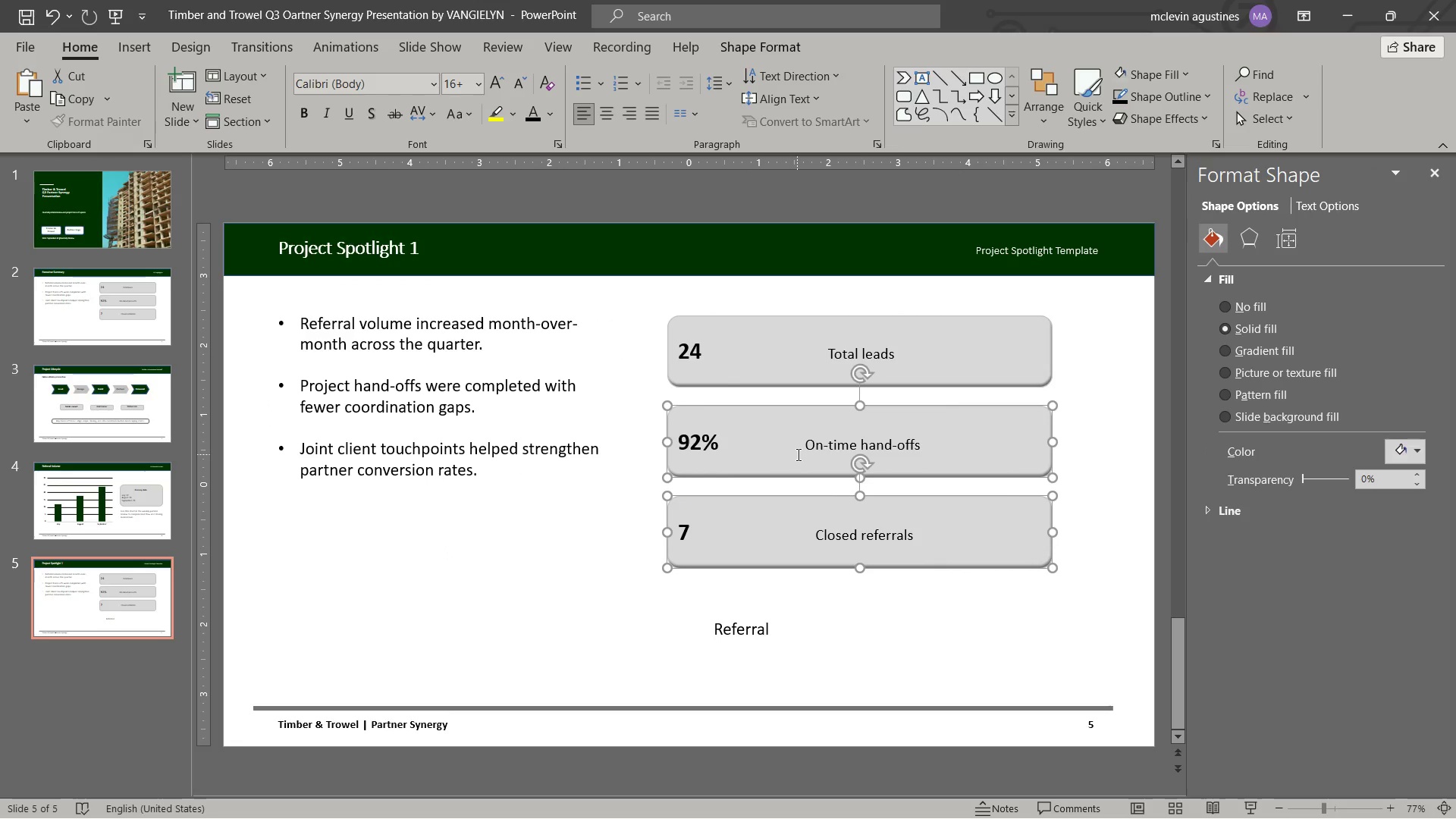 
key(Escape)
 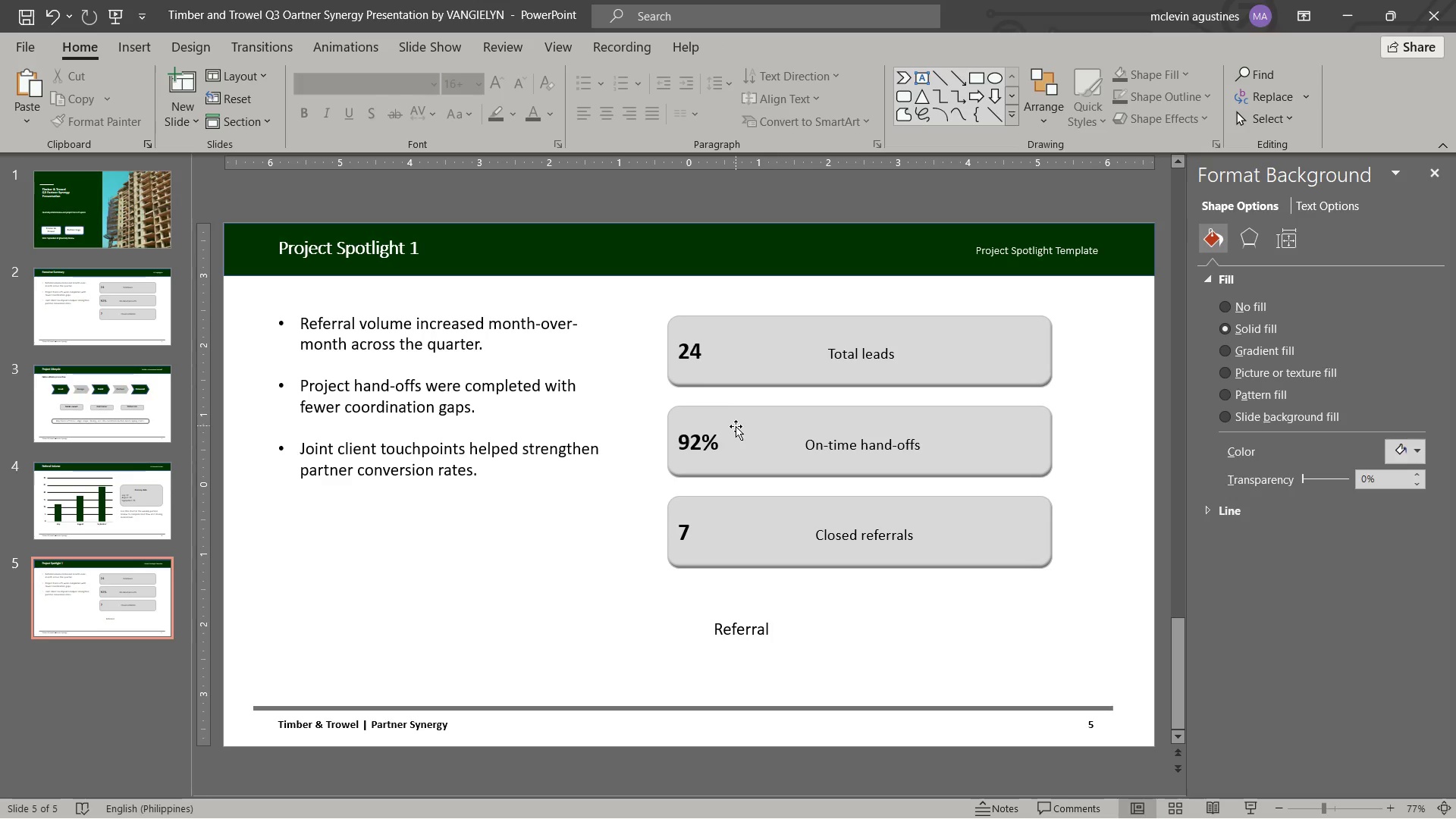 
left_click([736, 427])
 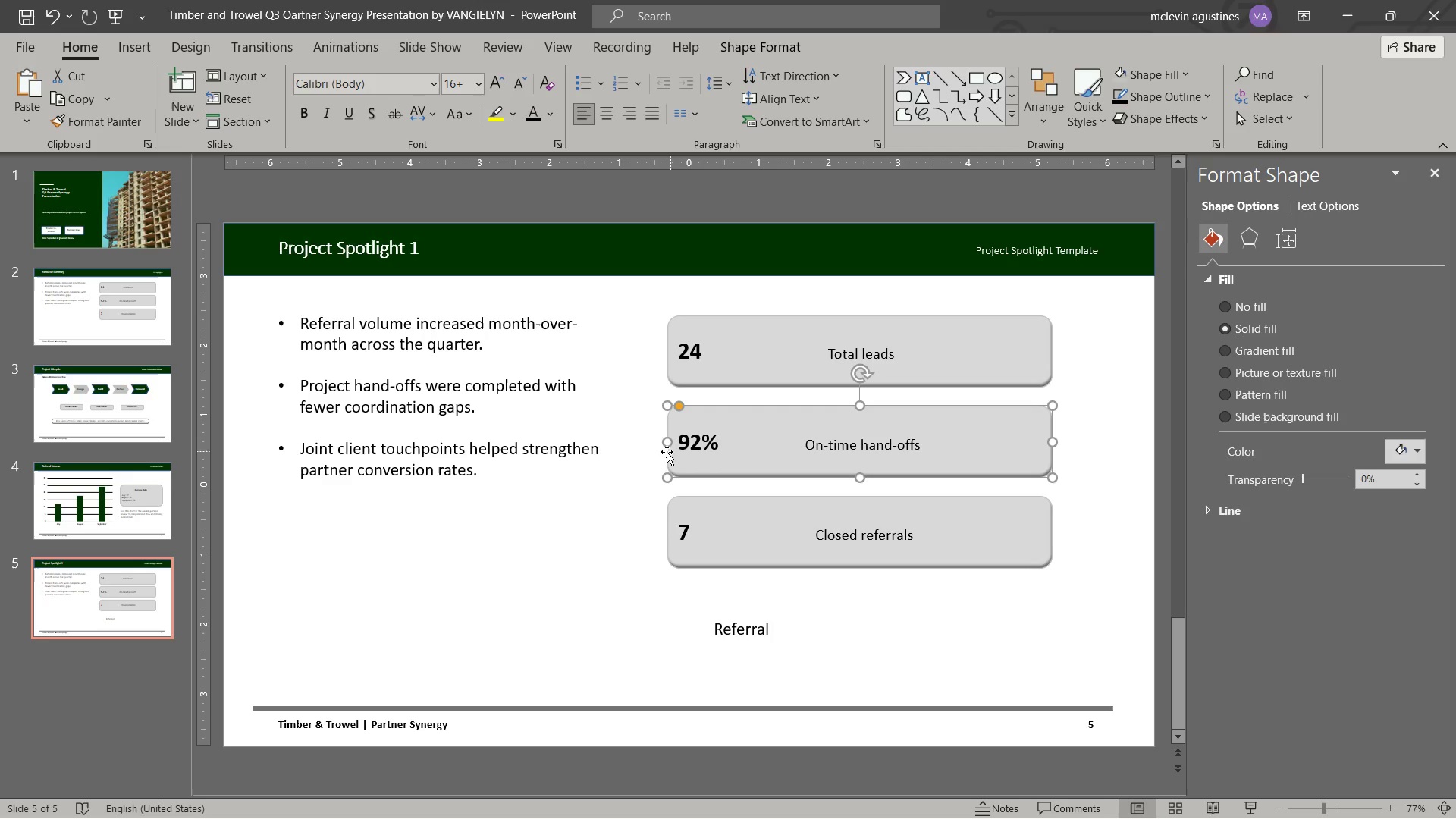 
left_click([676, 352])
 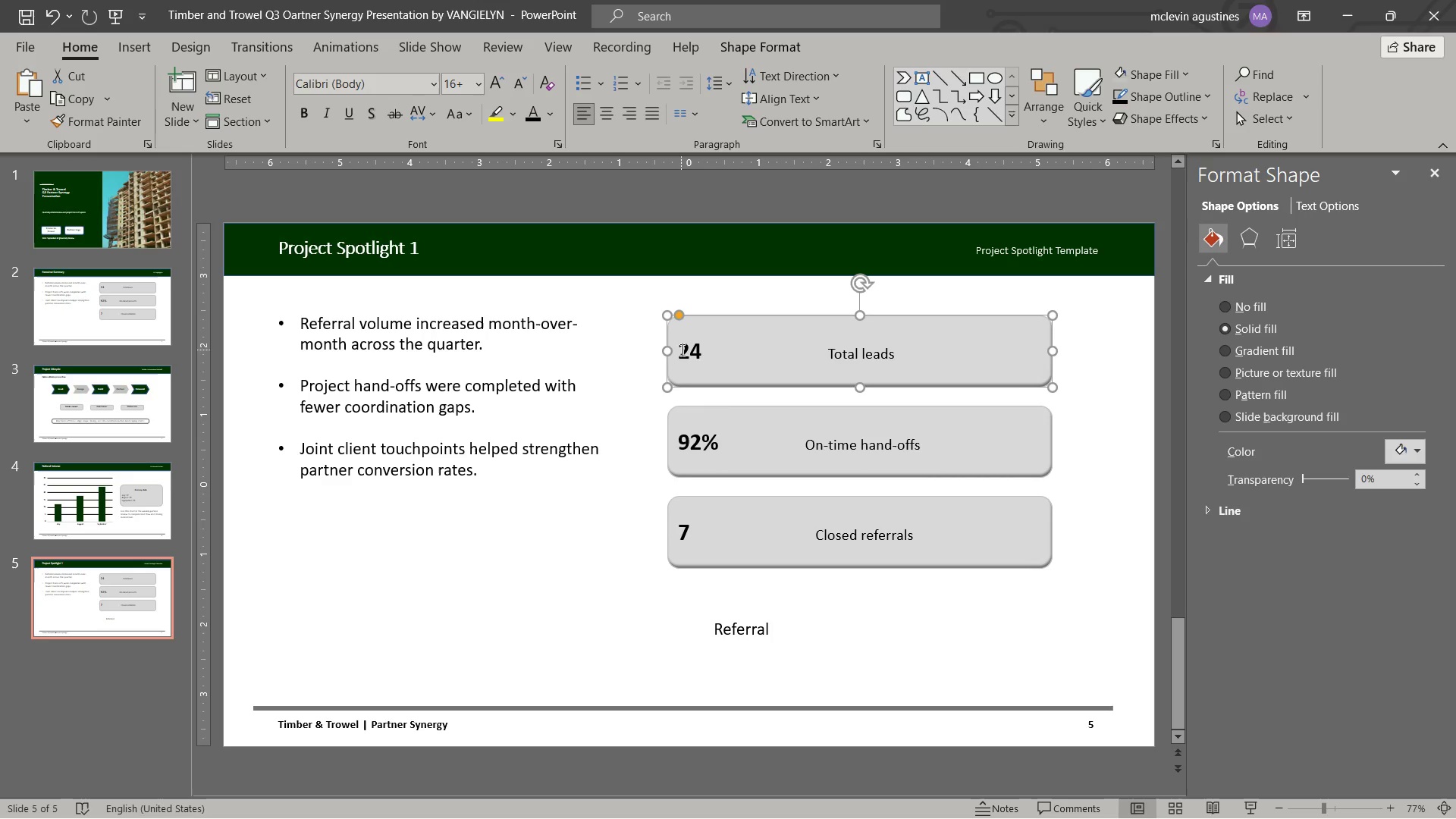 
left_click_drag(start_coordinate=[681, 350], to_coordinate=[1027, 354])
 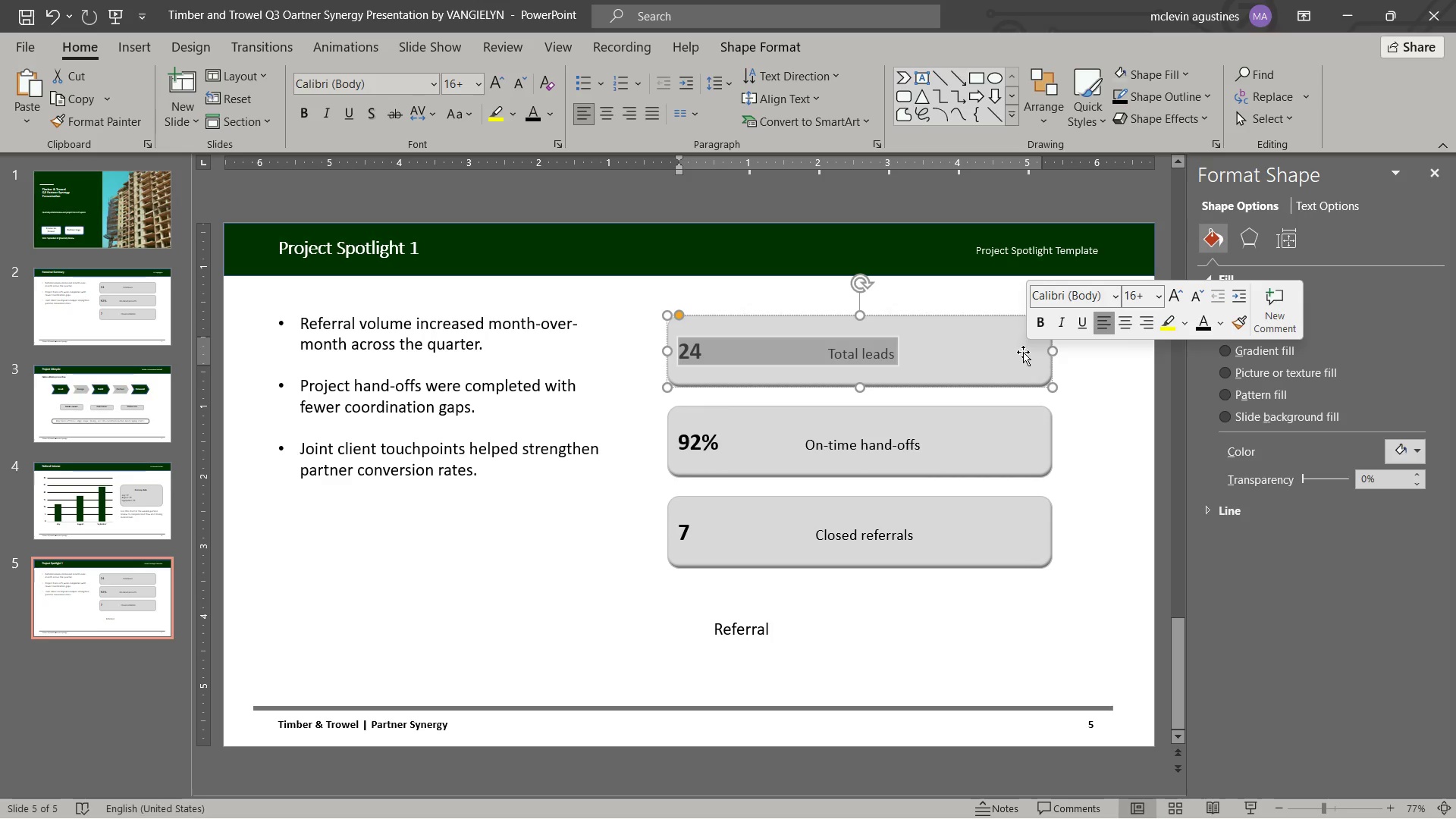 
key(Control+E)
 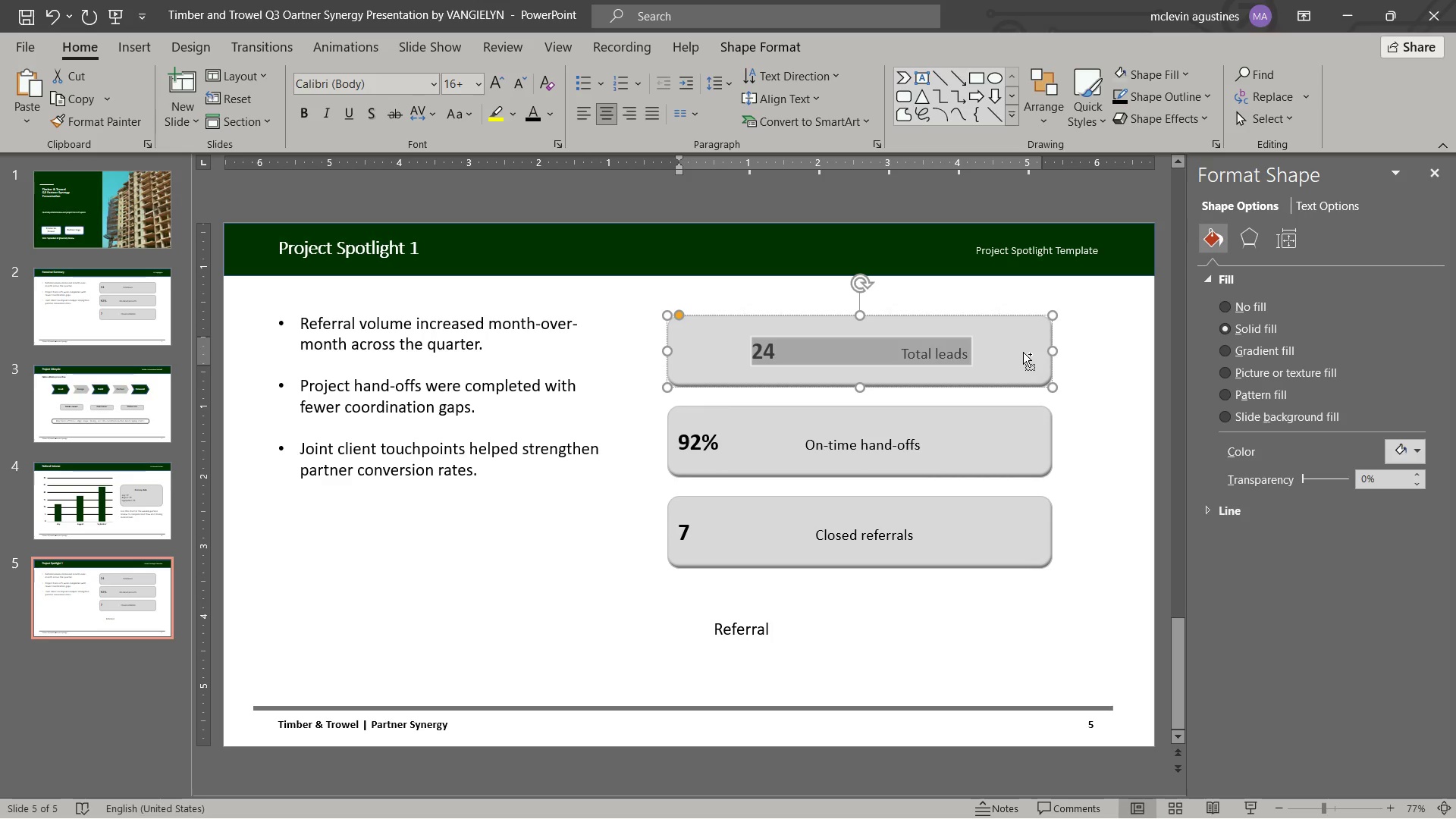 
key(Control+B)
 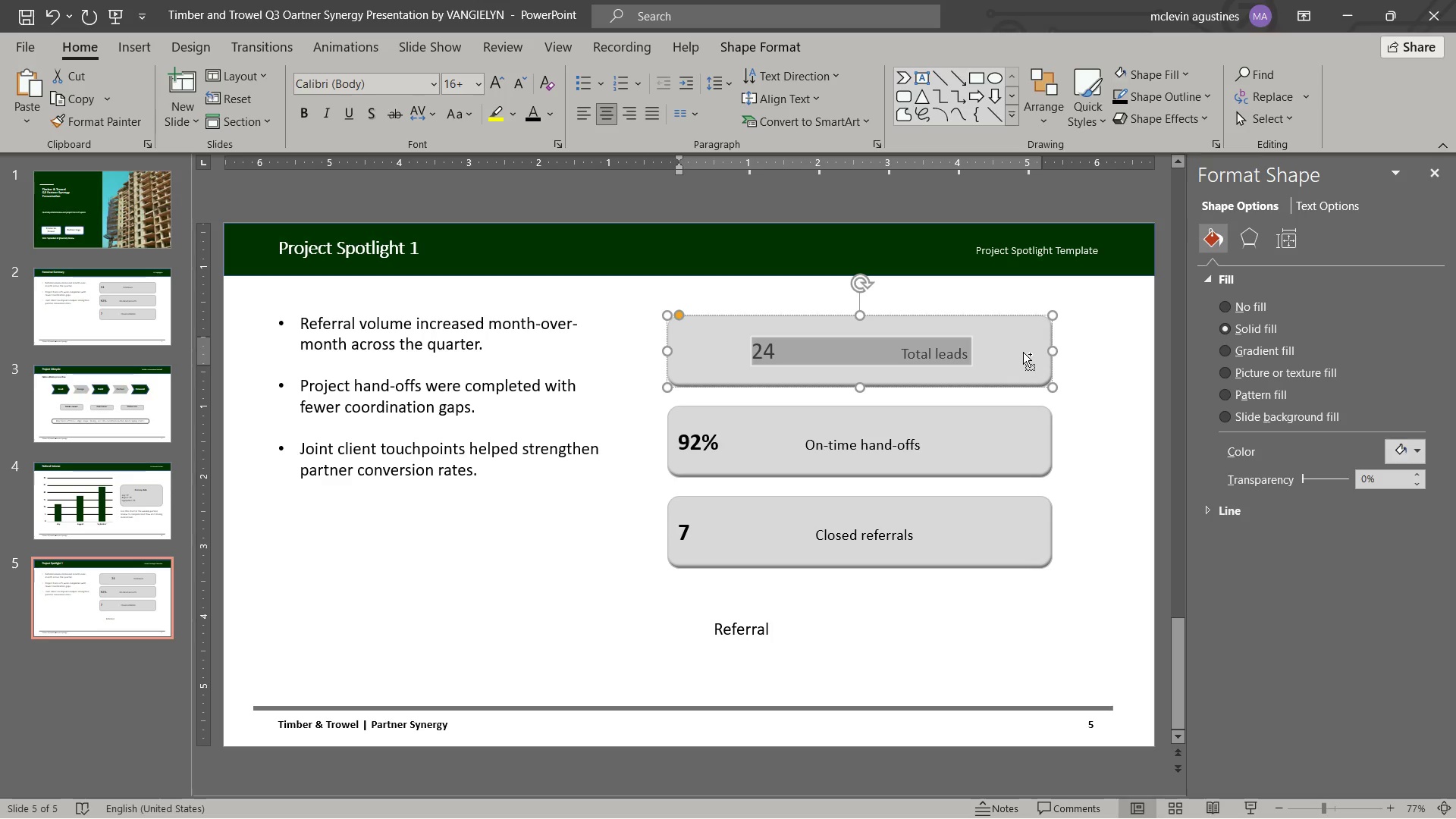 
key(Control+B)
 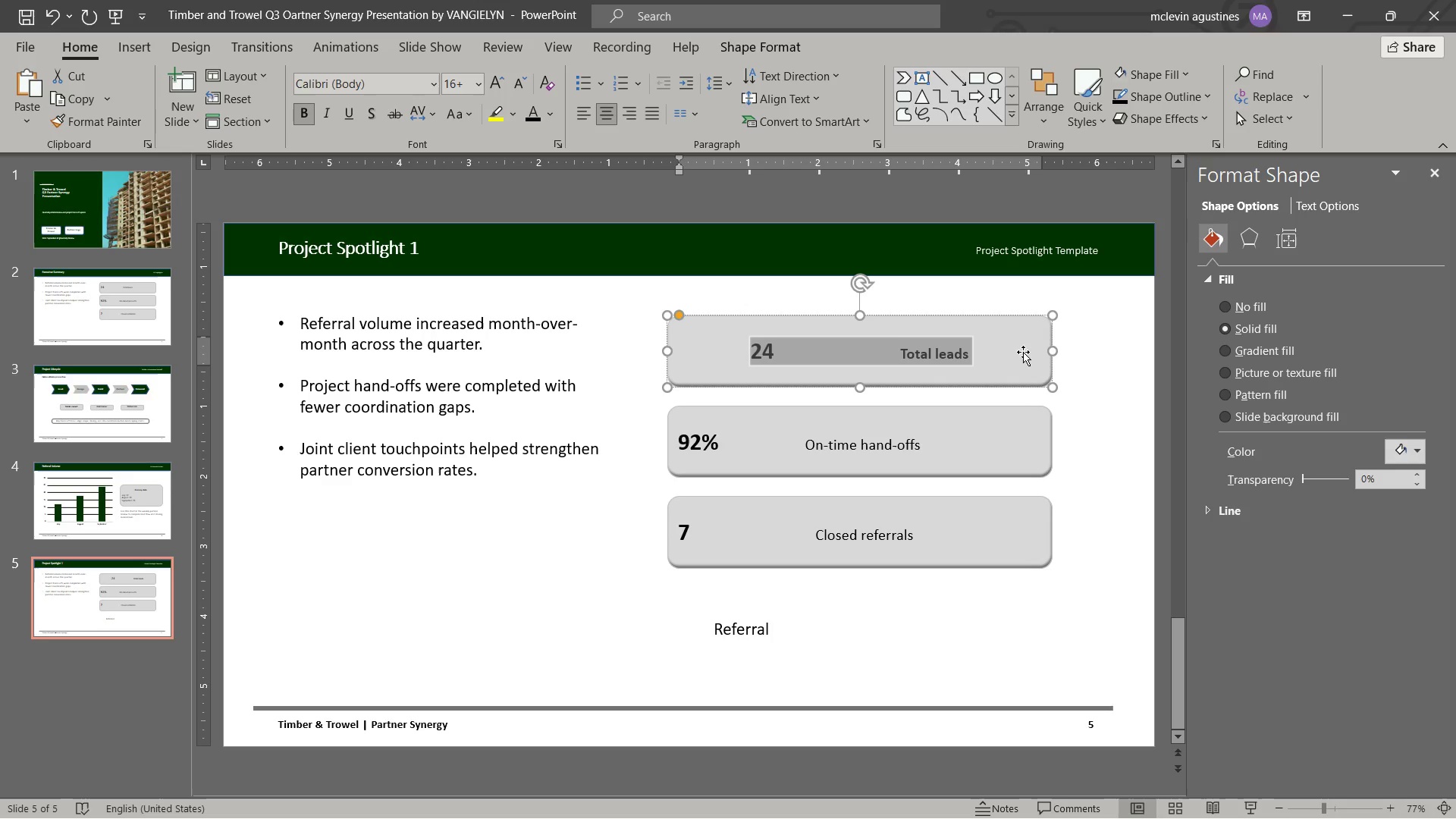 
type(completion Date: 0814/2026)
 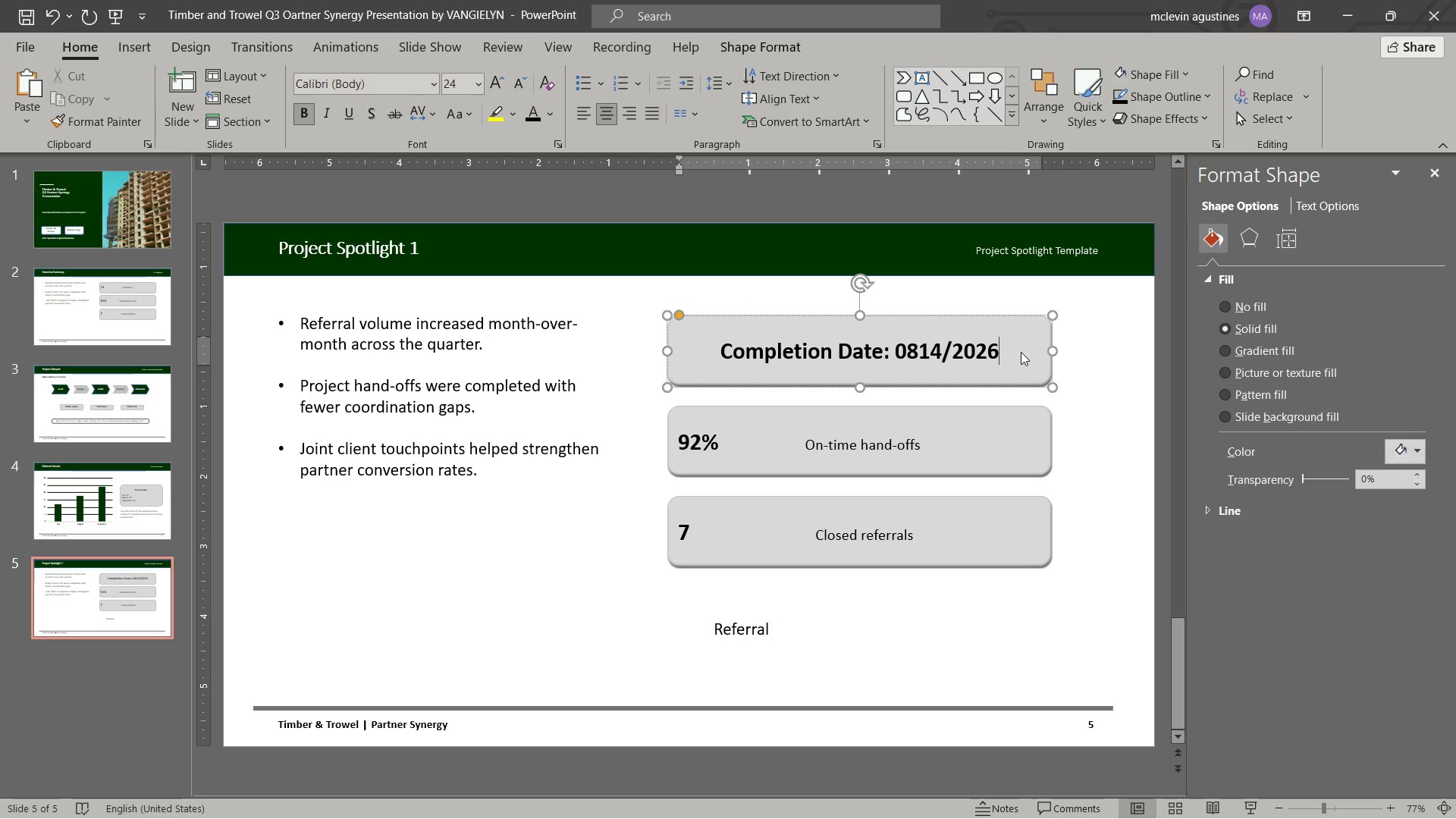 
hold_key(key=ShiftLeft, duration=1.44)
left_click([720, 352])
 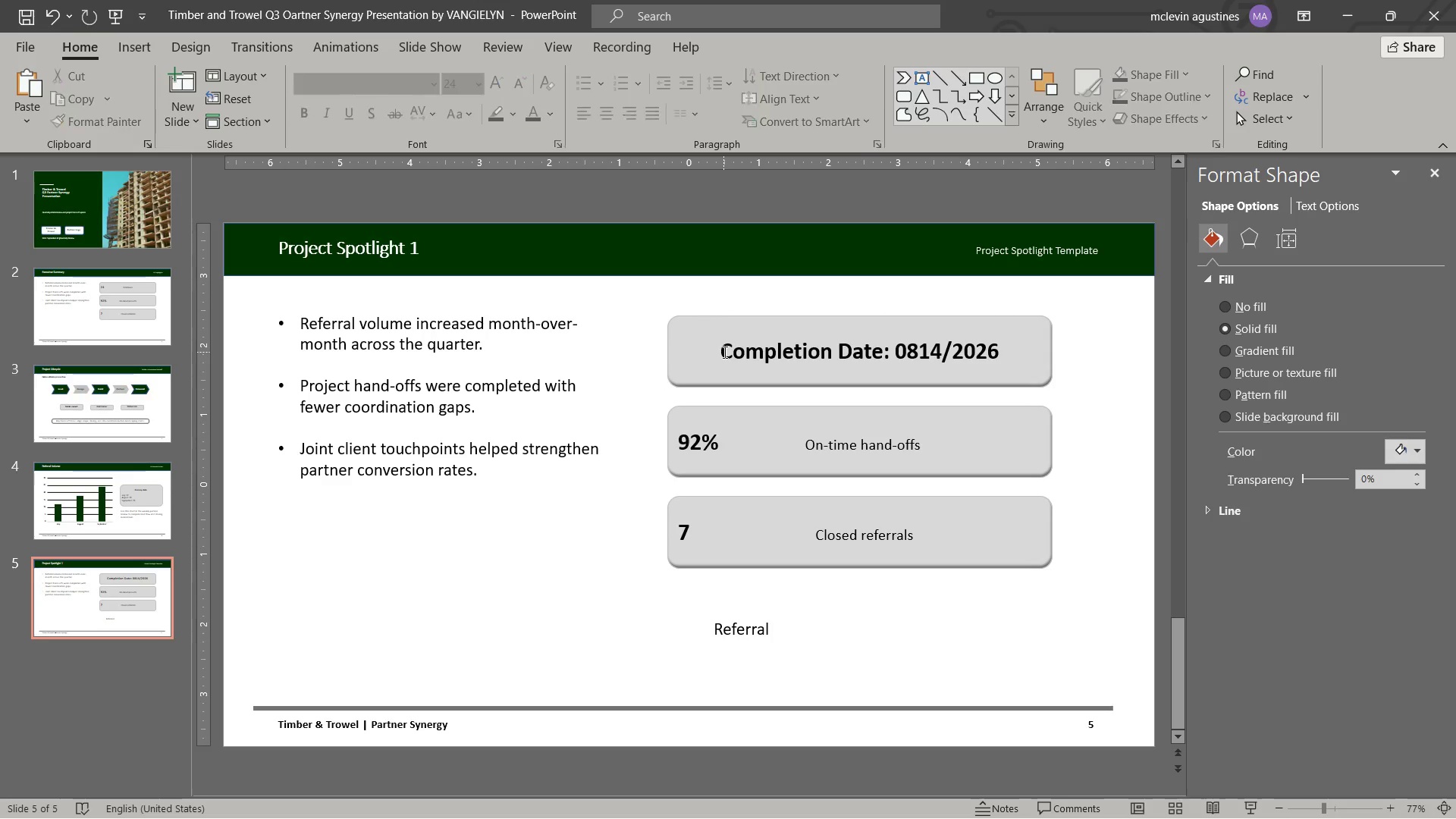 
left_click([723, 352])
 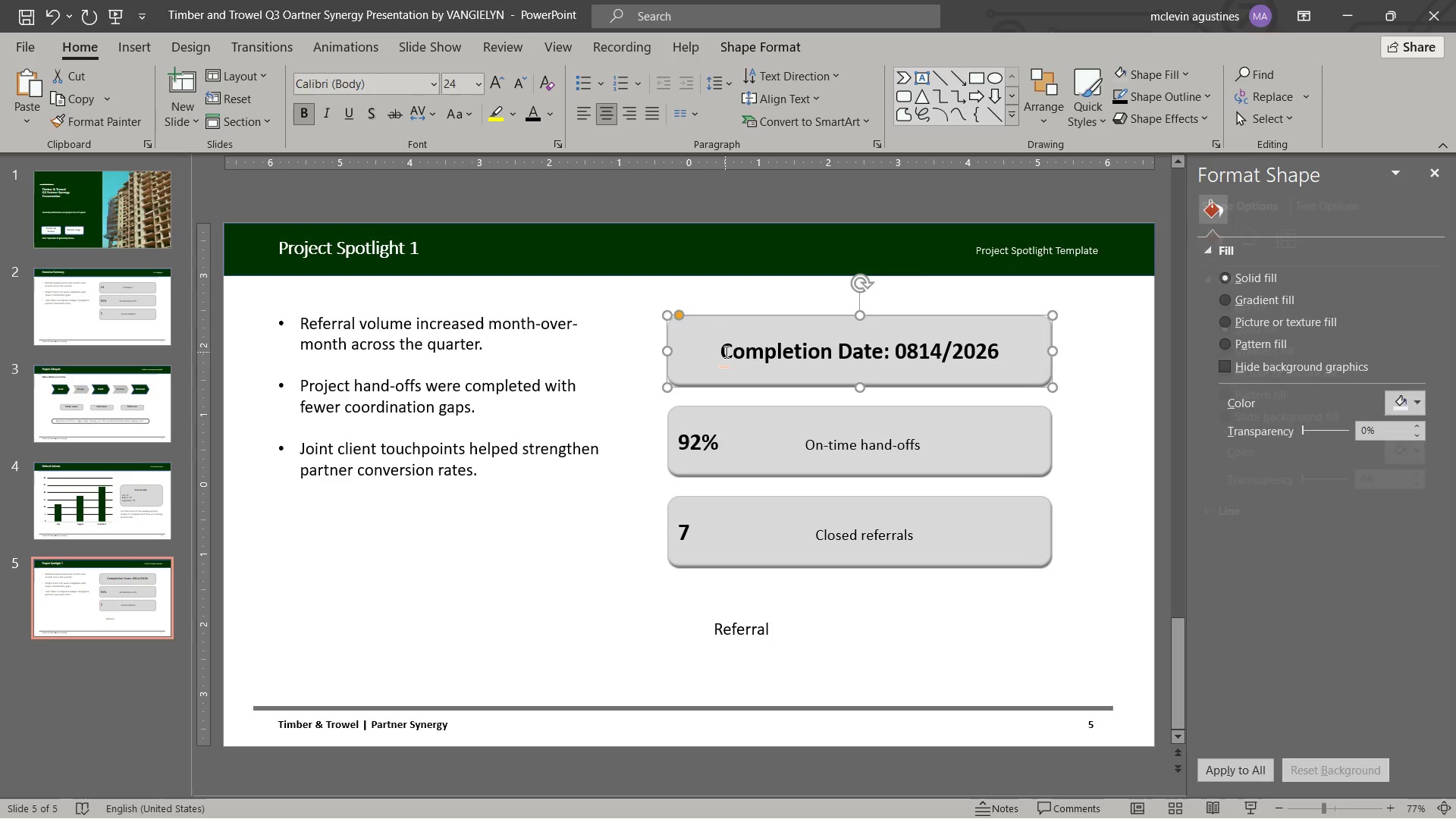 
left_click_drag(start_coordinate=[725, 352], to_coordinate=[1046, 344])
 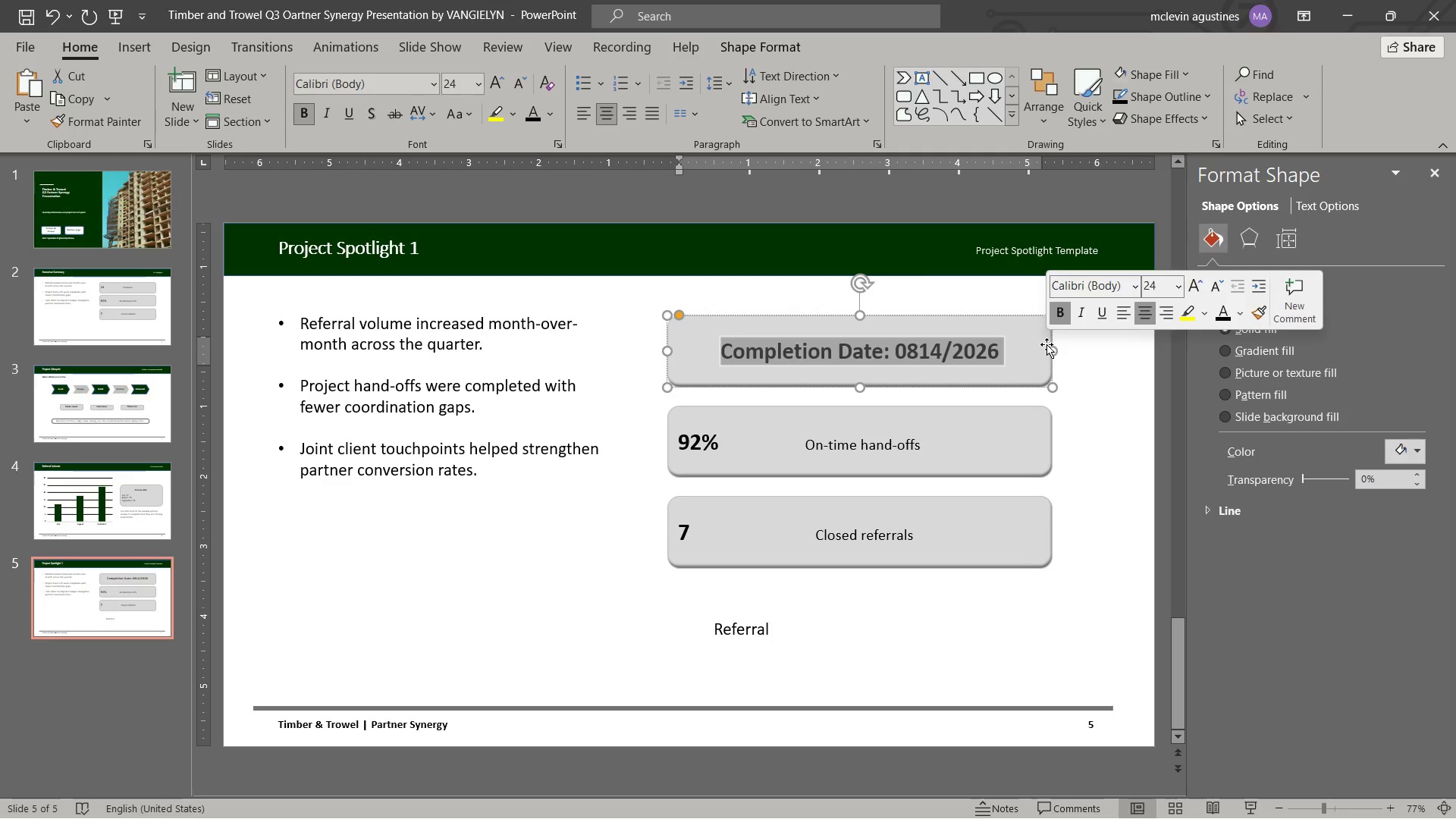 
key(Control+BracketLeft)
 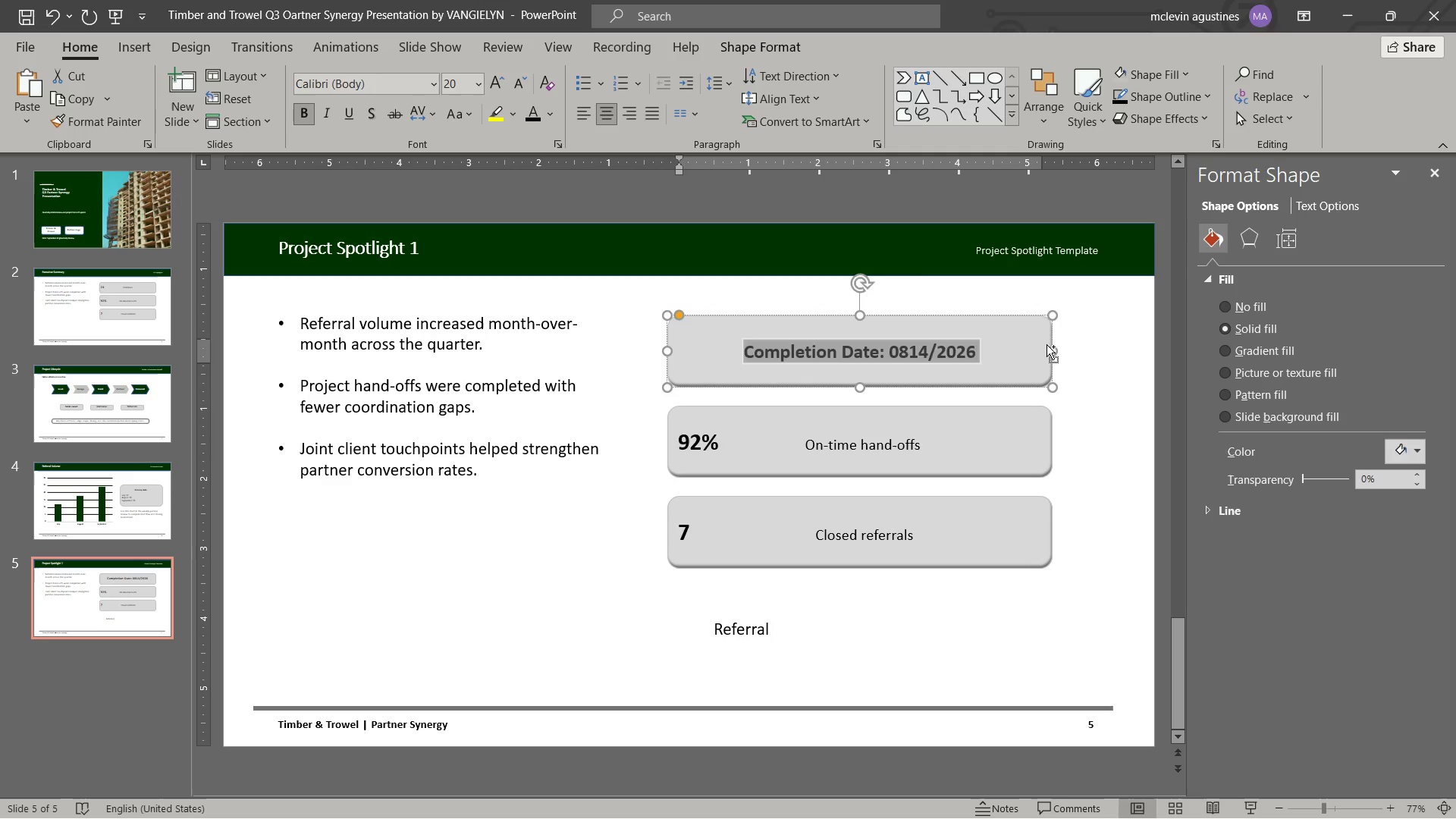 
key(Control+BracketLeft)
 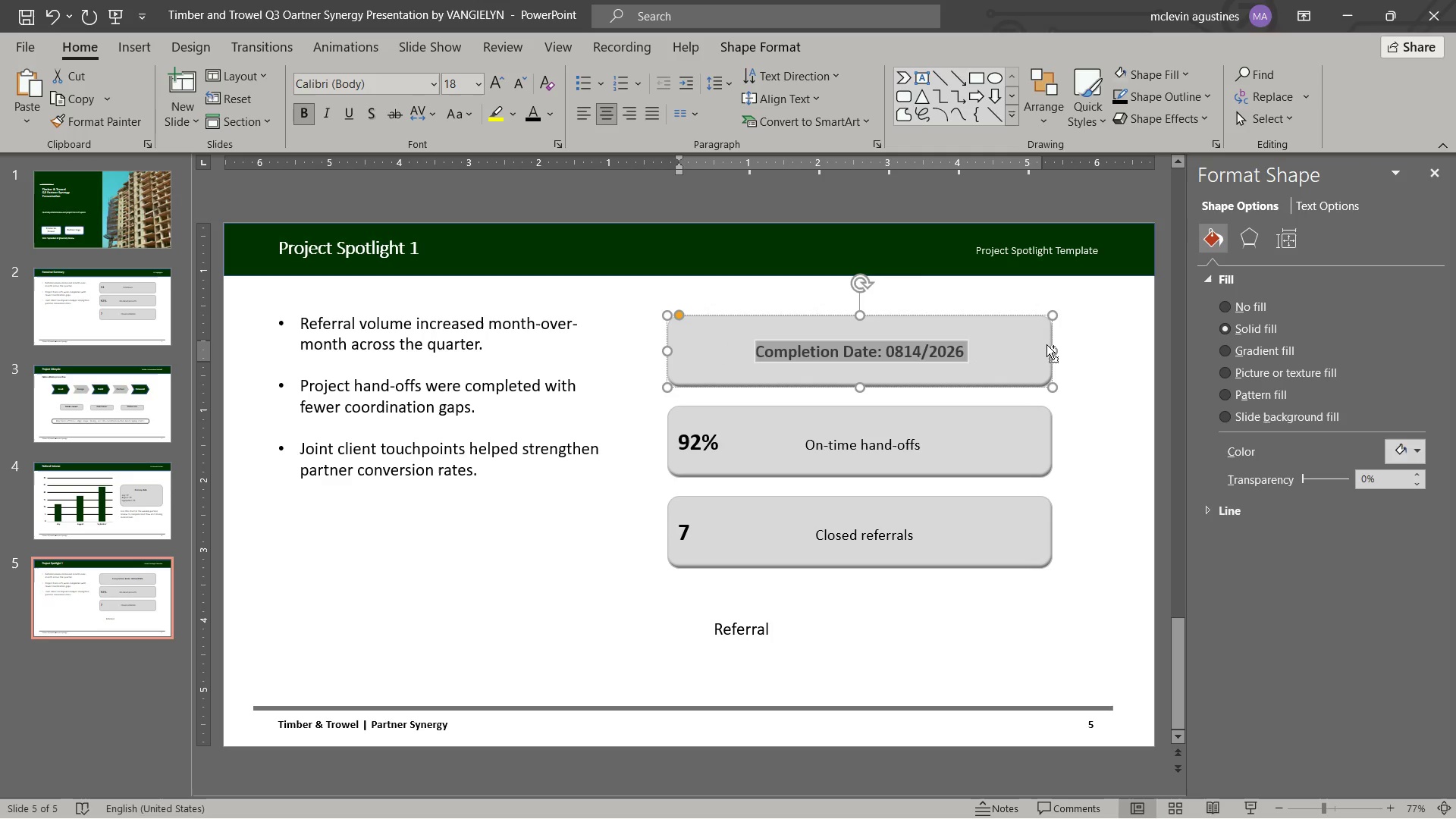 
key(Control+BracketLeft)
 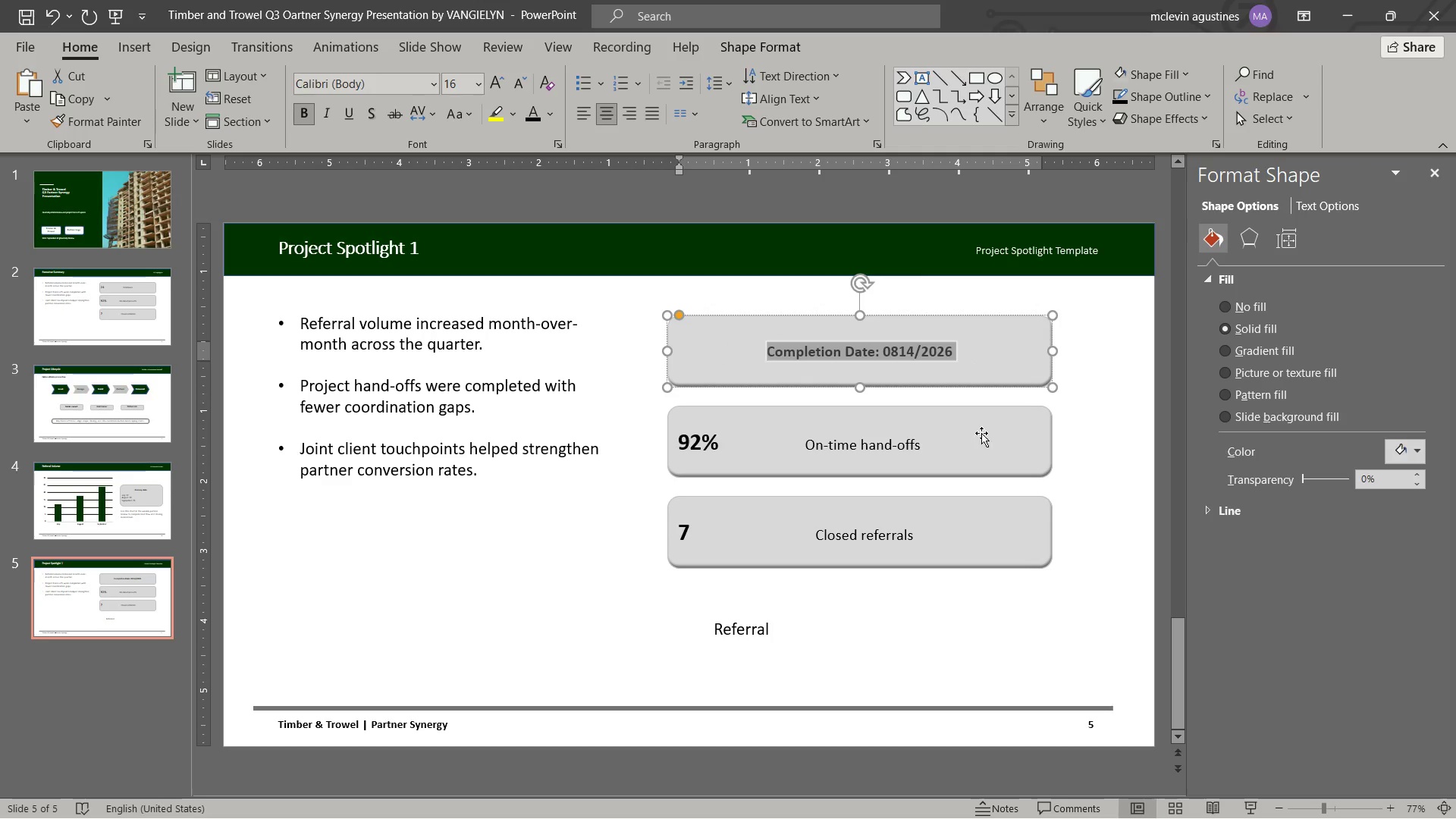 
left_click([875, 427])
 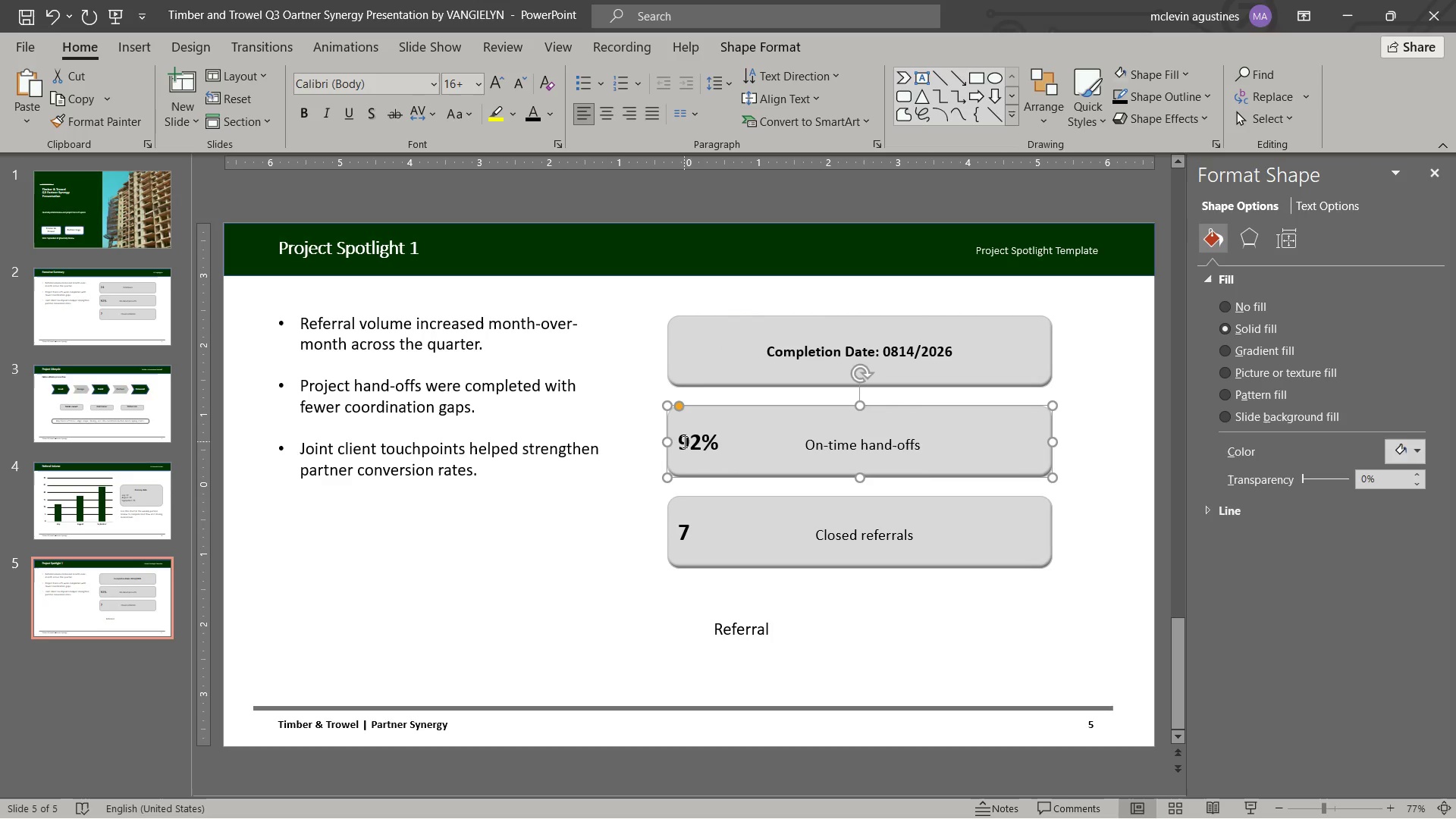 
left_click_drag(start_coordinate=[683, 441], to_coordinate=[978, 454])
 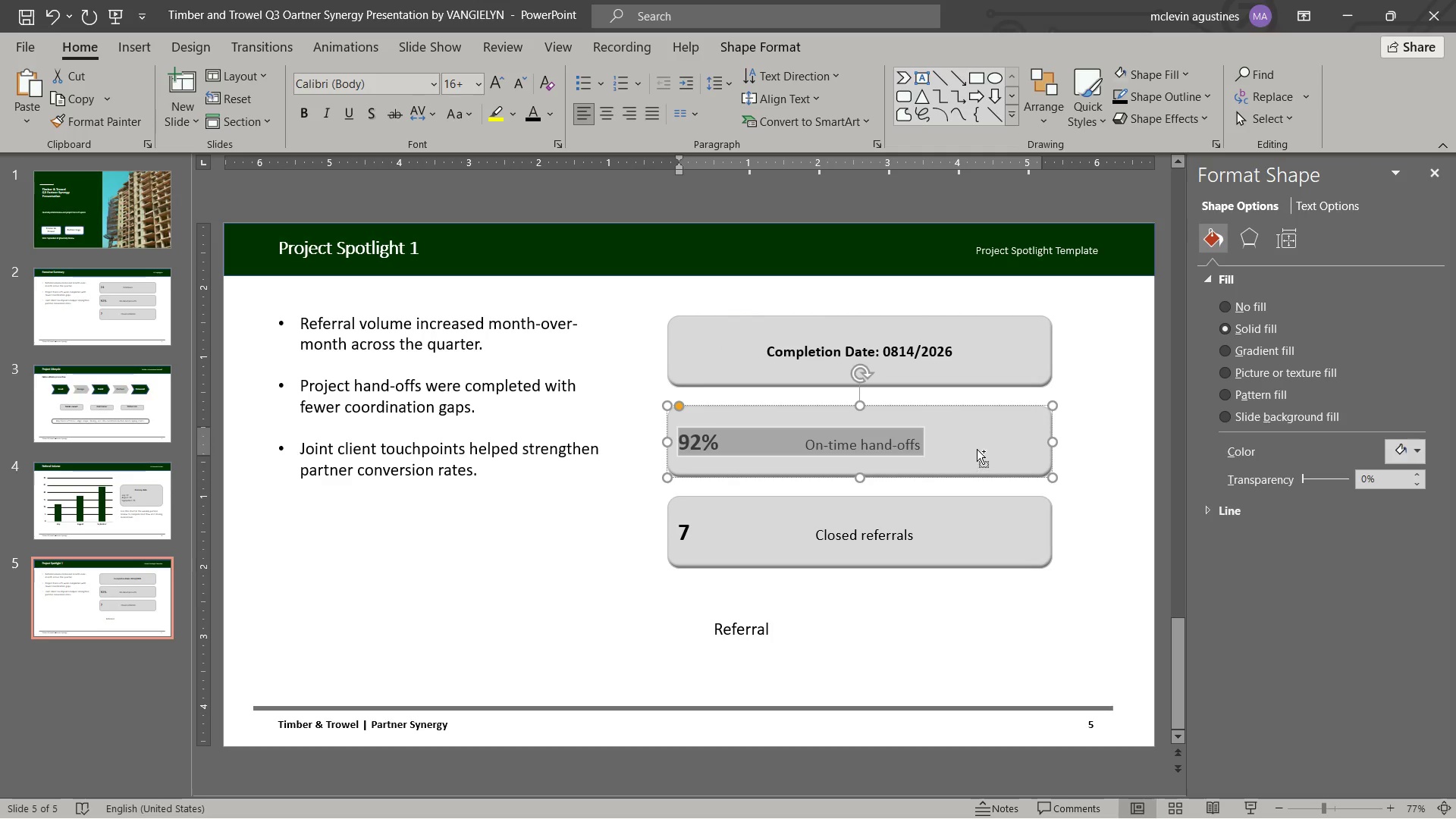 
key(Control+E)
 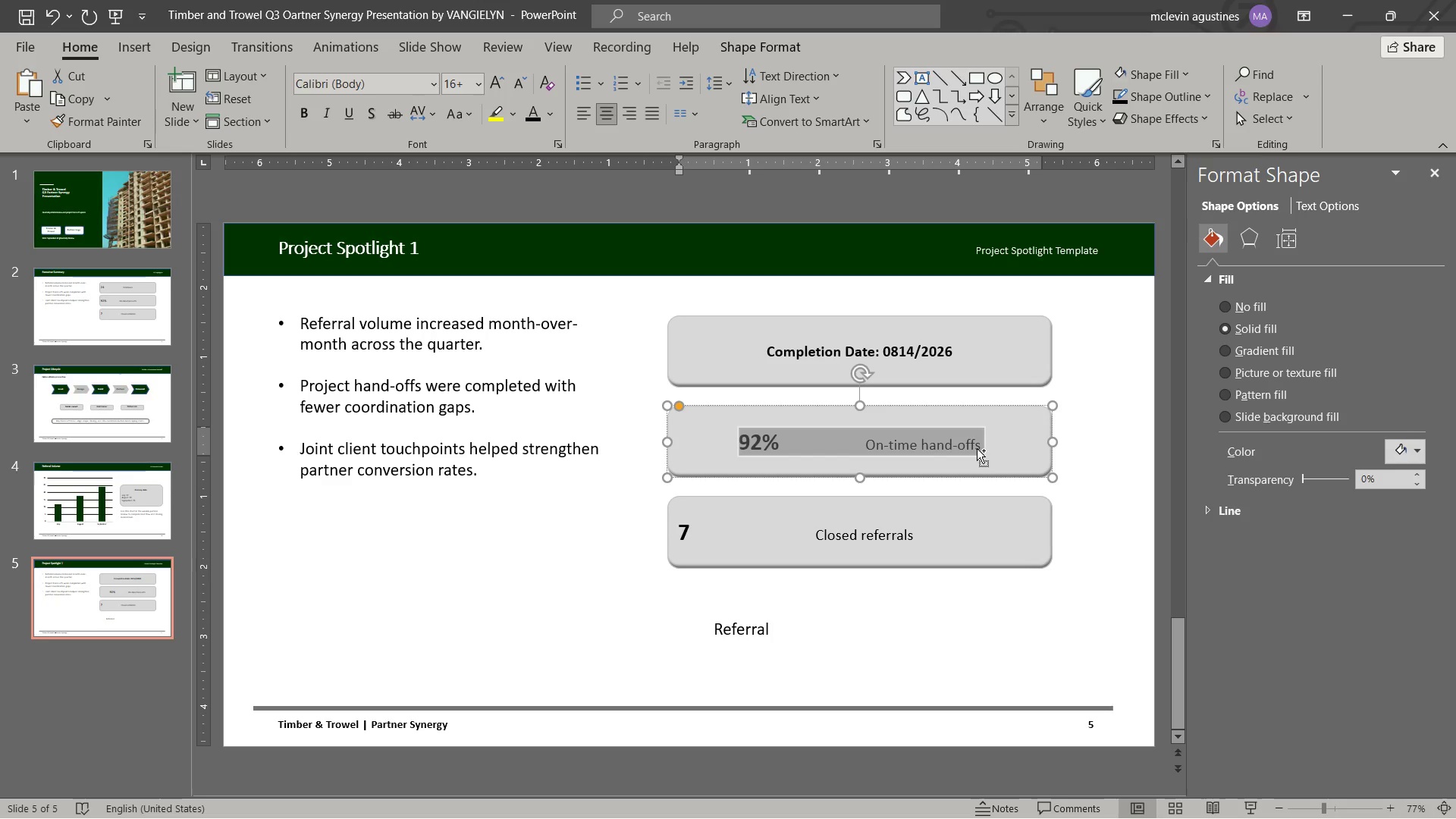 
type(Scope)
 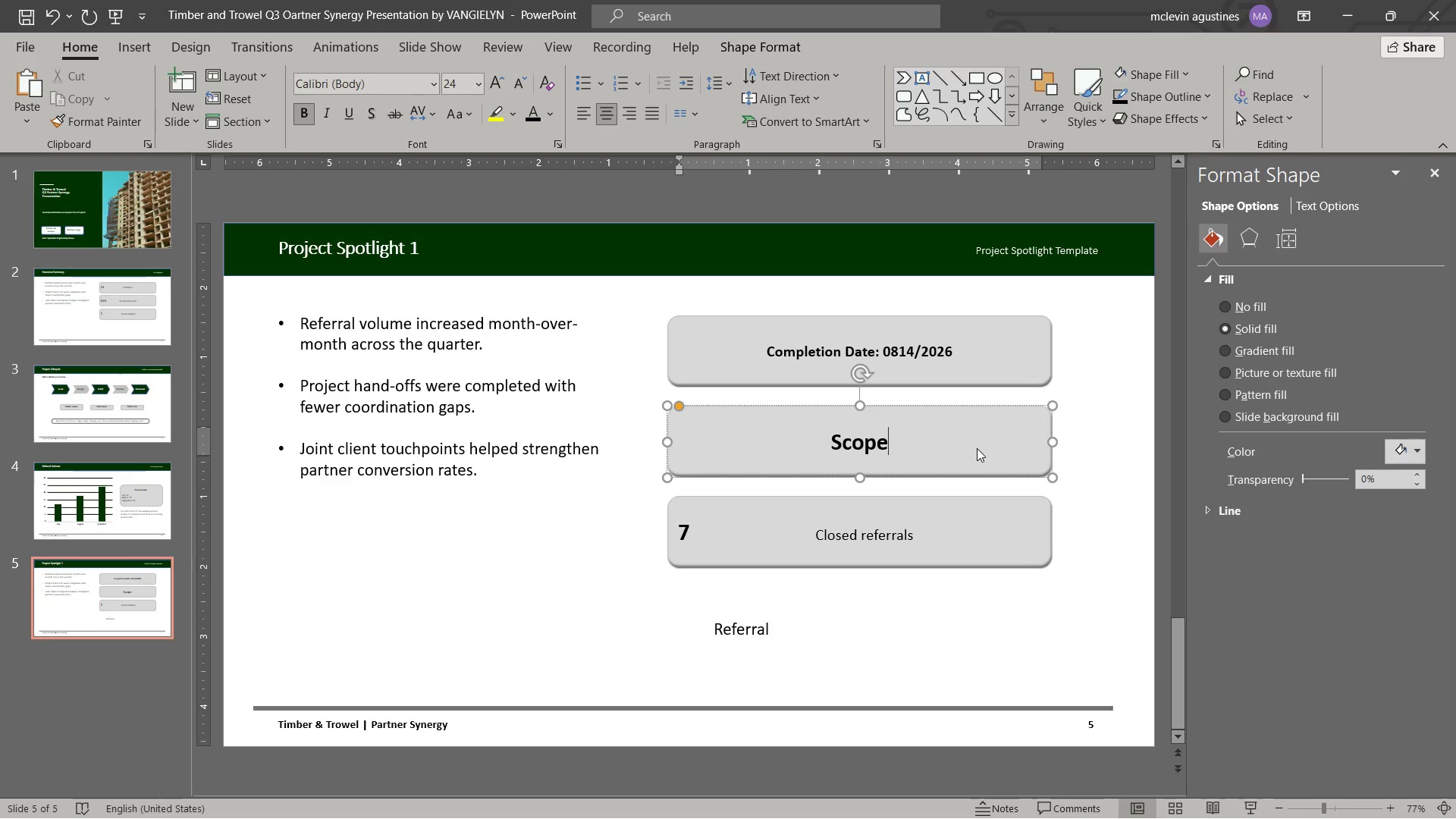 
key(Enter)
 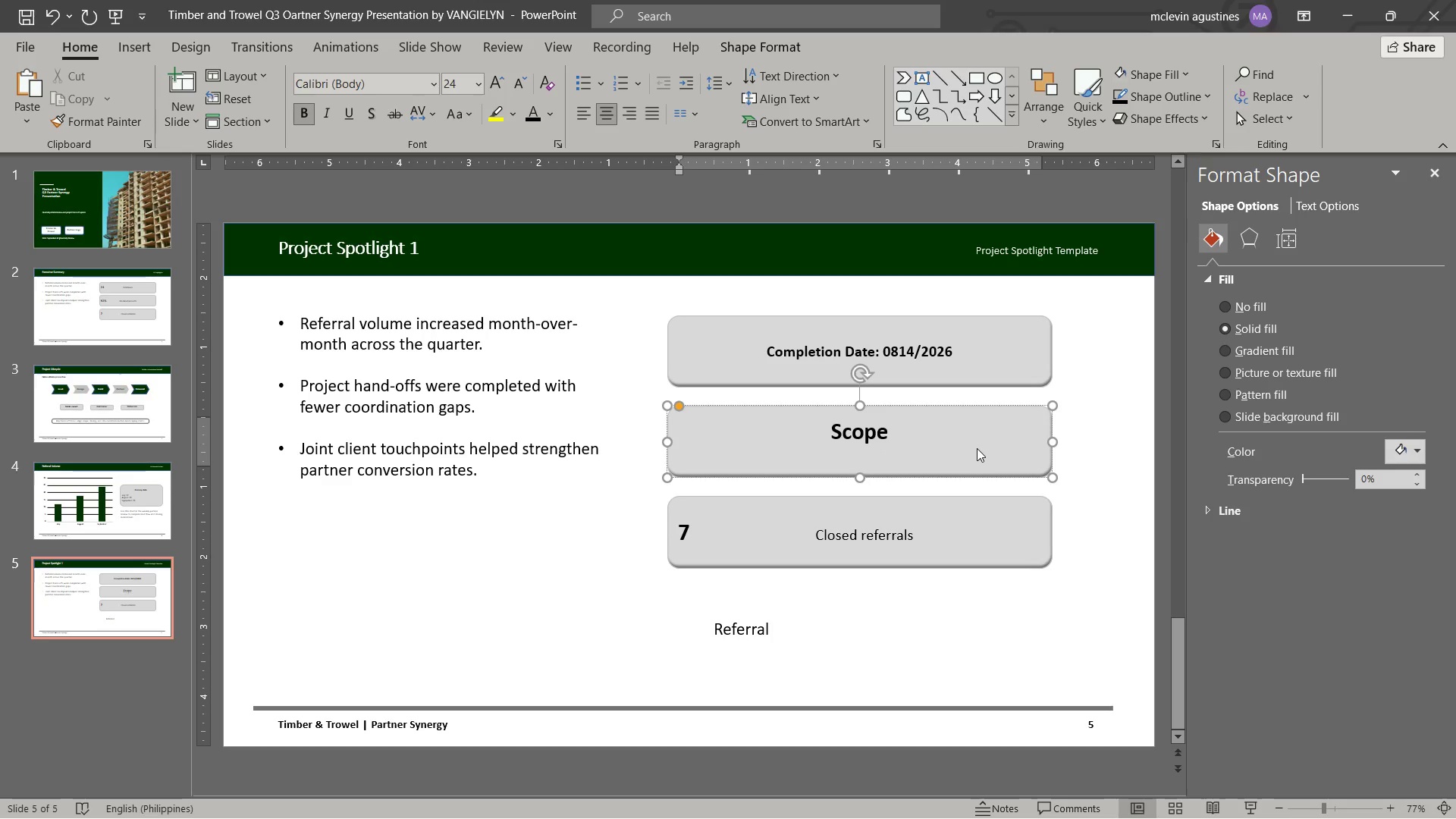 
key(Enter)
 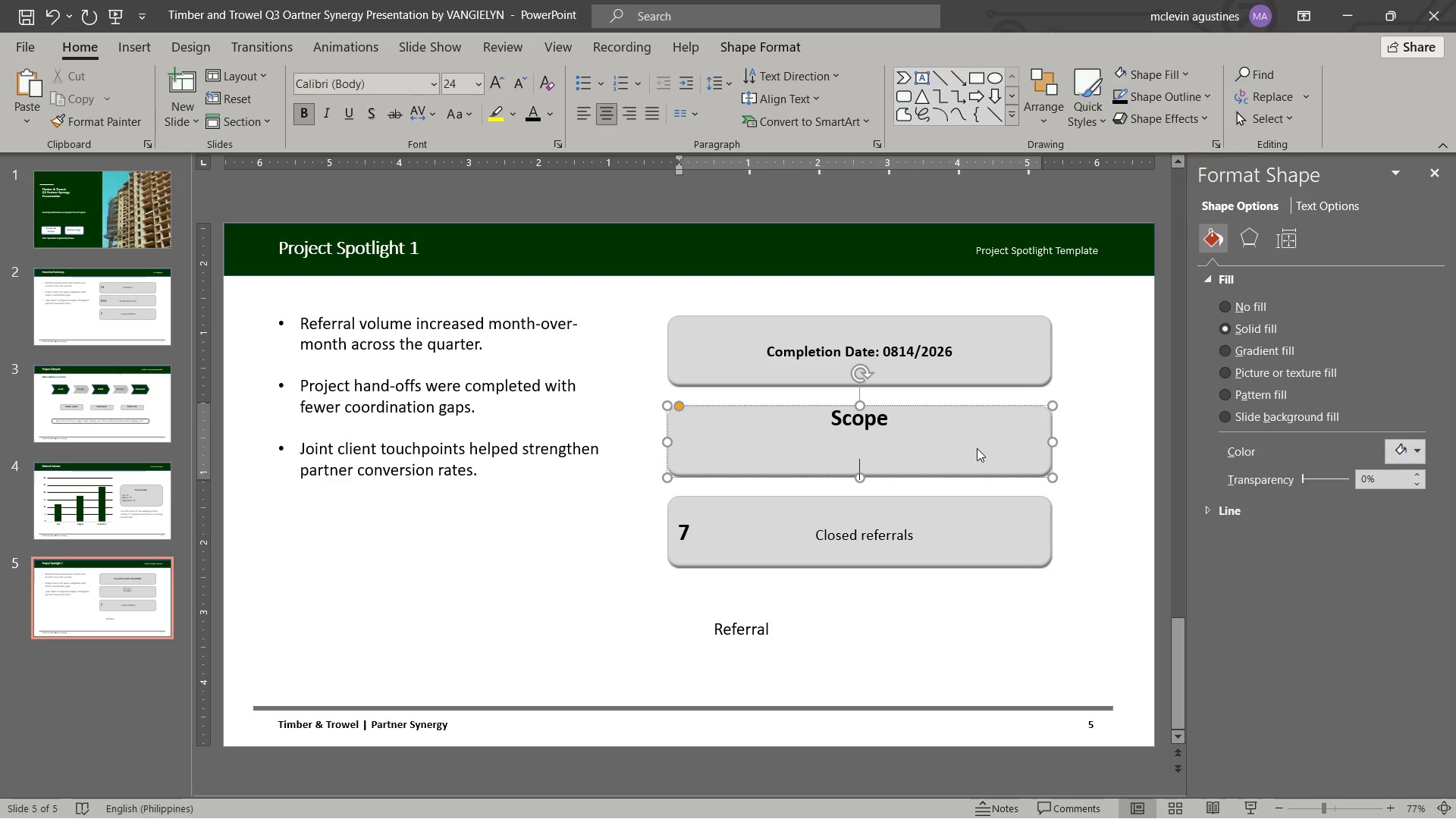 
key(Control+L)
 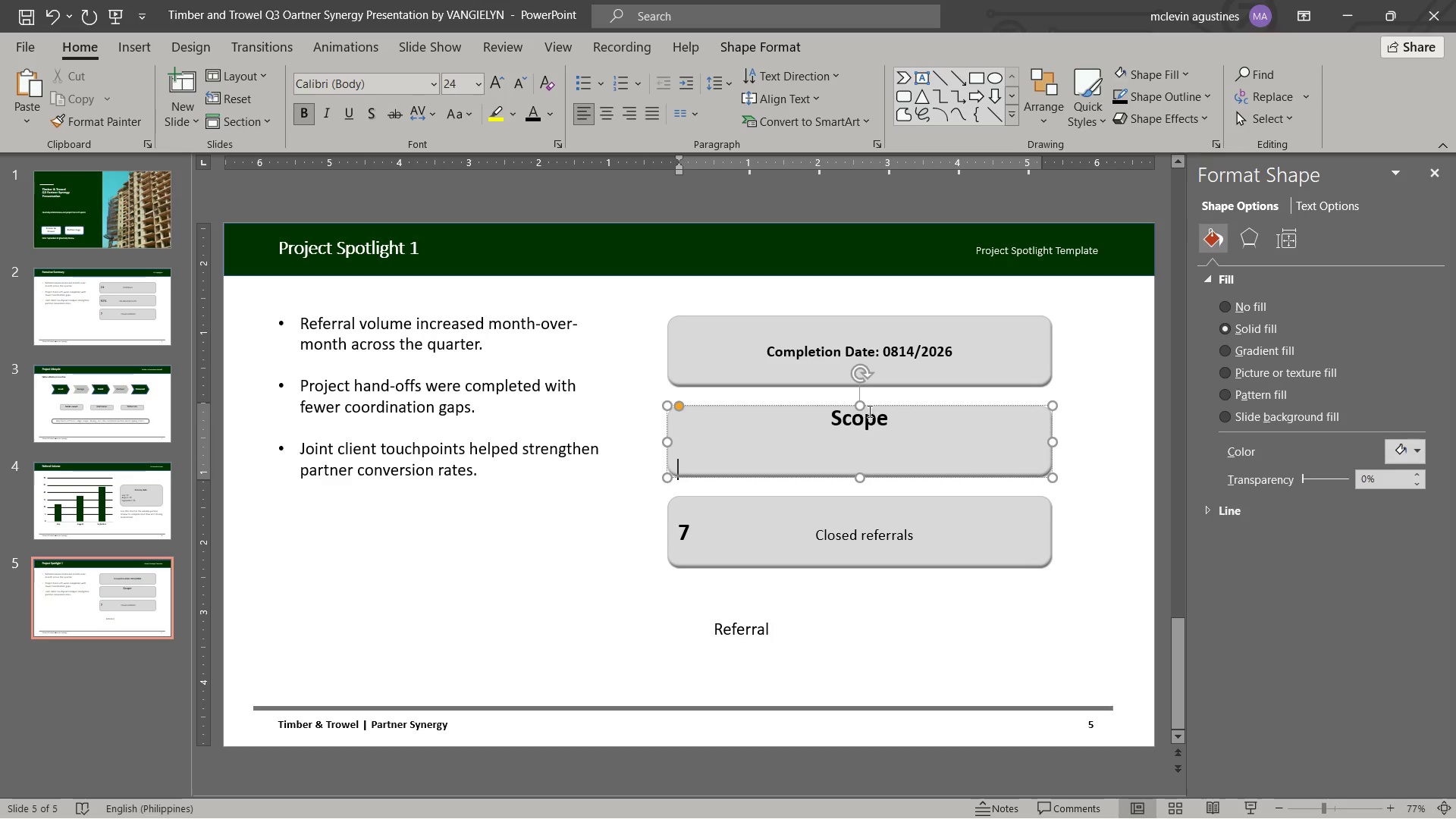 
left_click([872, 405])
 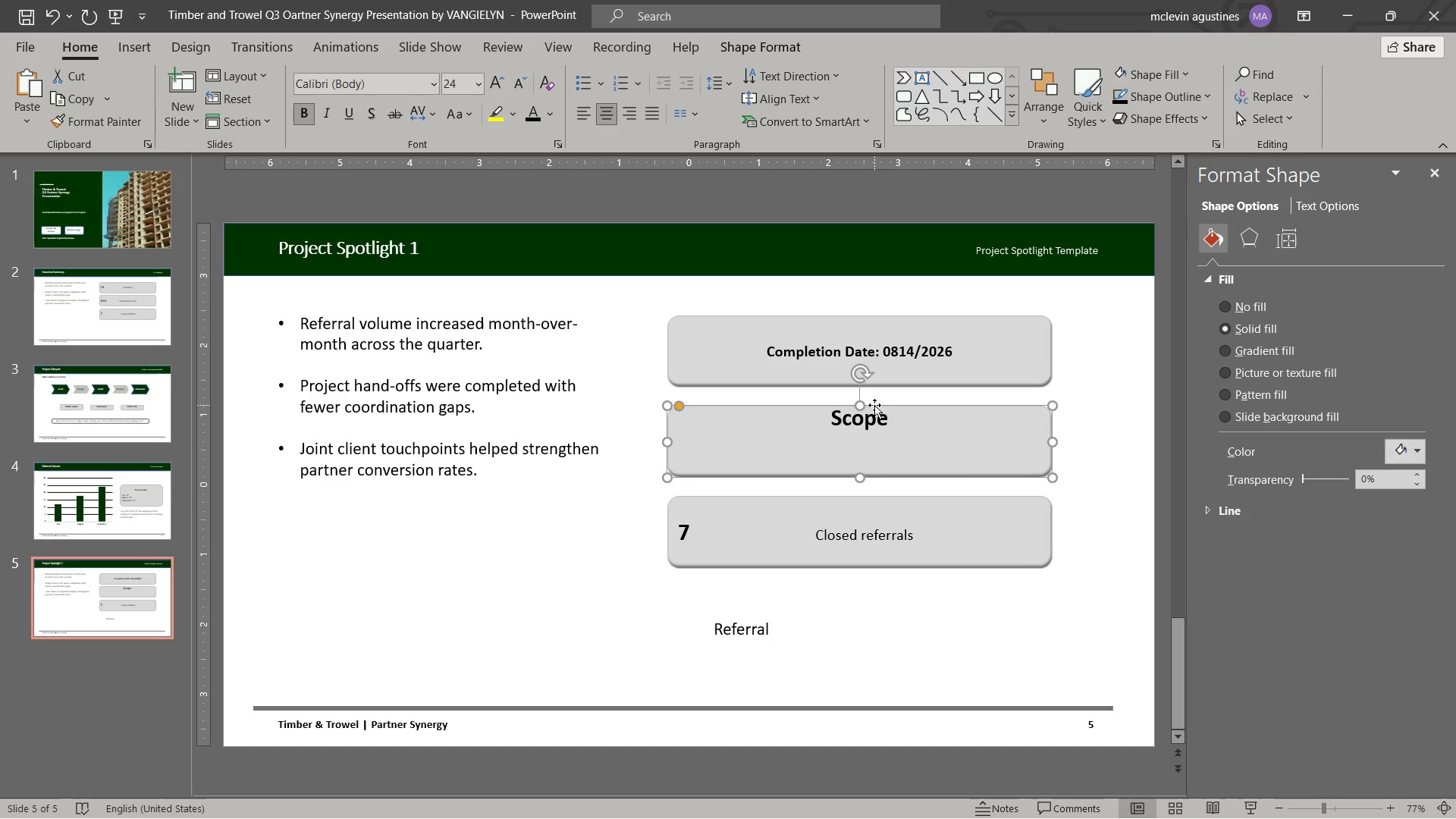 
key(Control+BracketLeft)
 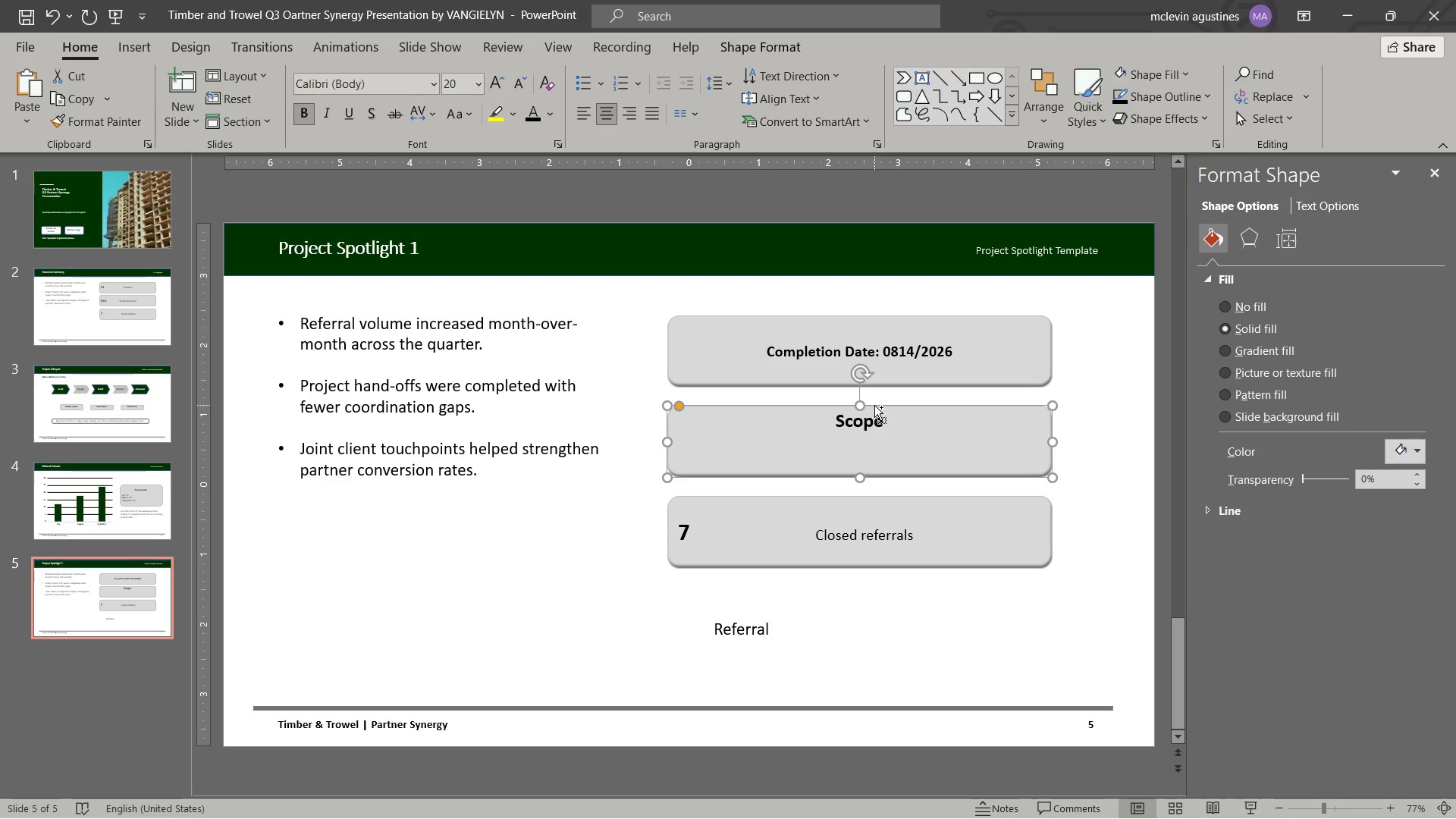 
key(Control+BracketLeft)
 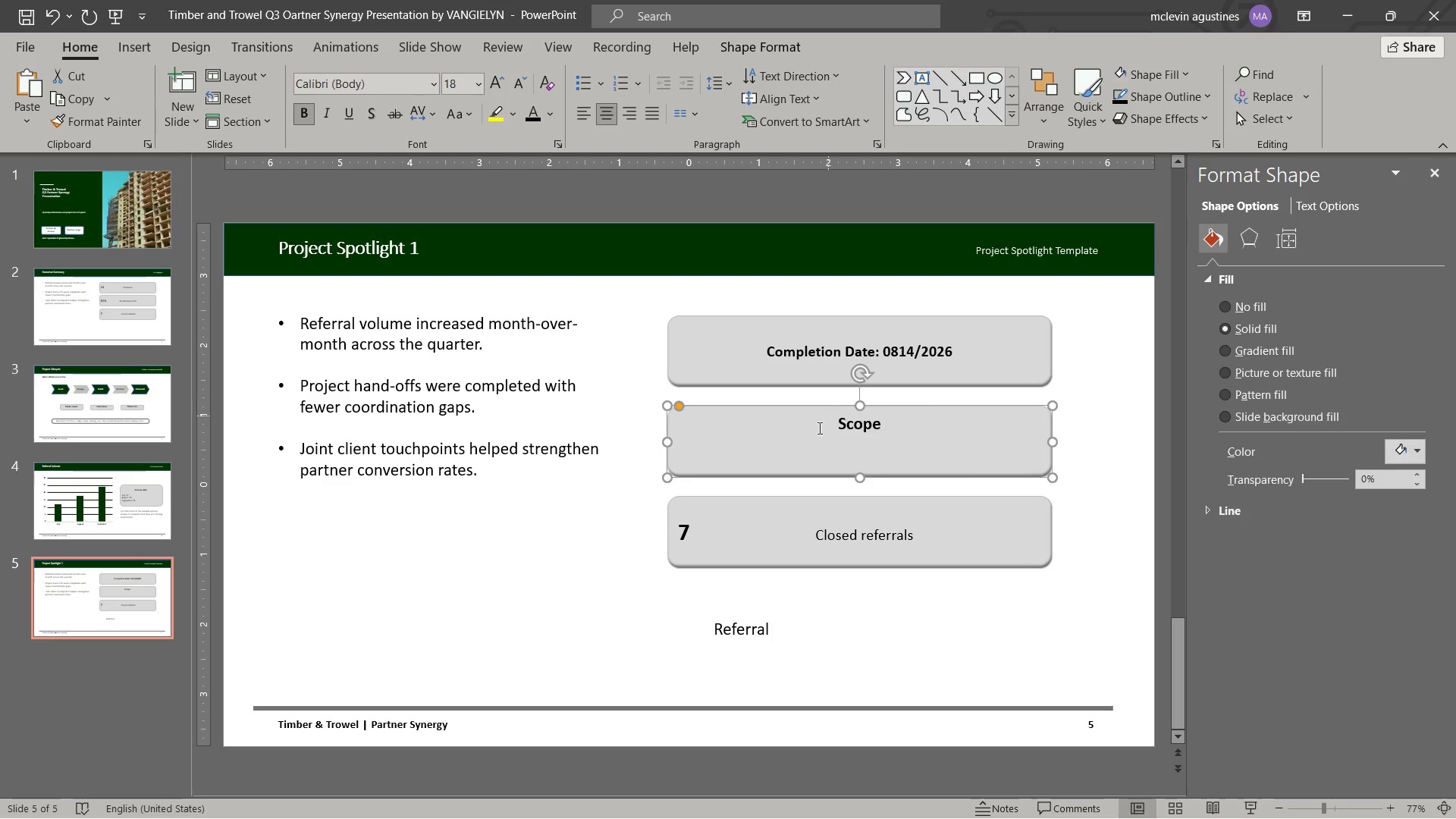 
left_click([827, 447])
 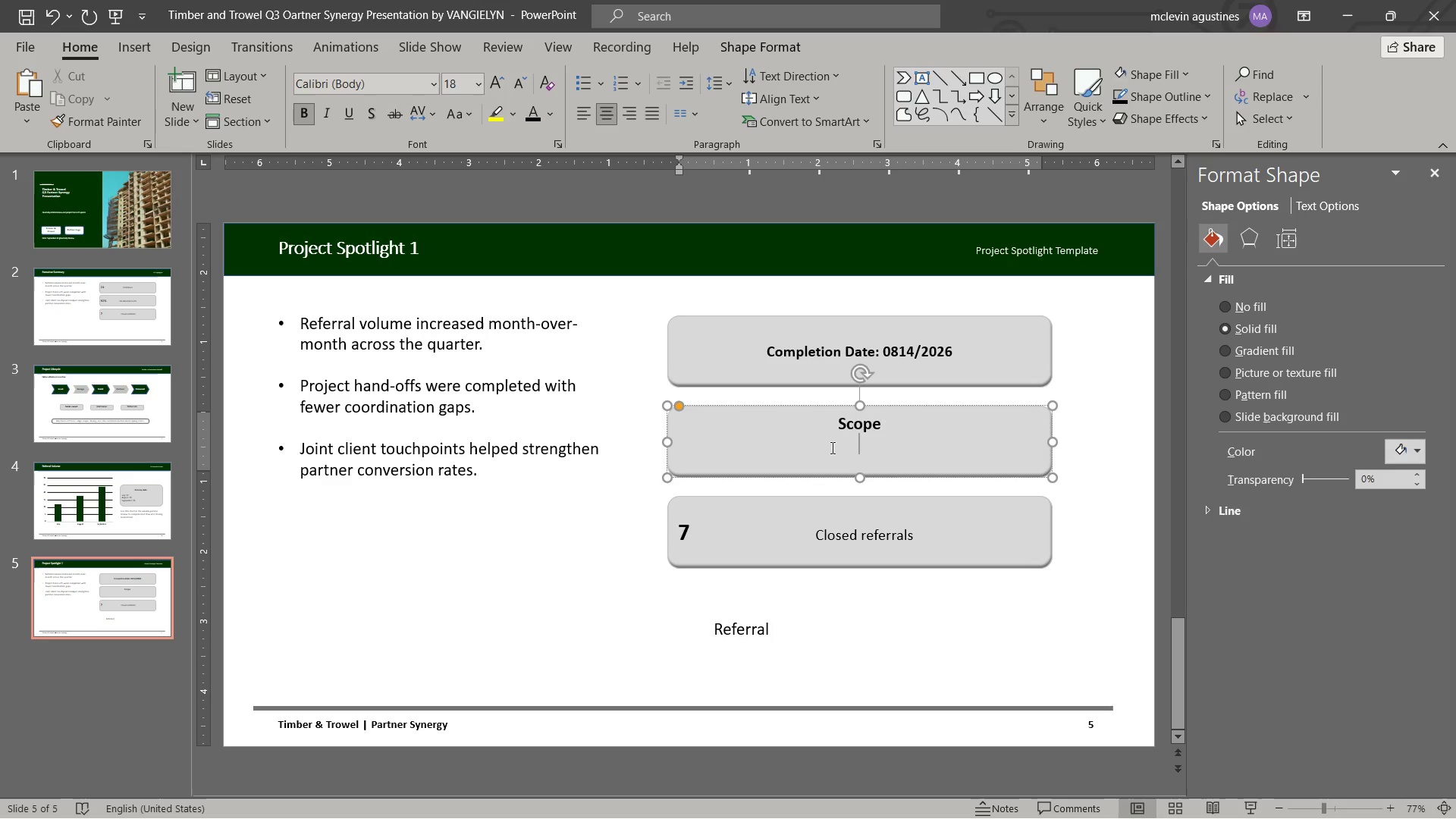 
key(Delete)
 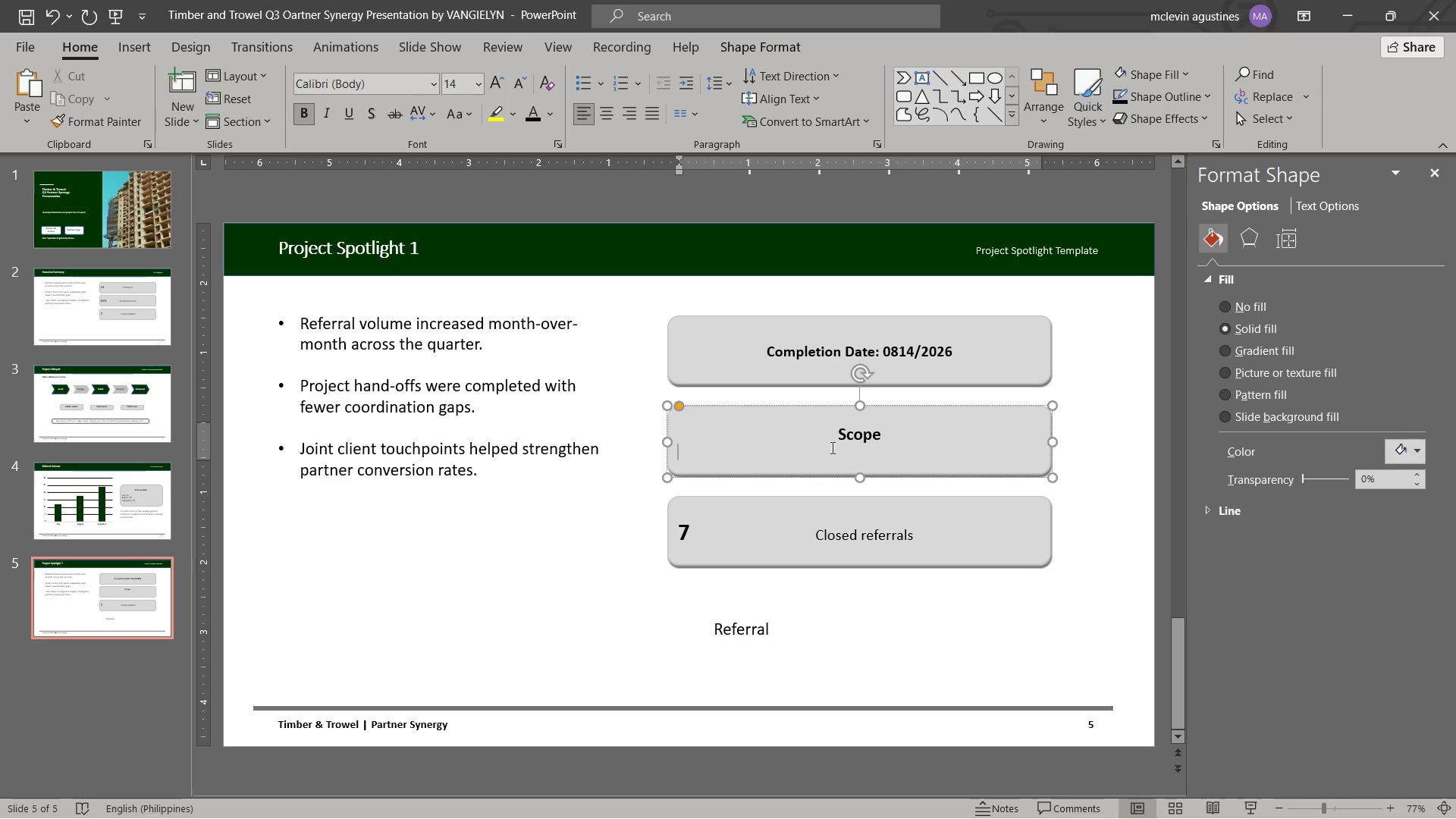 
key(Delete)
 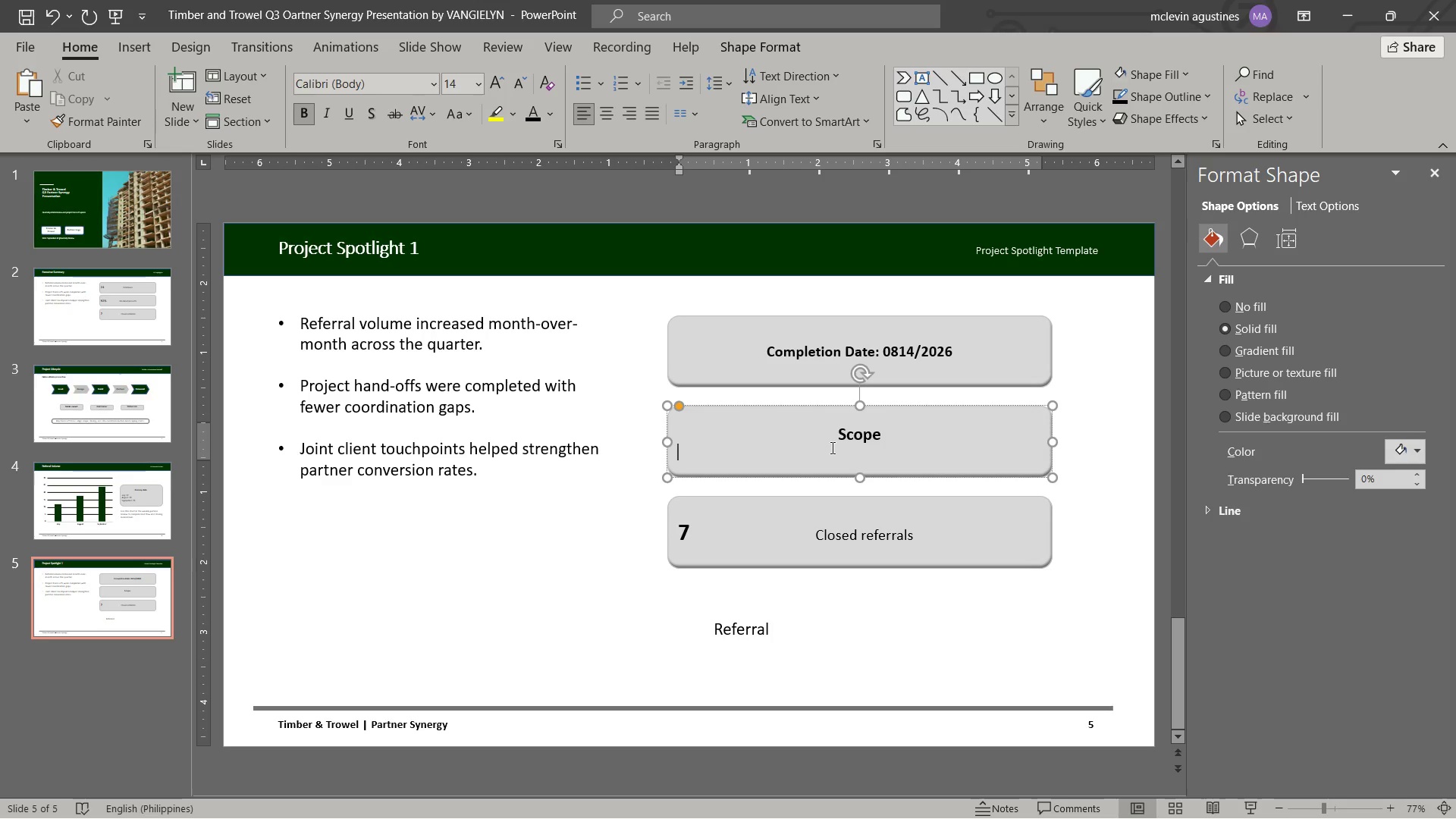 
type(detache ADU shell completion)
 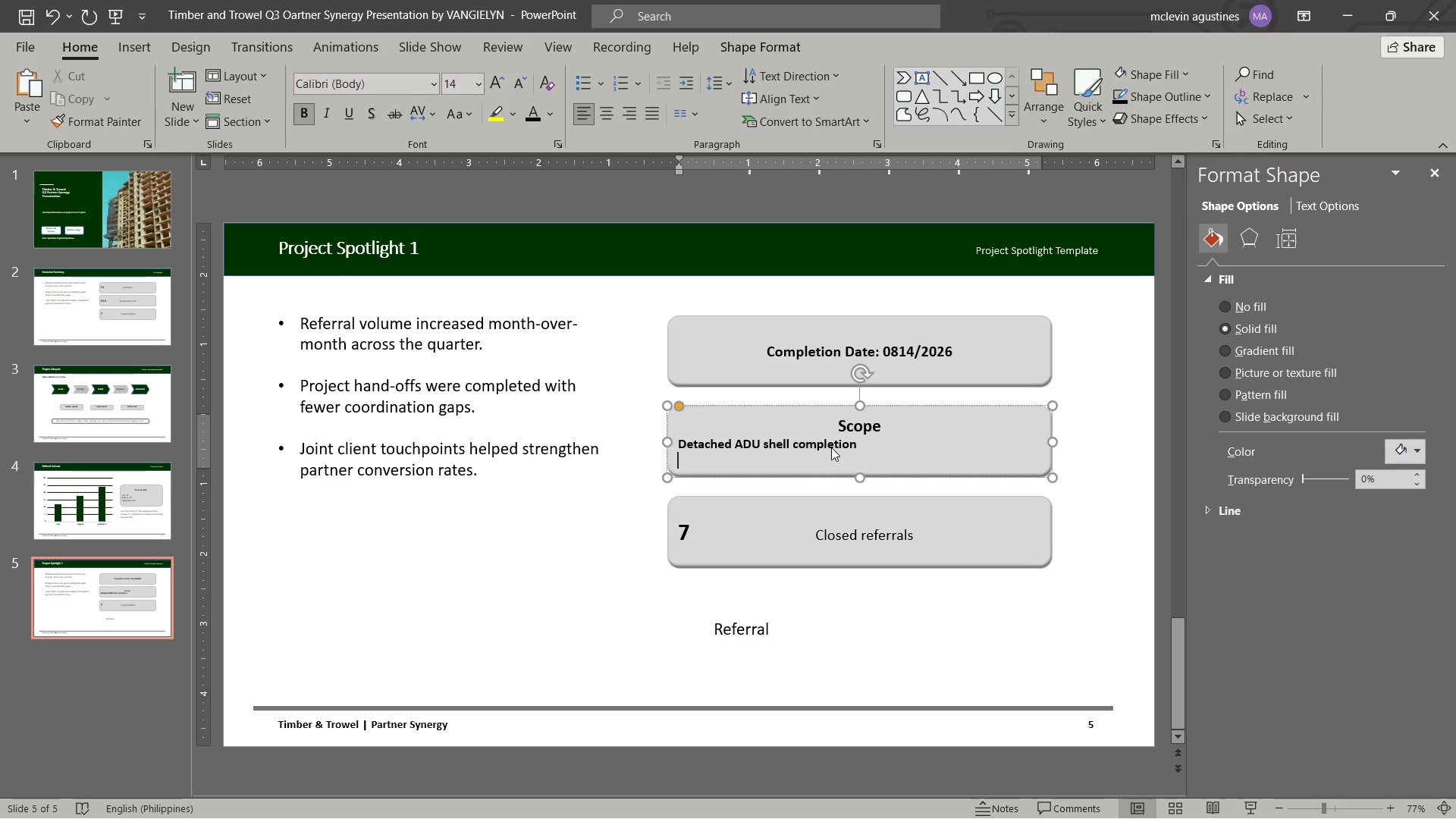 
 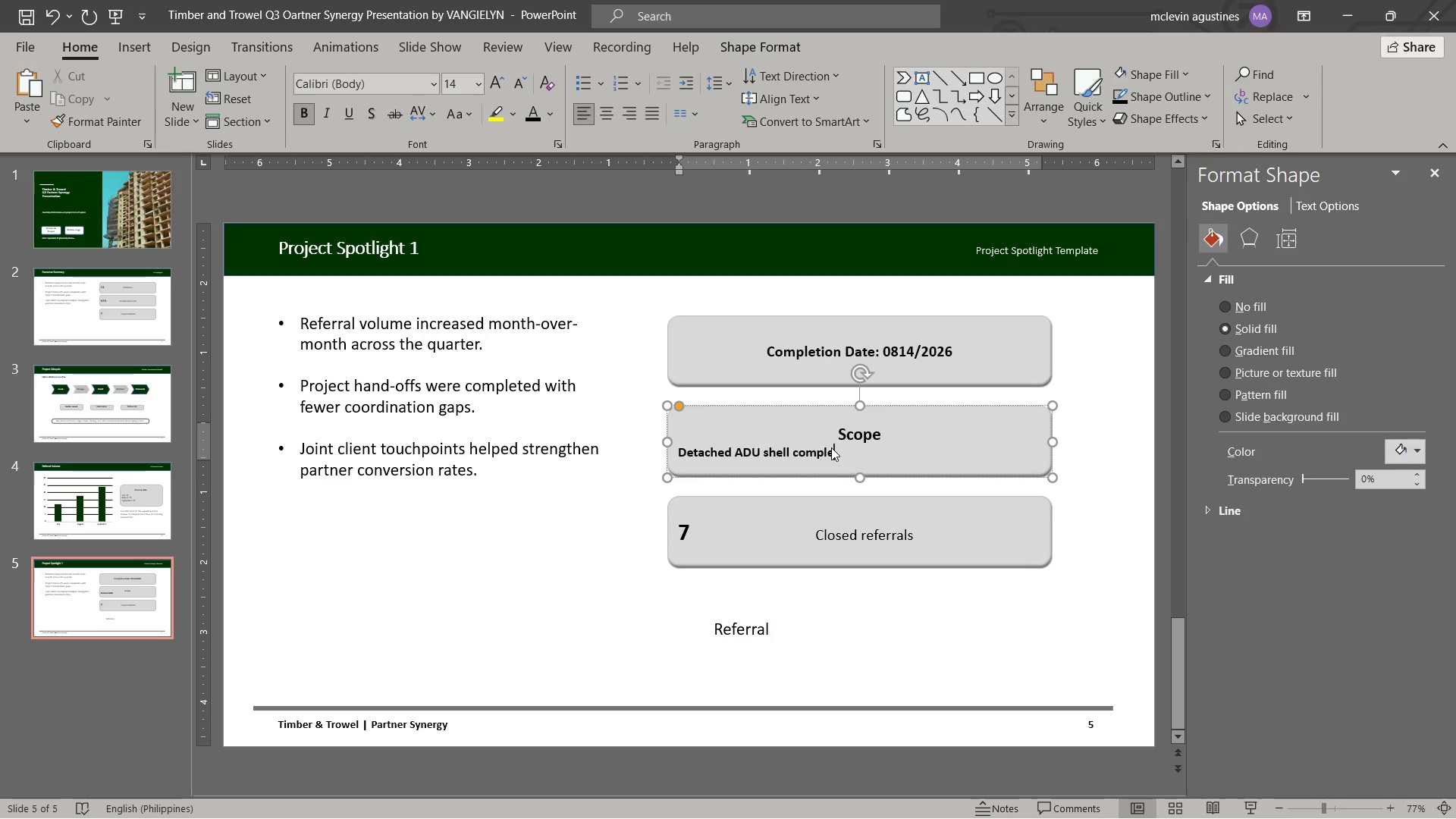 
key(Enter)
 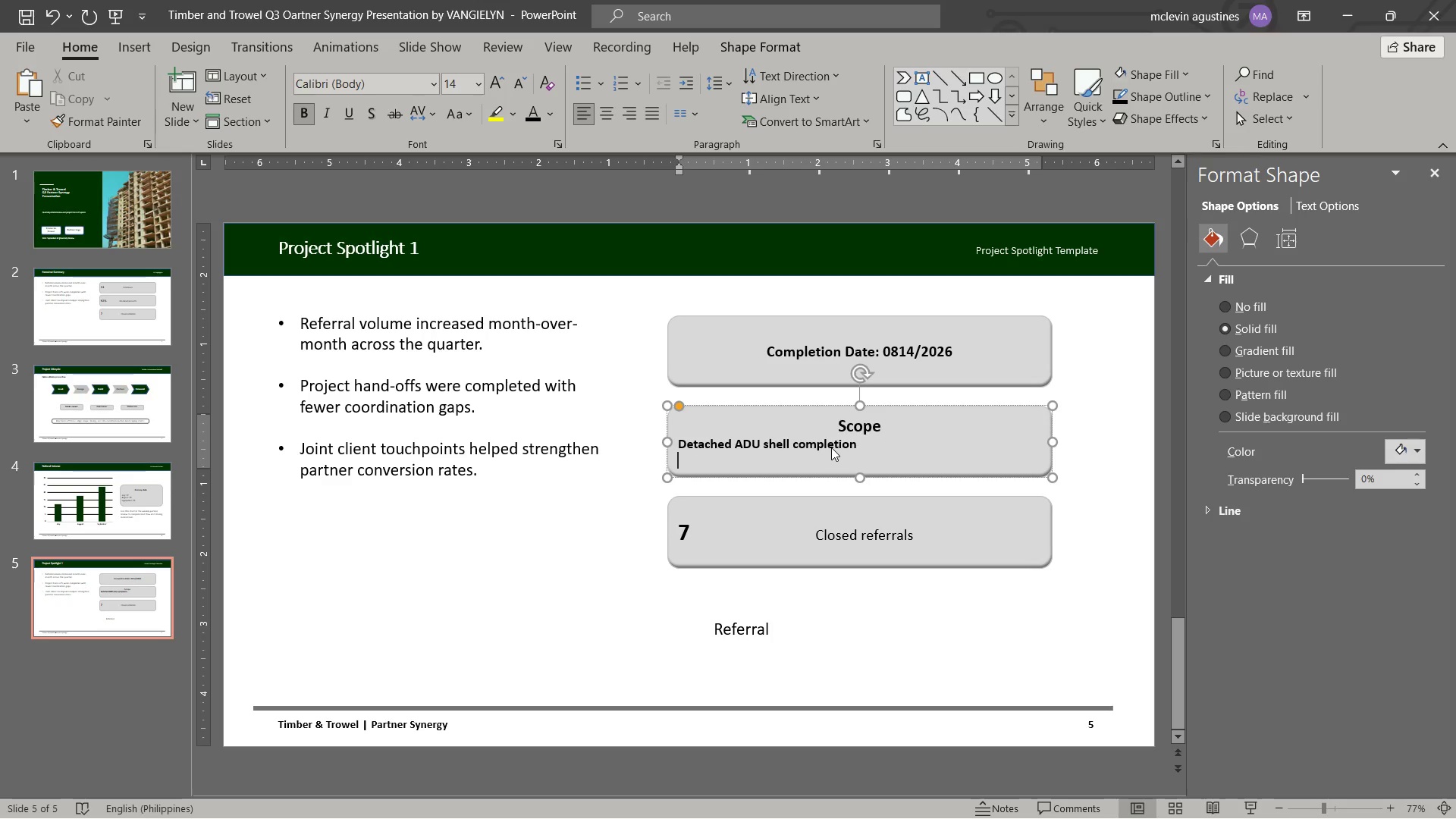 
key(ArrowUp)
 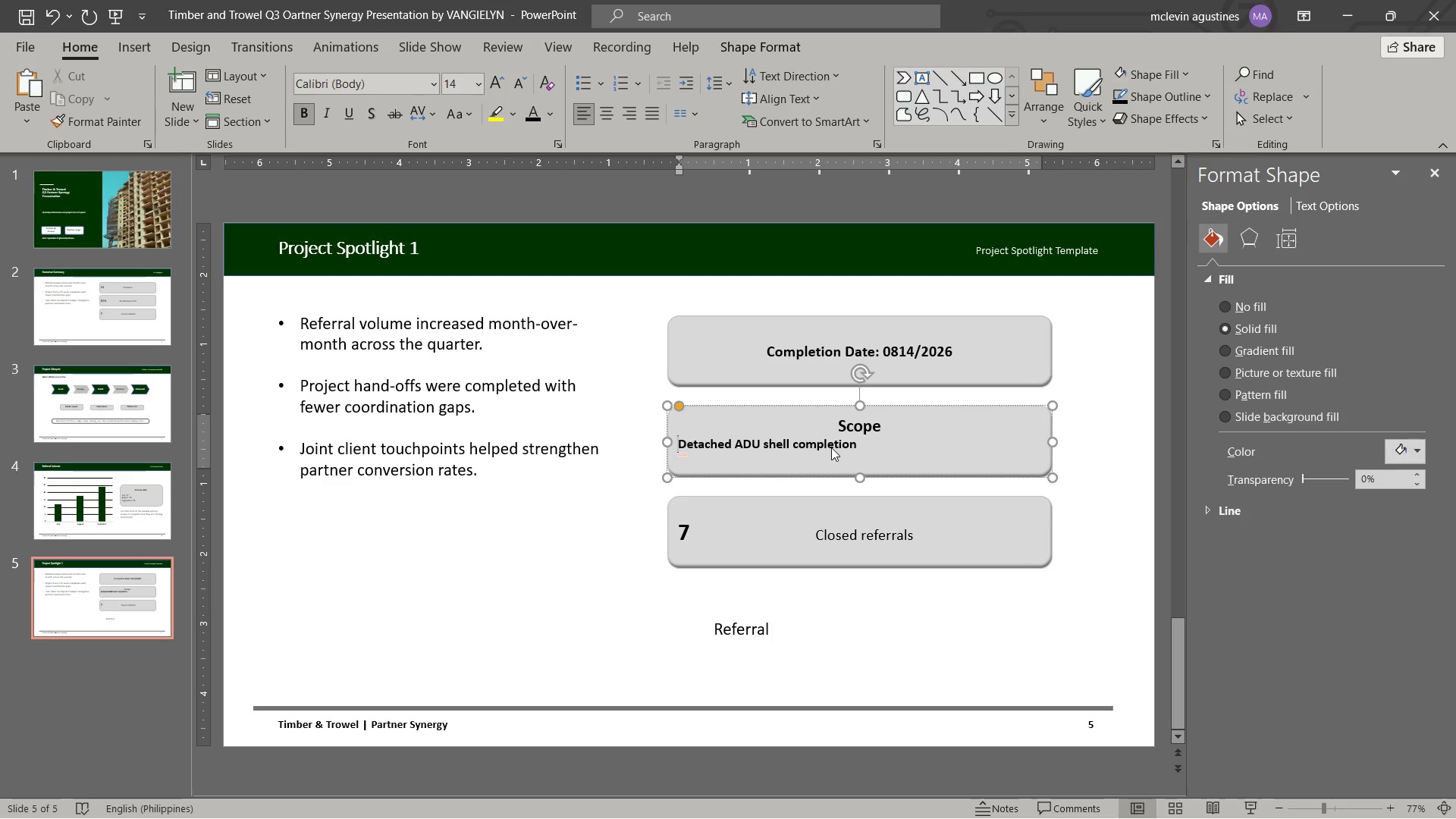 
key(Control+Shift+ArrowRight)
 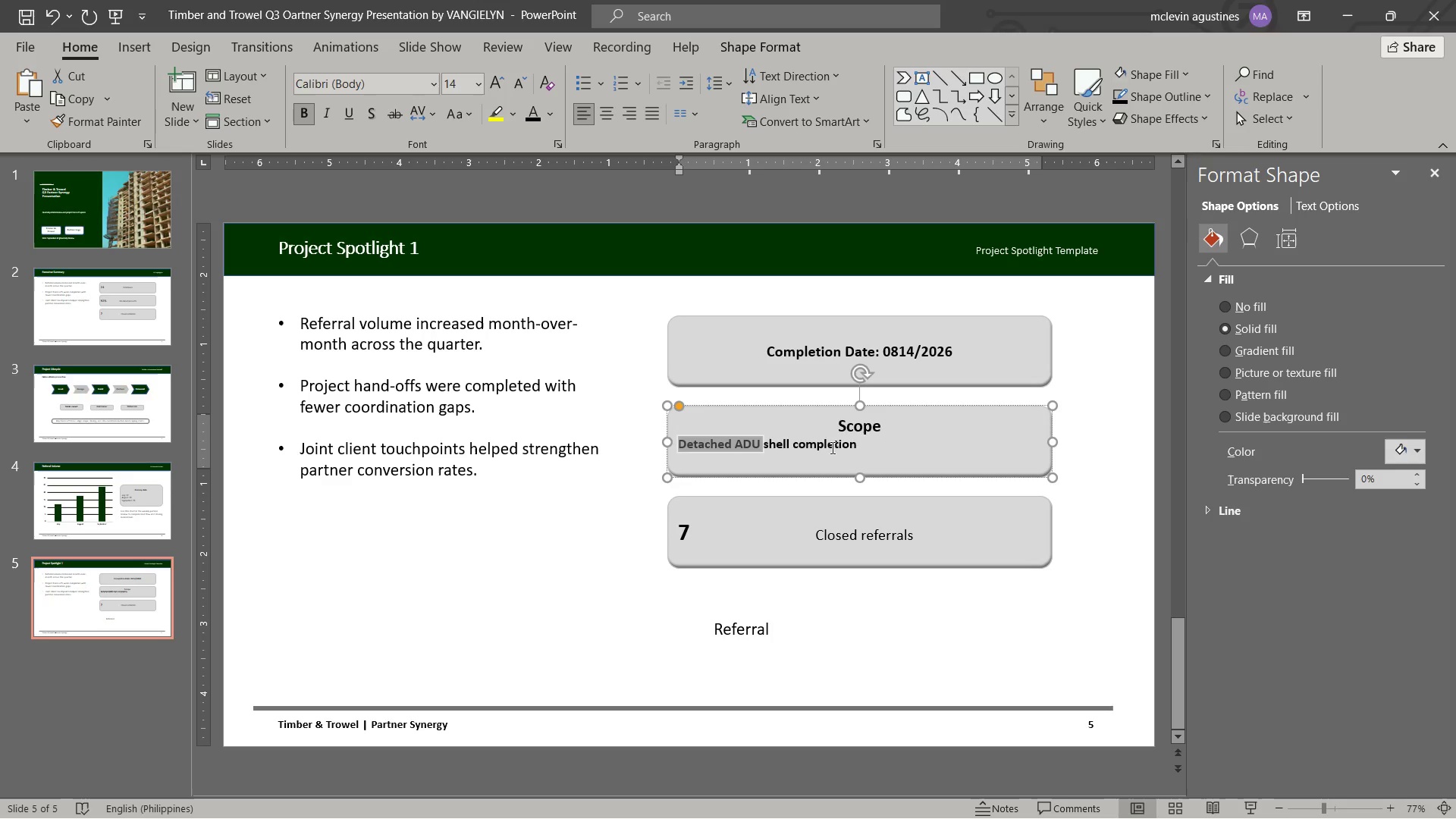 
key(Control+Shift+ArrowRight)
 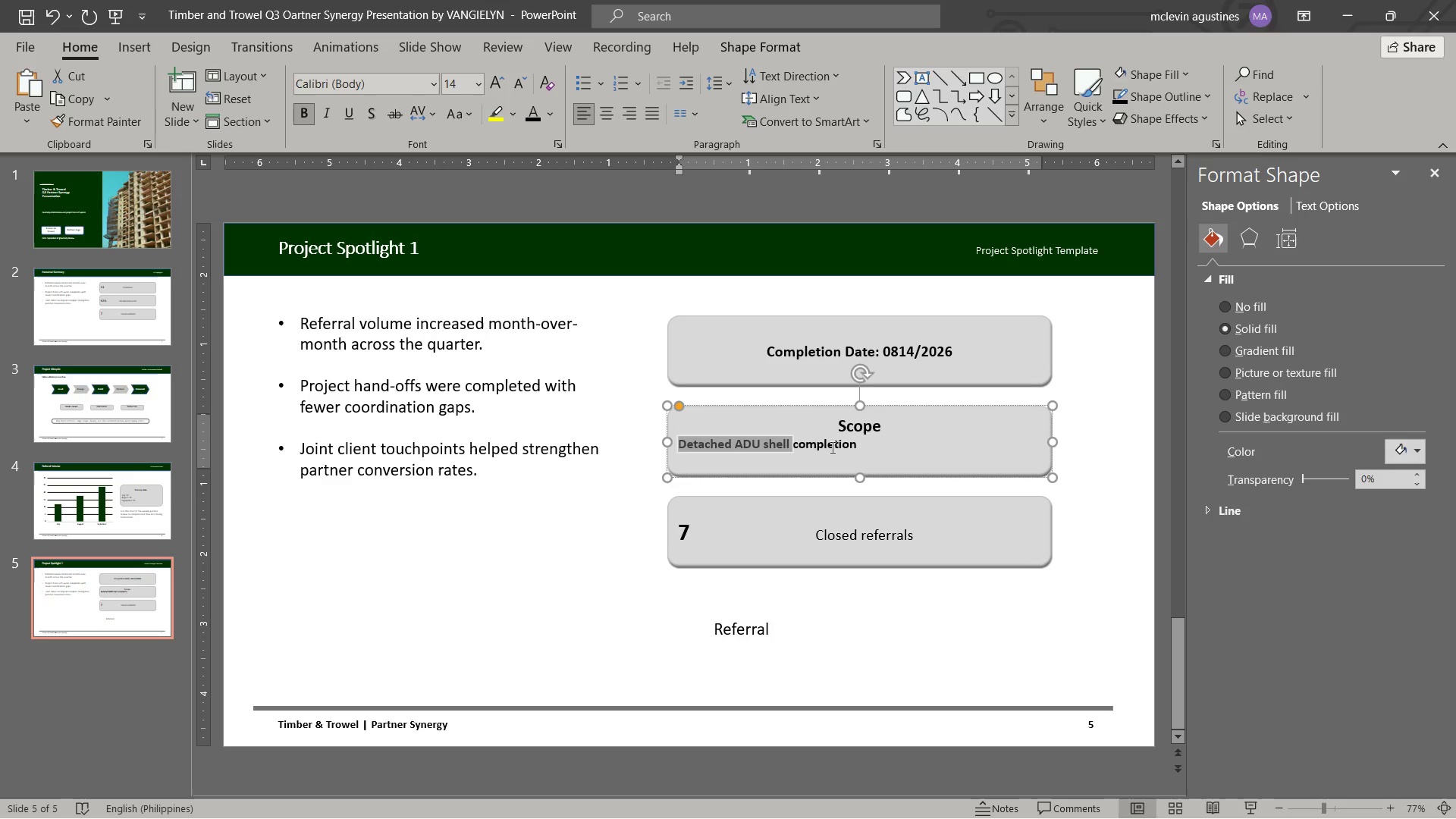 
key(Control+Shift+ArrowRight)
 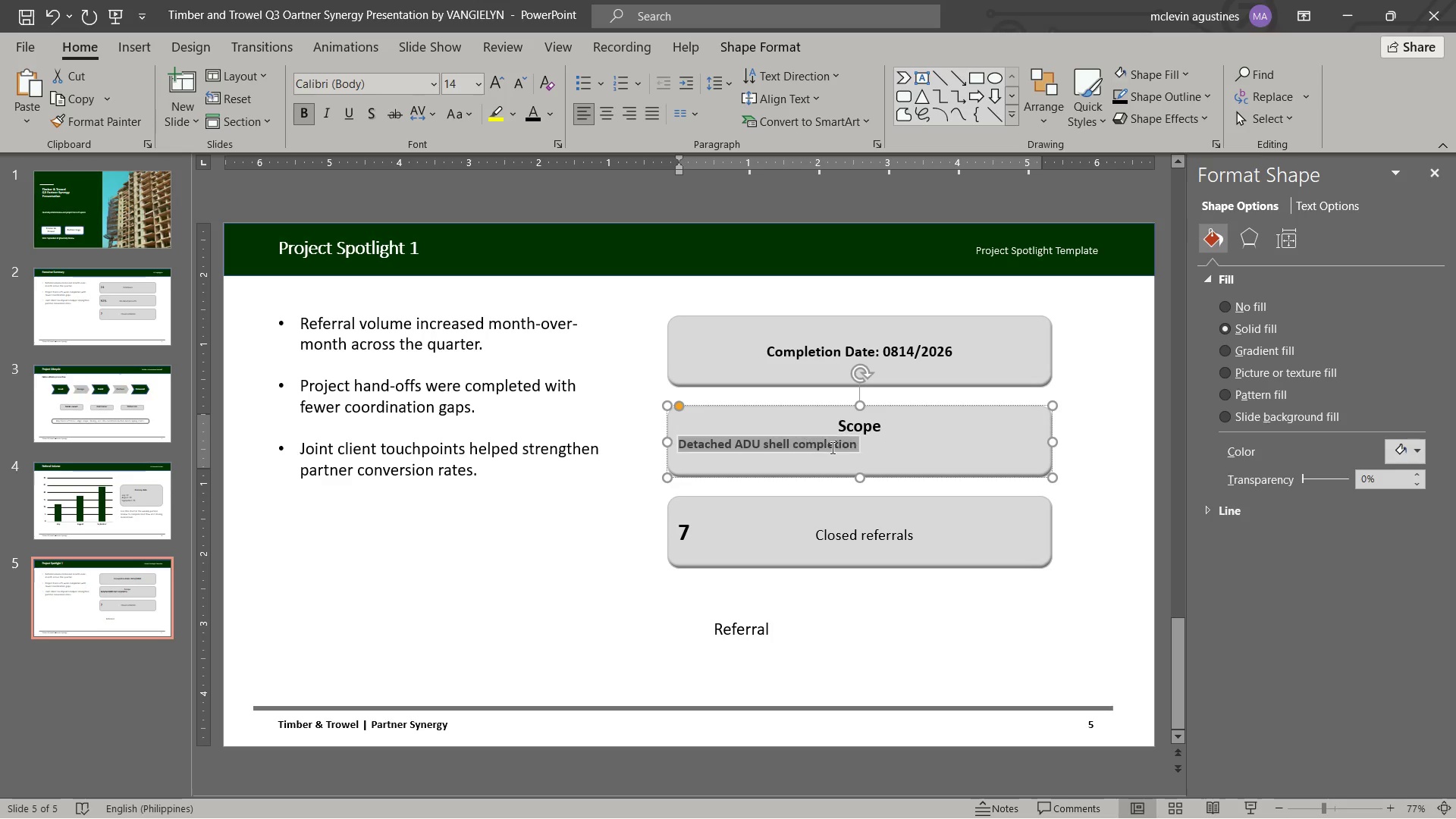 
key(Control+Shift+ArrowRight)
 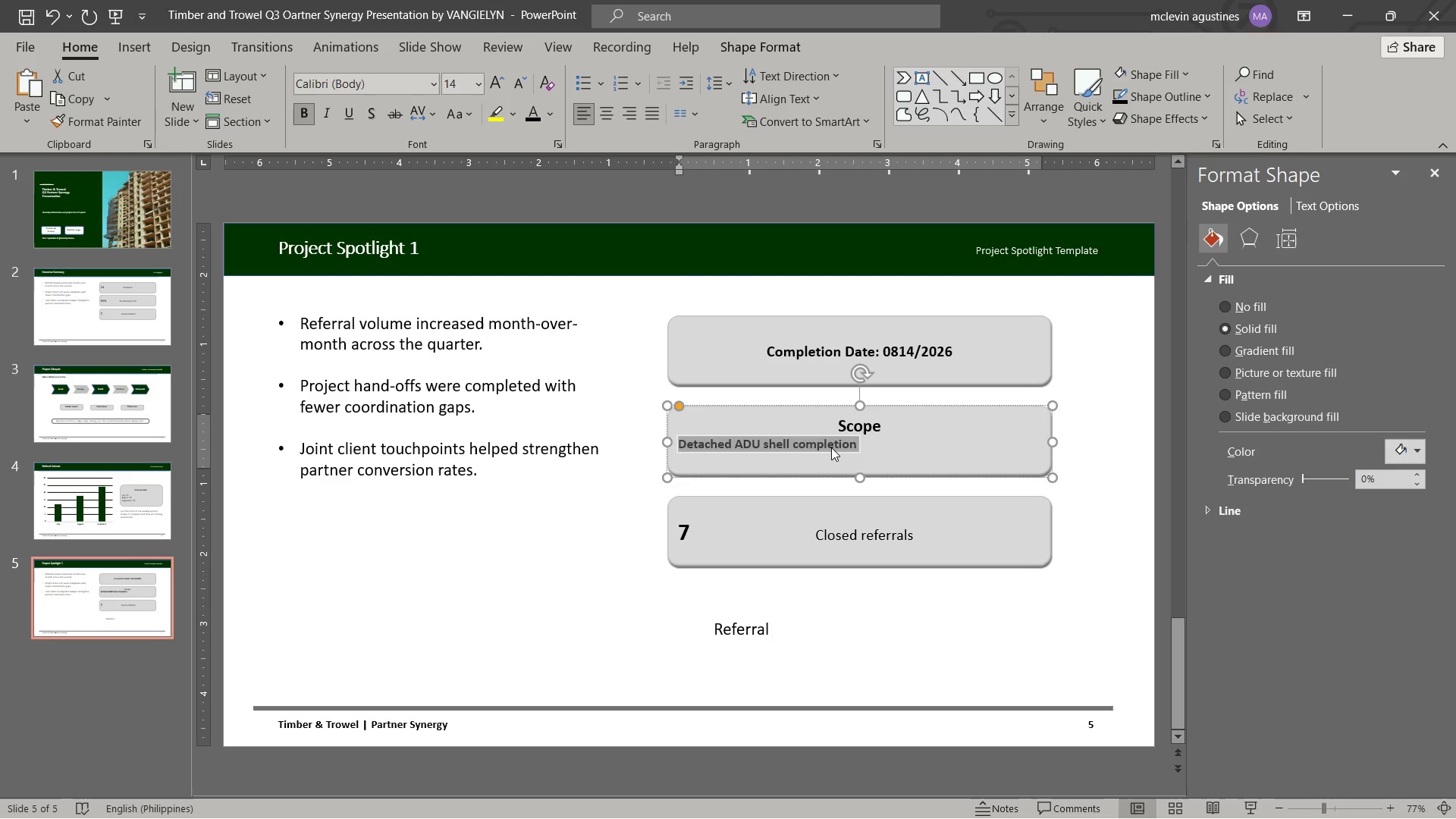 
key(Control+B)
 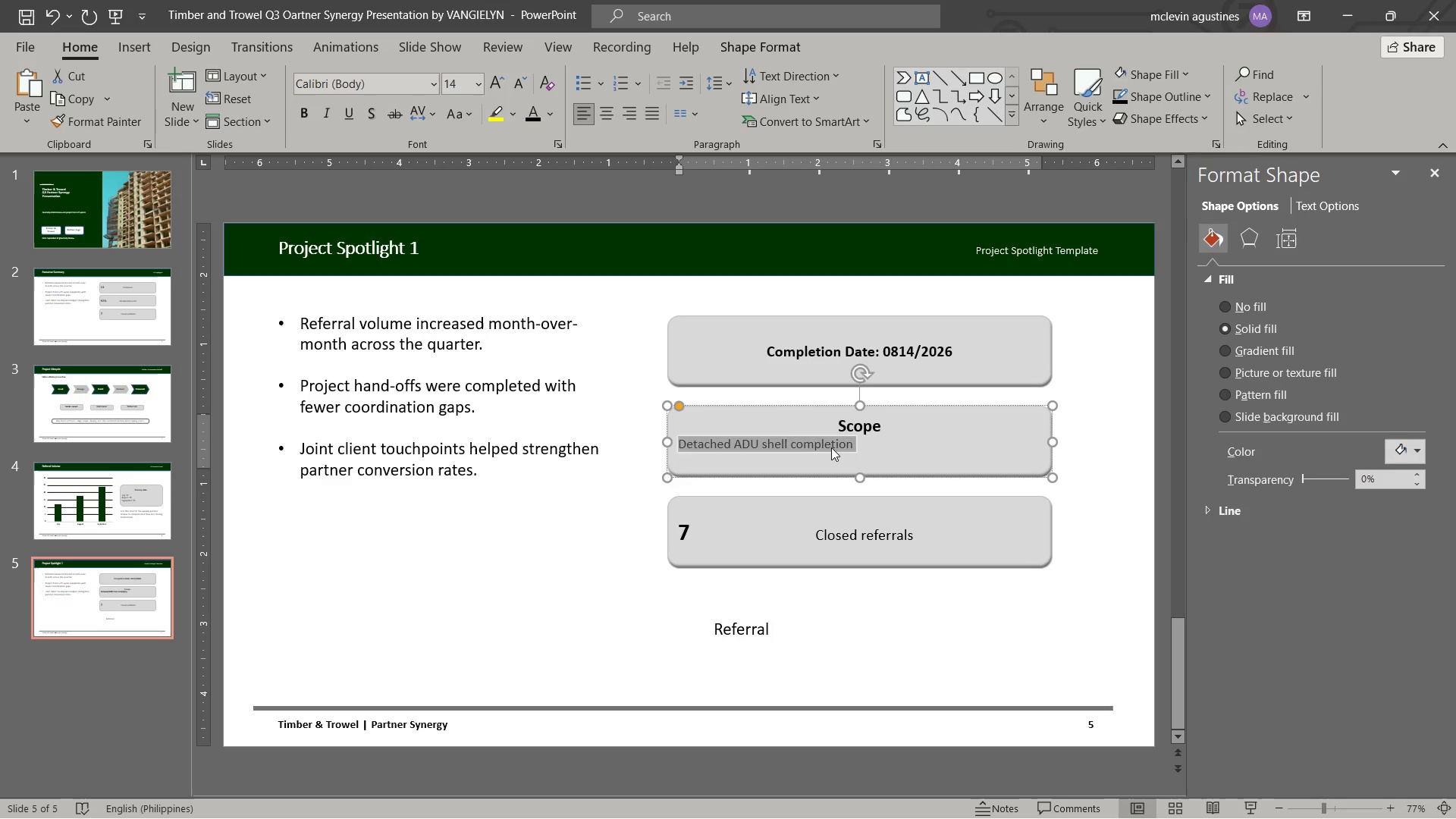 
key(ArrowDown)
 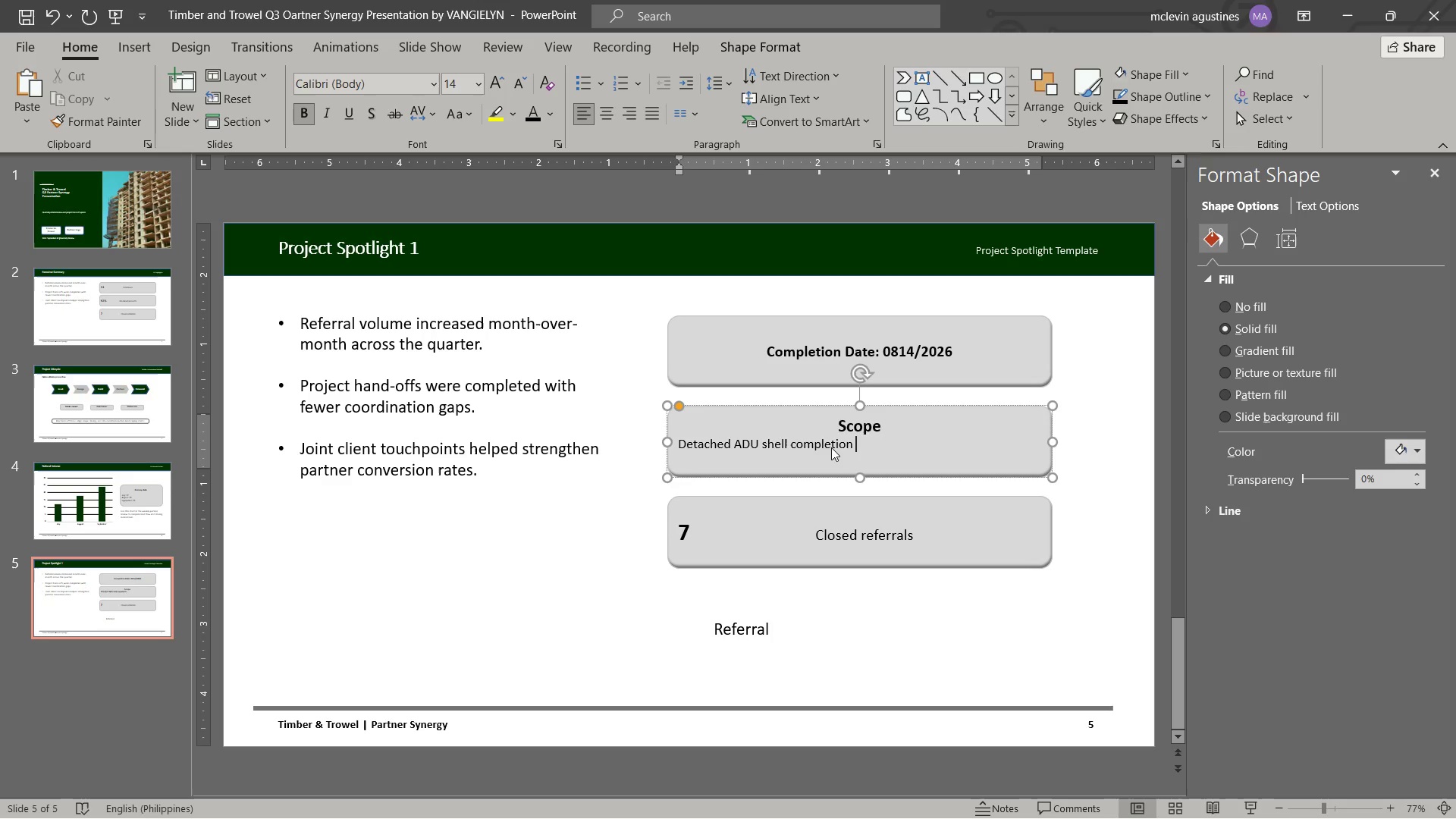 
hold_key(key=ControlLeft, duration=0.39)
 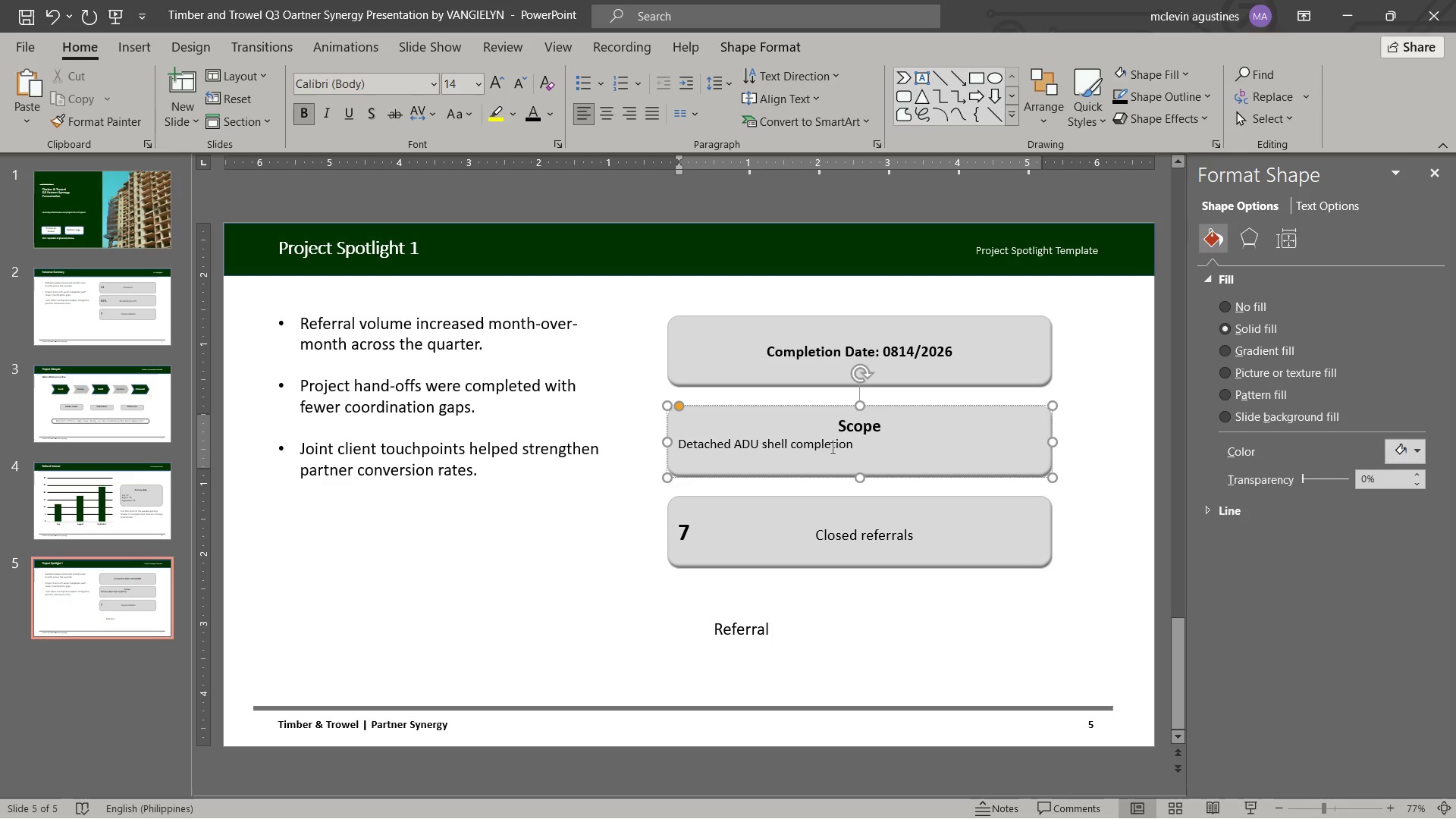 
key(Delete)
 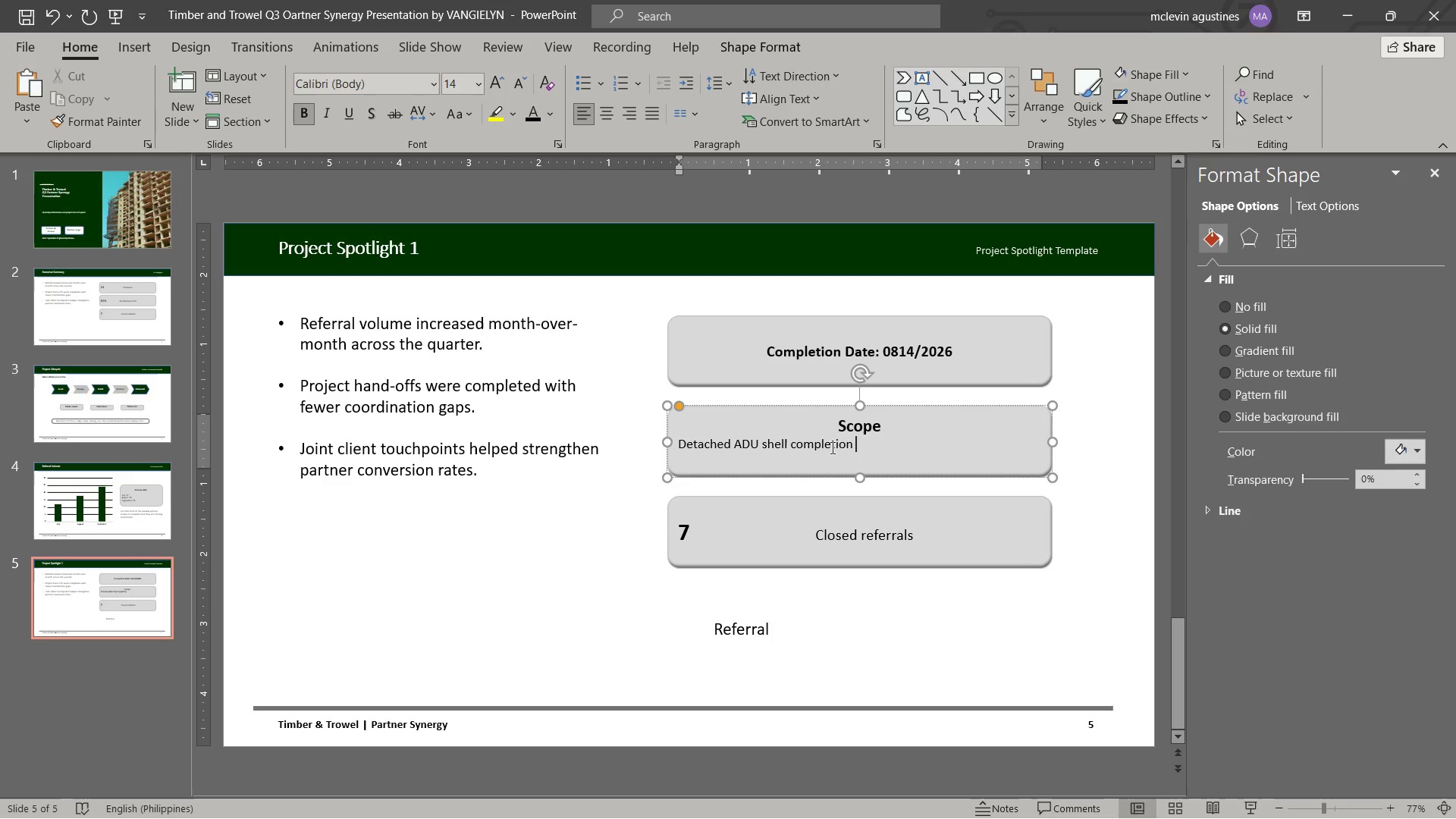 
key(Delete)
 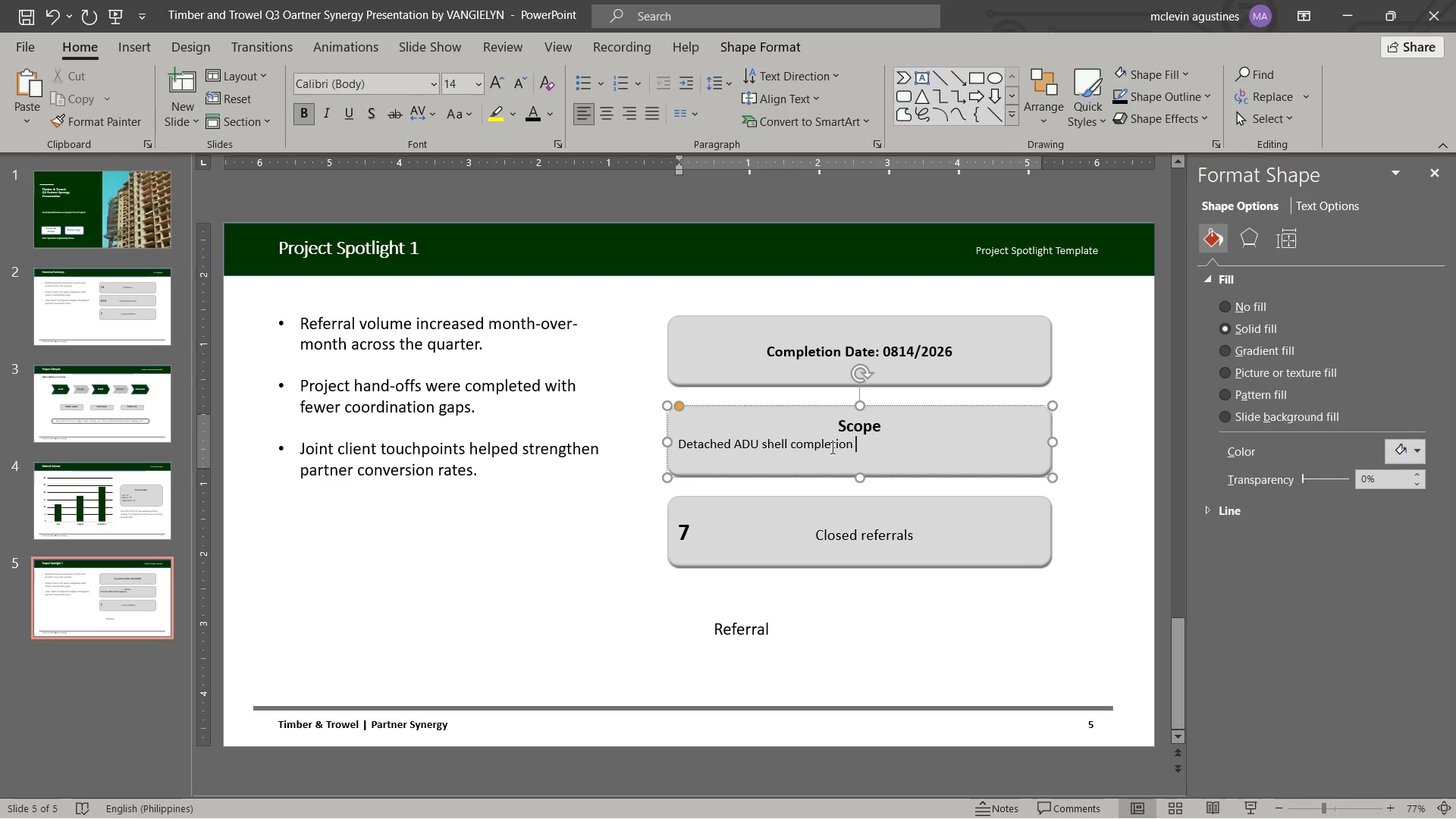 
key(Enter)
 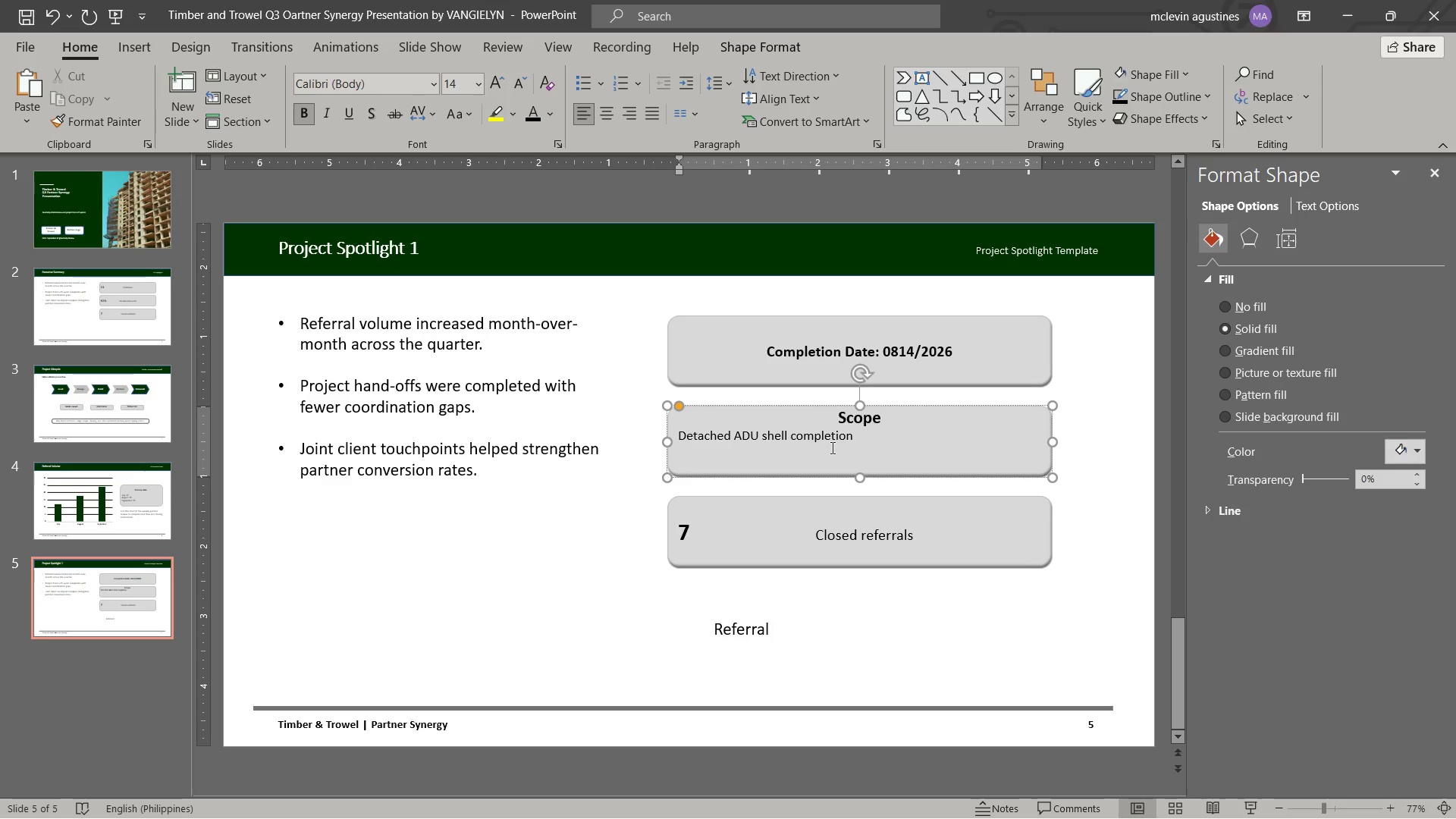 
hold_key(key=ShiftLeft, duration=0.42)
 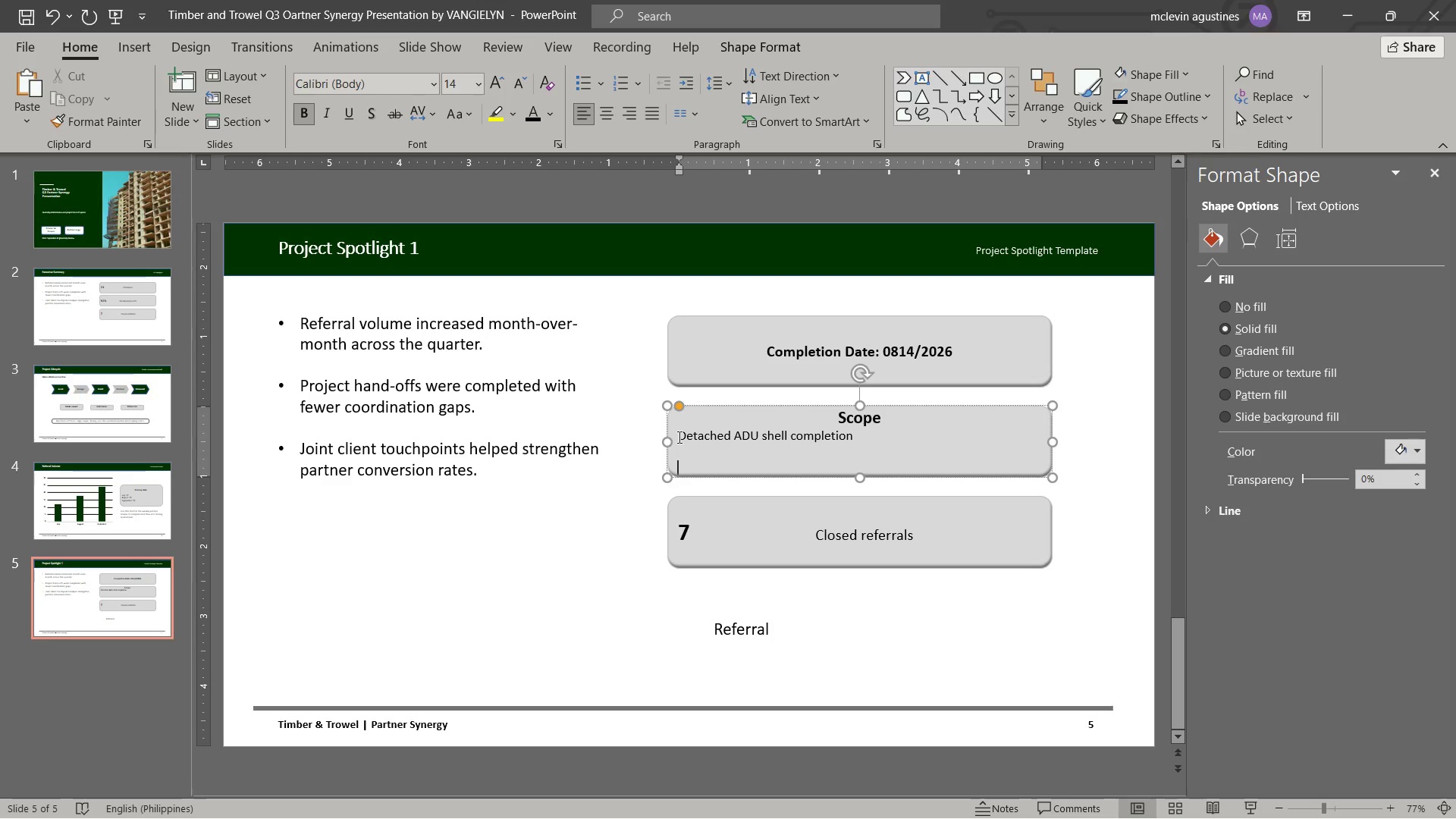 
left_click_drag(start_coordinate=[679, 437], to_coordinate=[780, 486])
 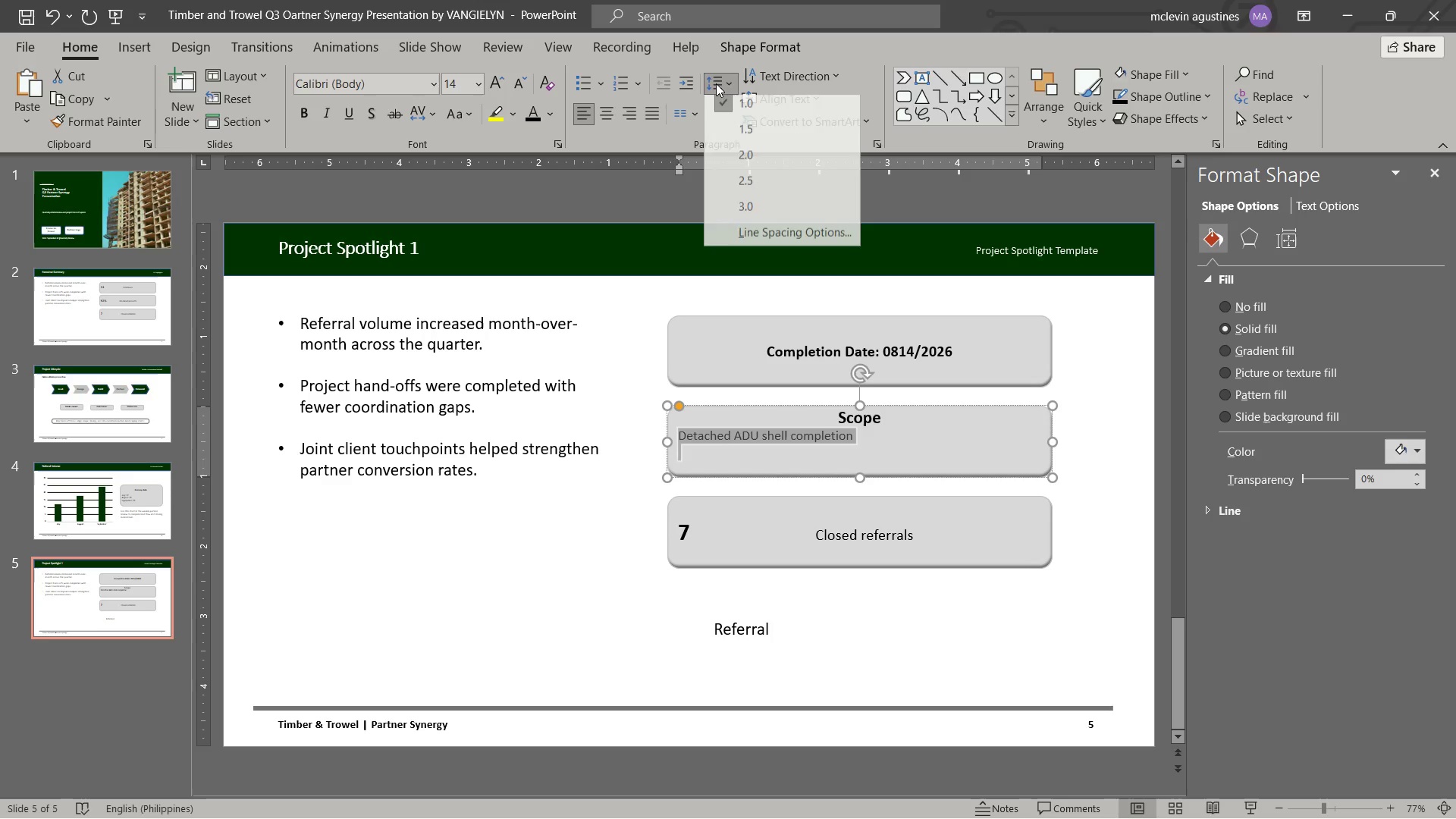 
left_click([739, 111])
 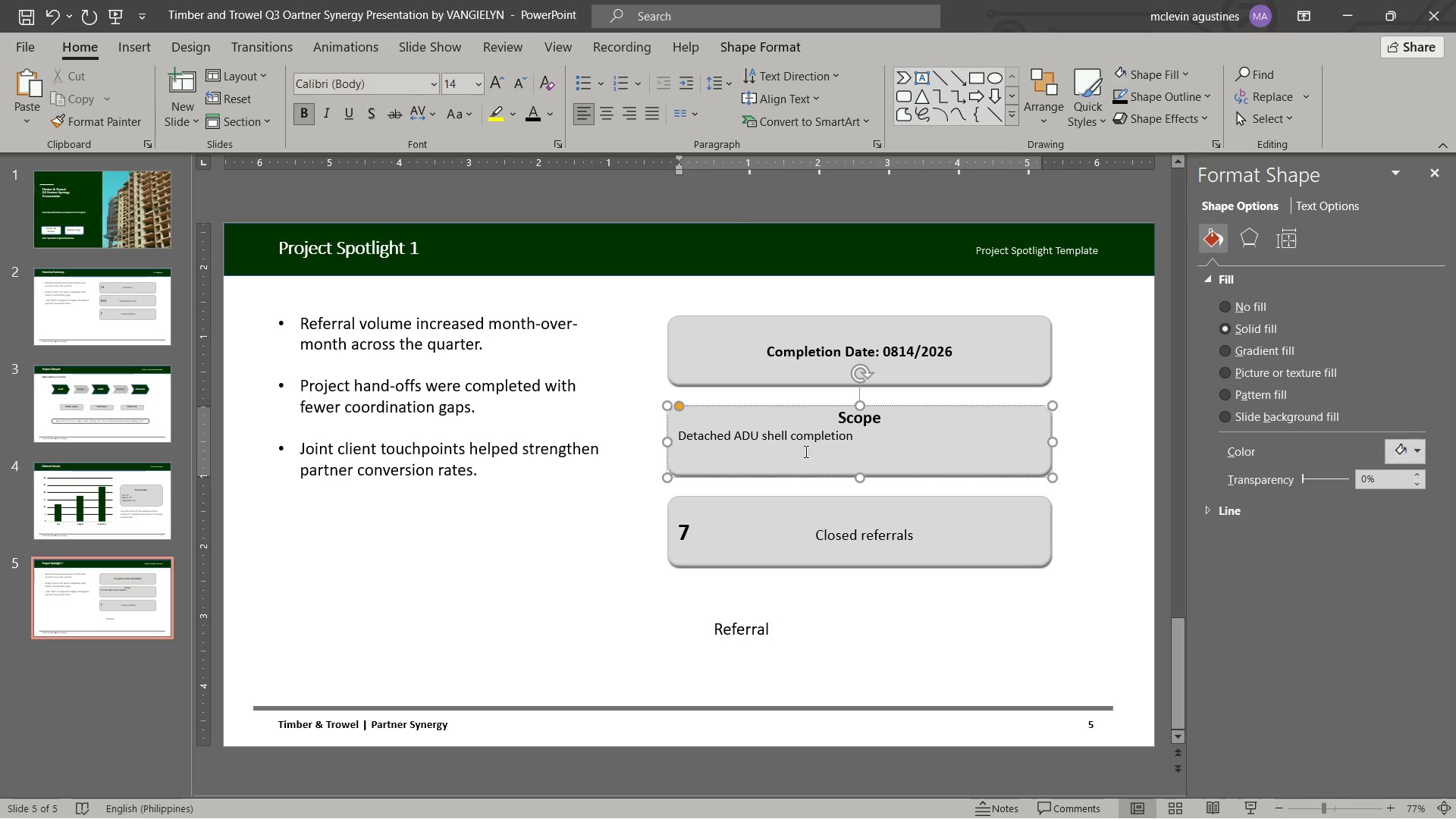 
key(Backspace)
 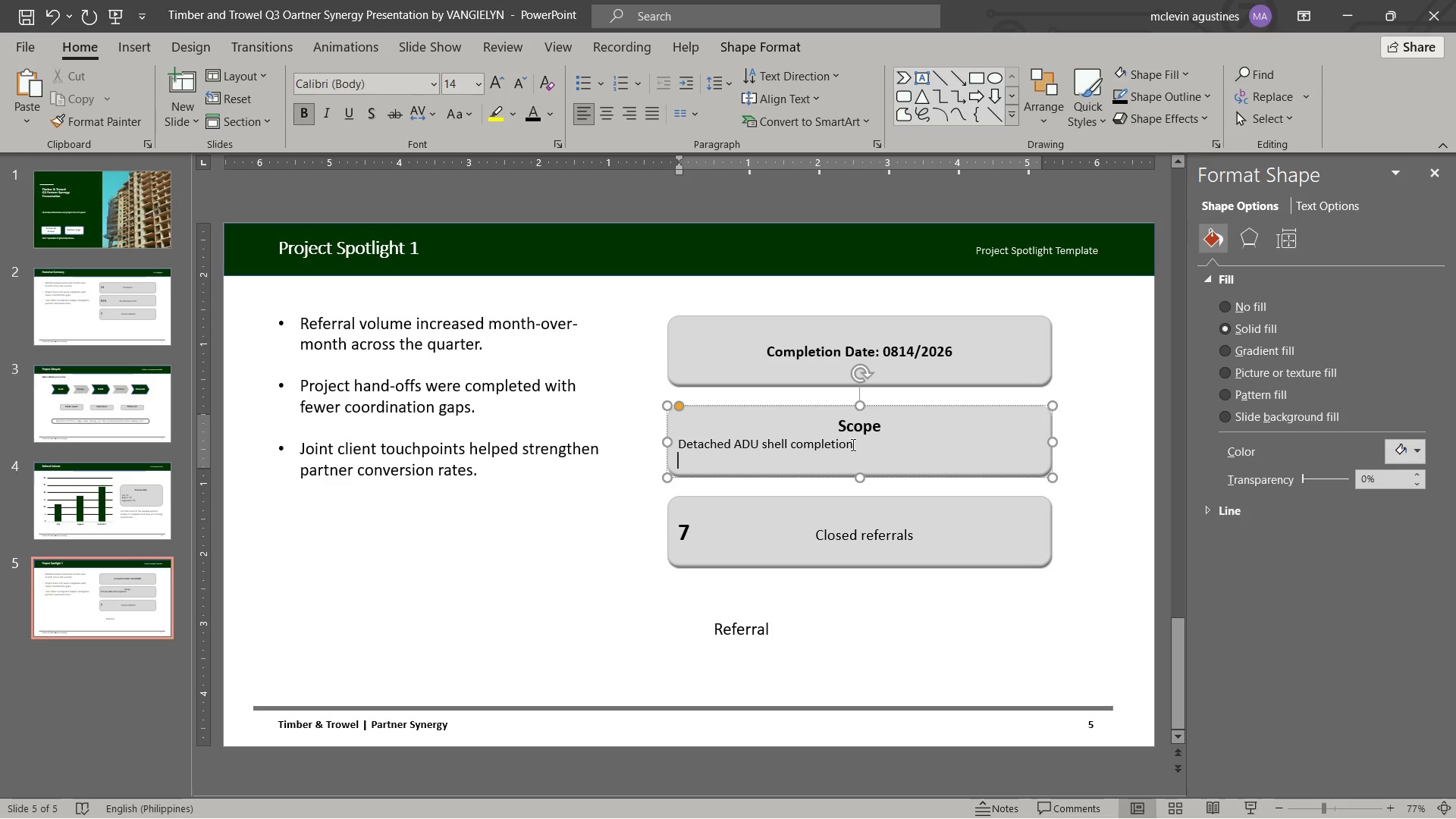 
key(Backspace)
 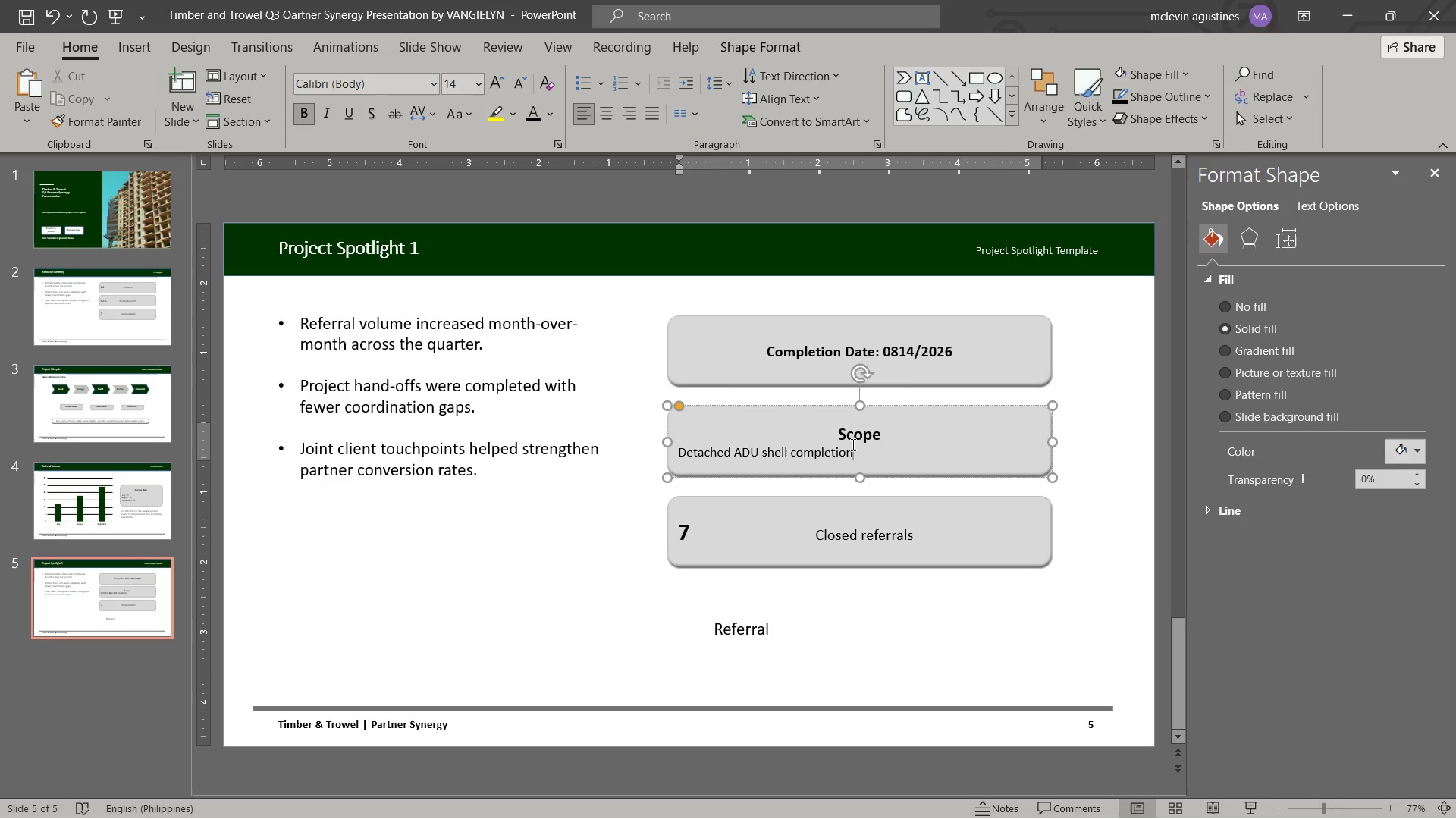 
key(Enter)
 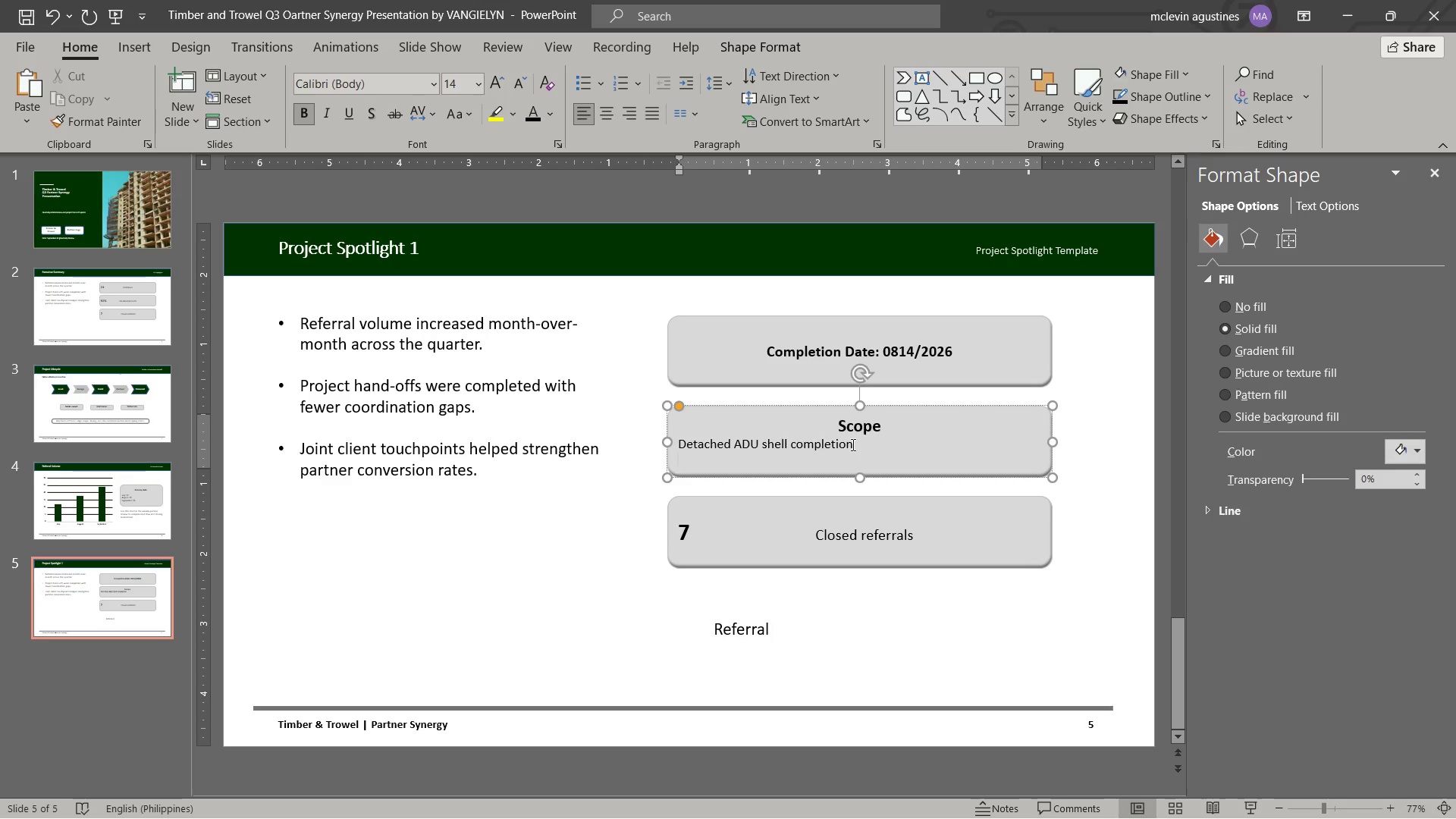 
type(stone pathe)
key(Backspace)
type(way and plannign plan)
 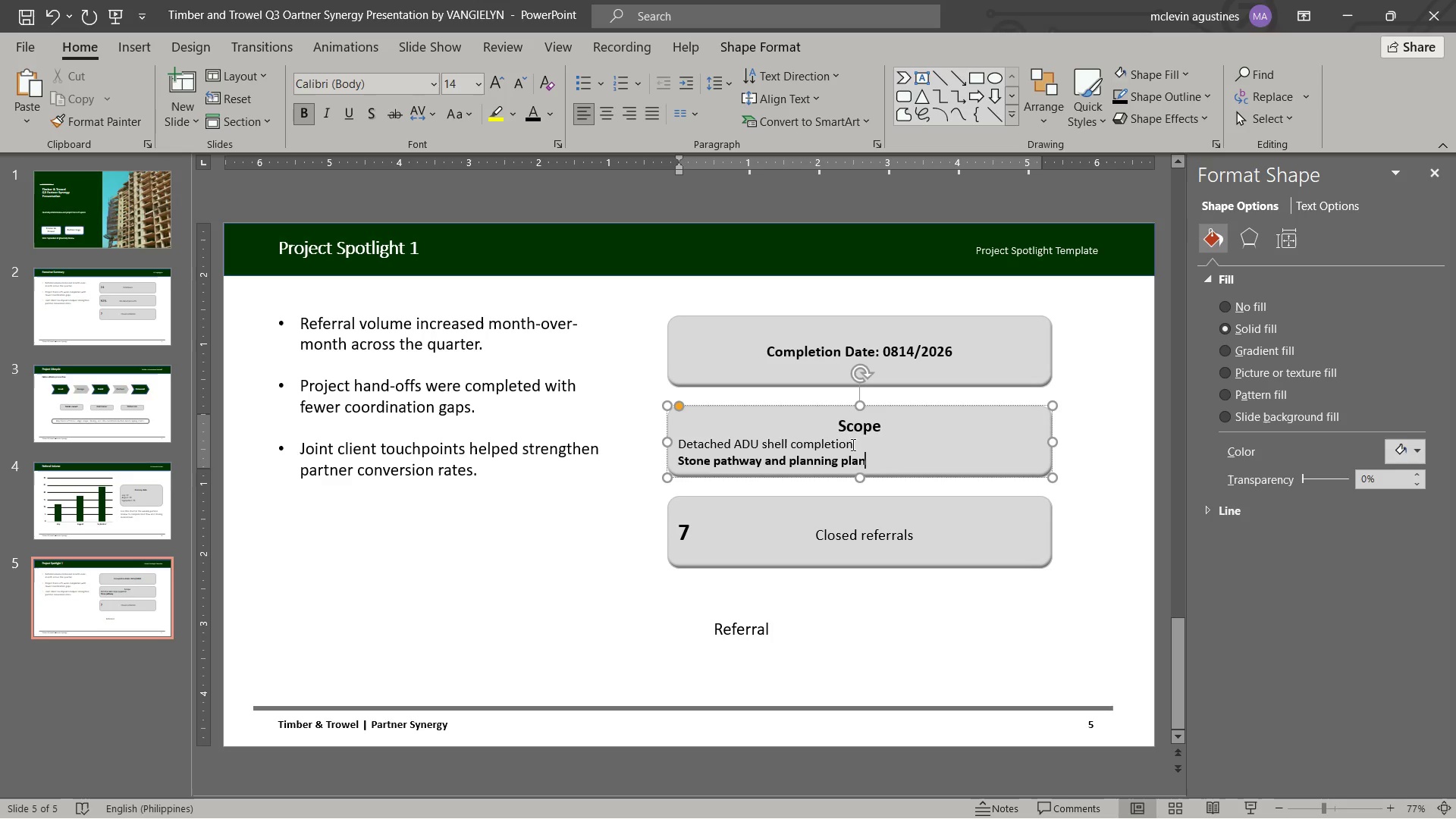 
key(Enter)
 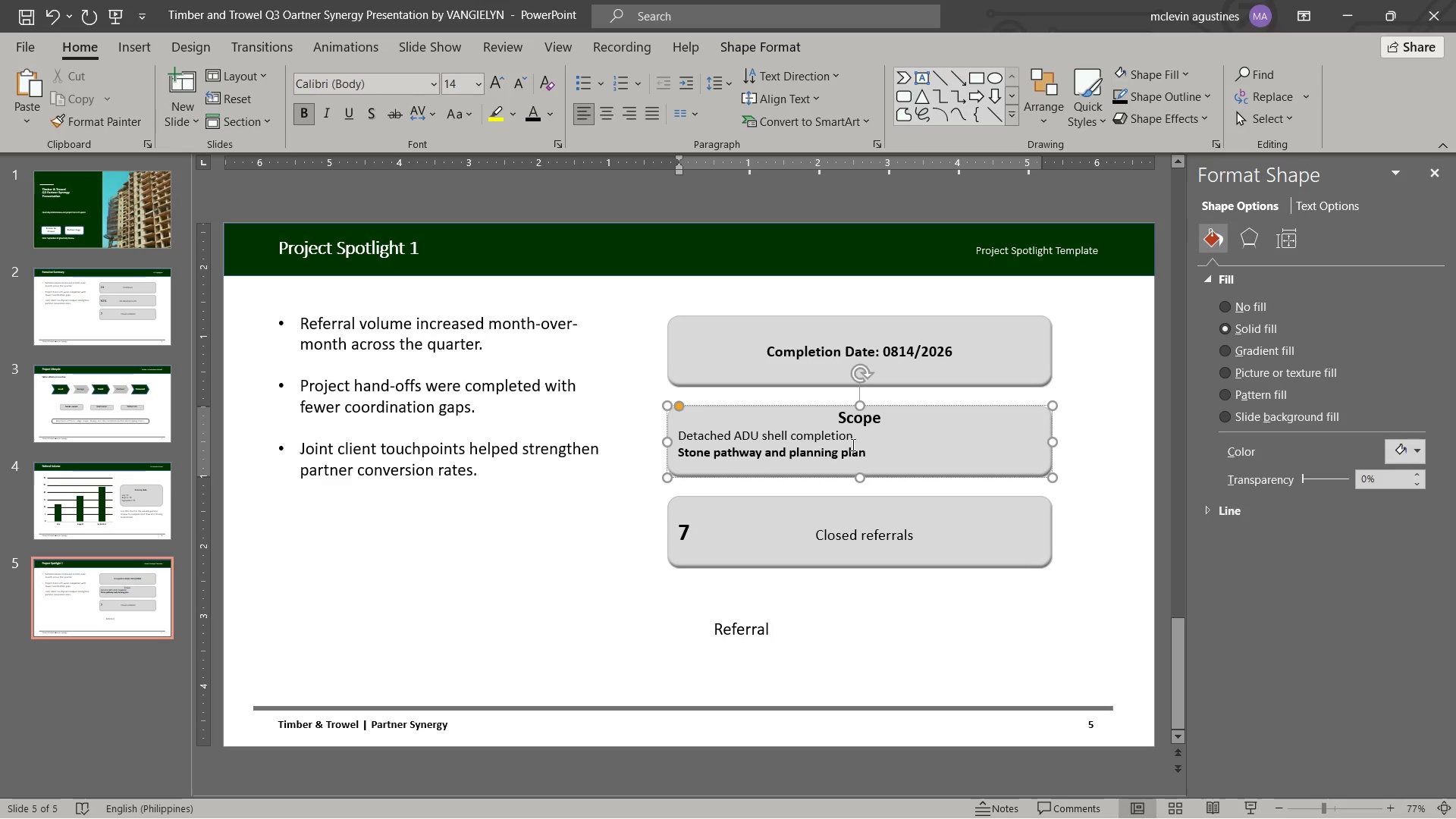 
key(ArrowUp)
 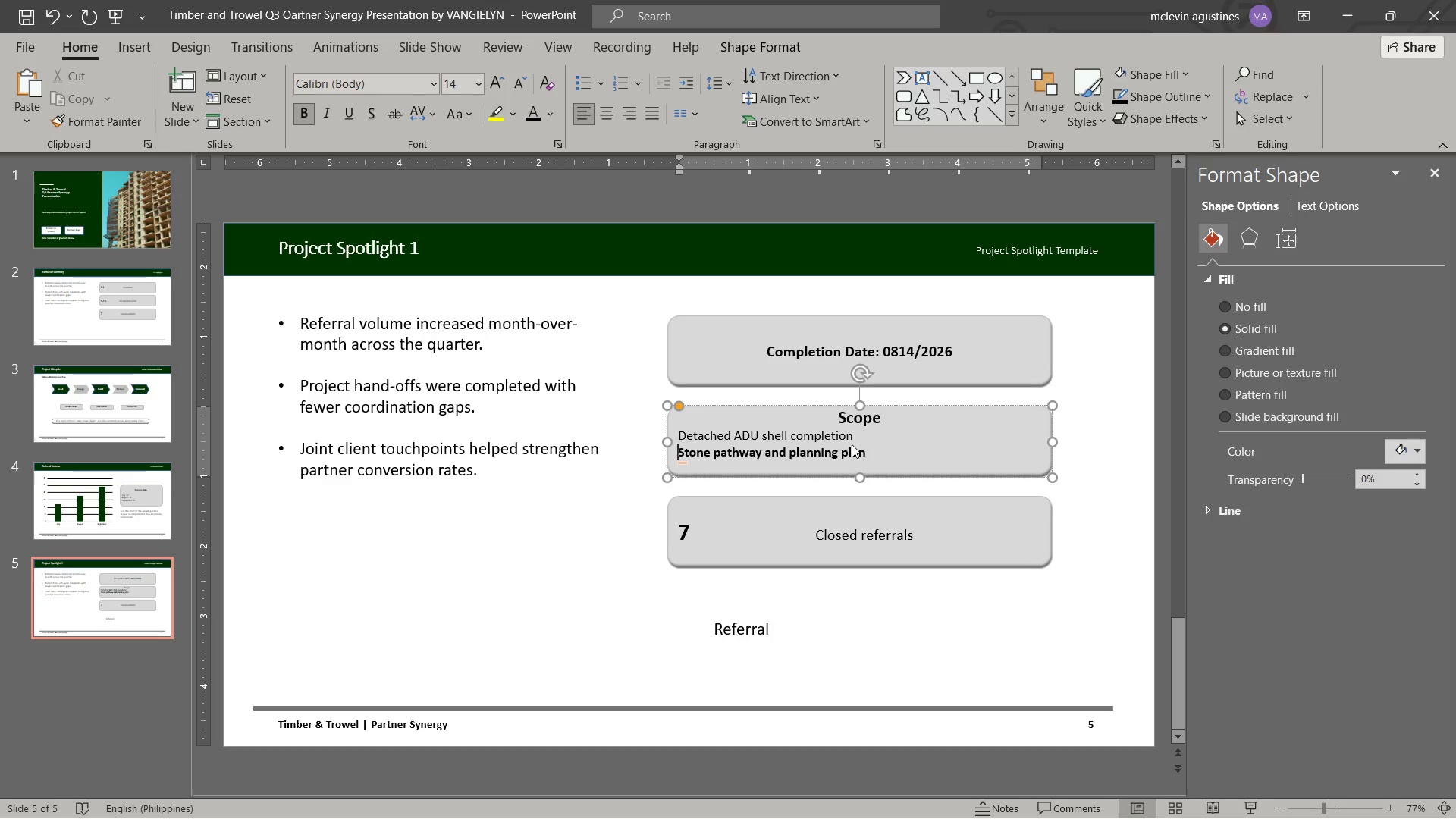 
key(Shift+ArrowDown)
 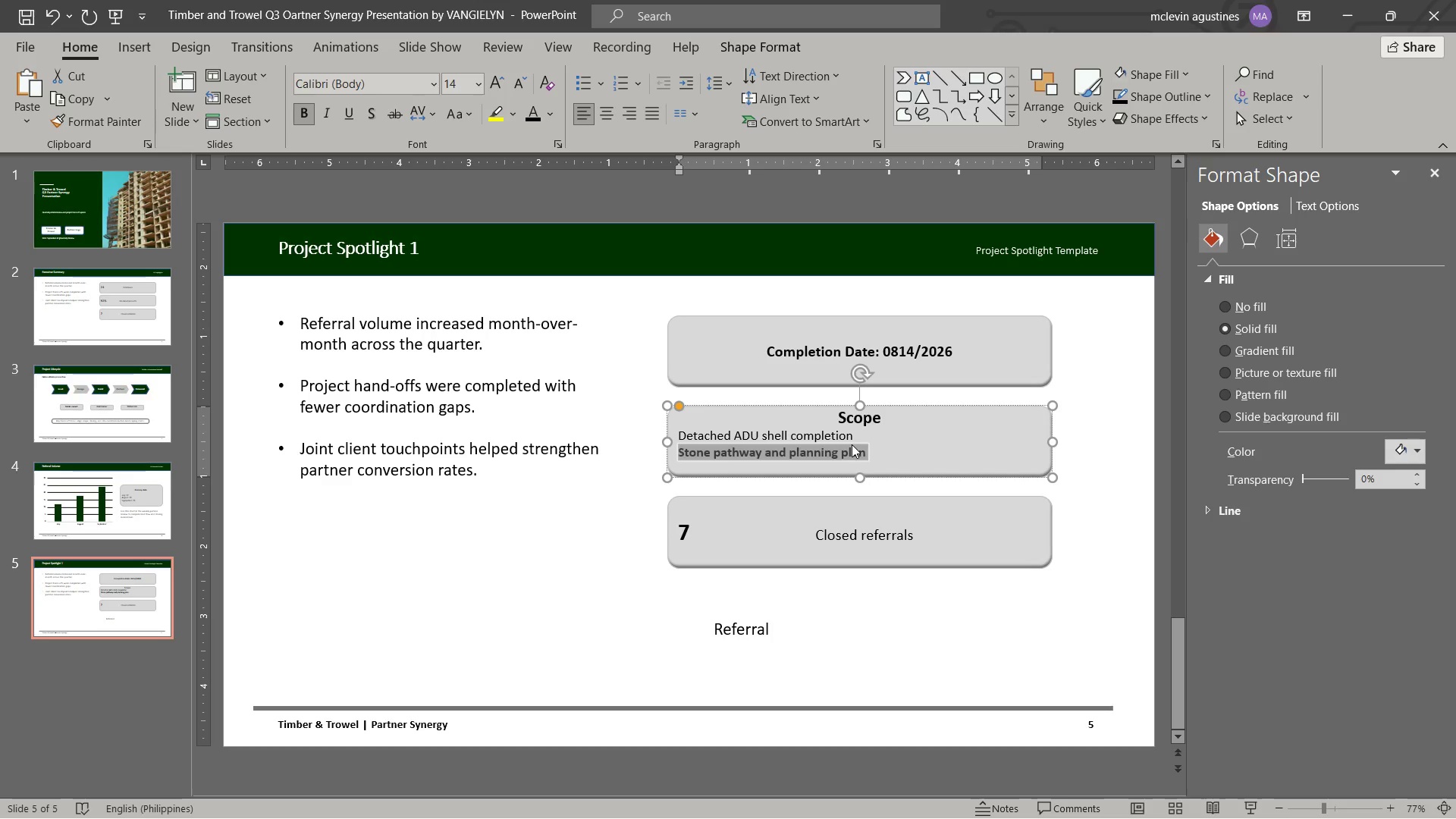 
key(Shift+ArrowDown)
 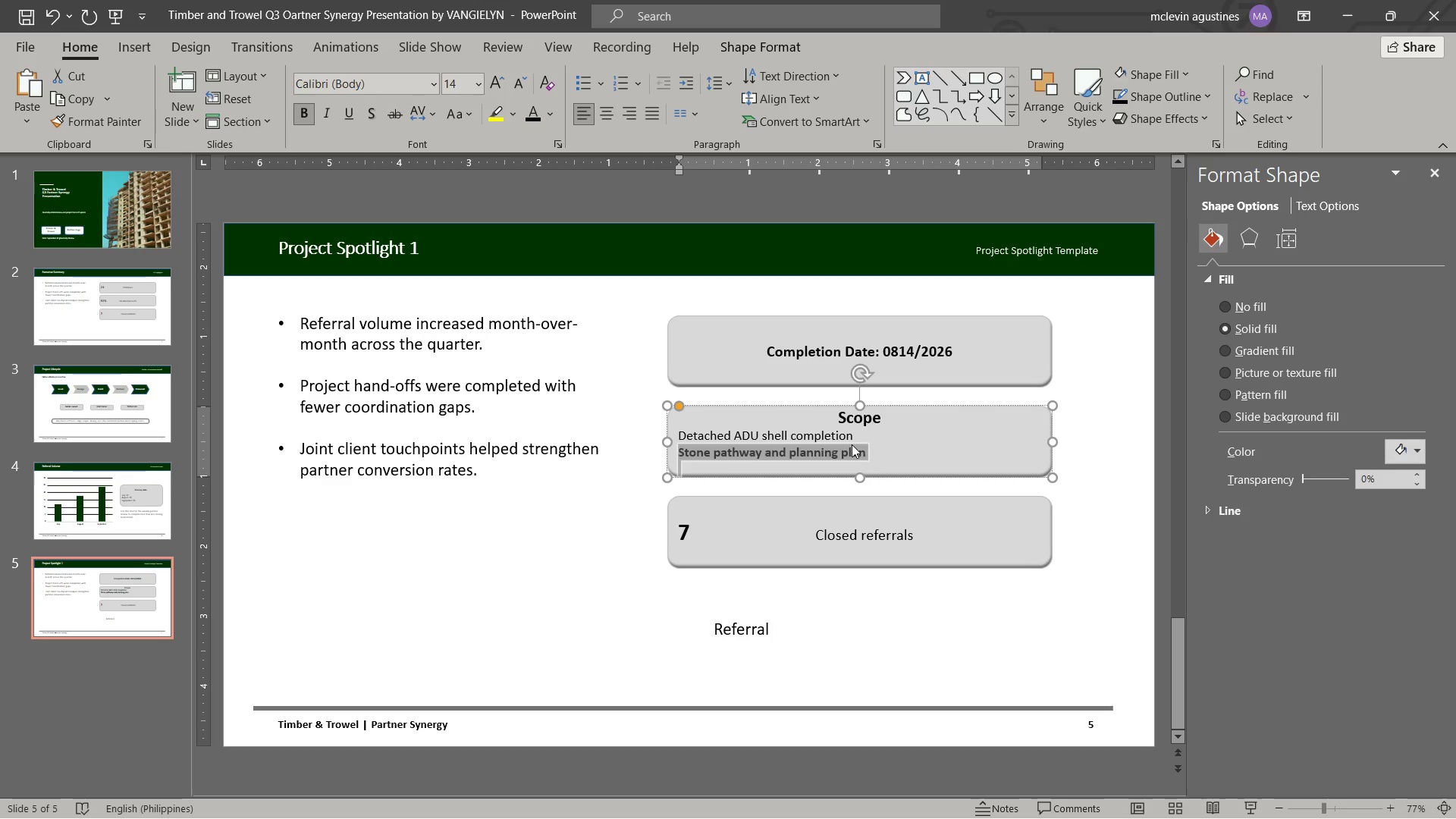 
key(Control+B)
 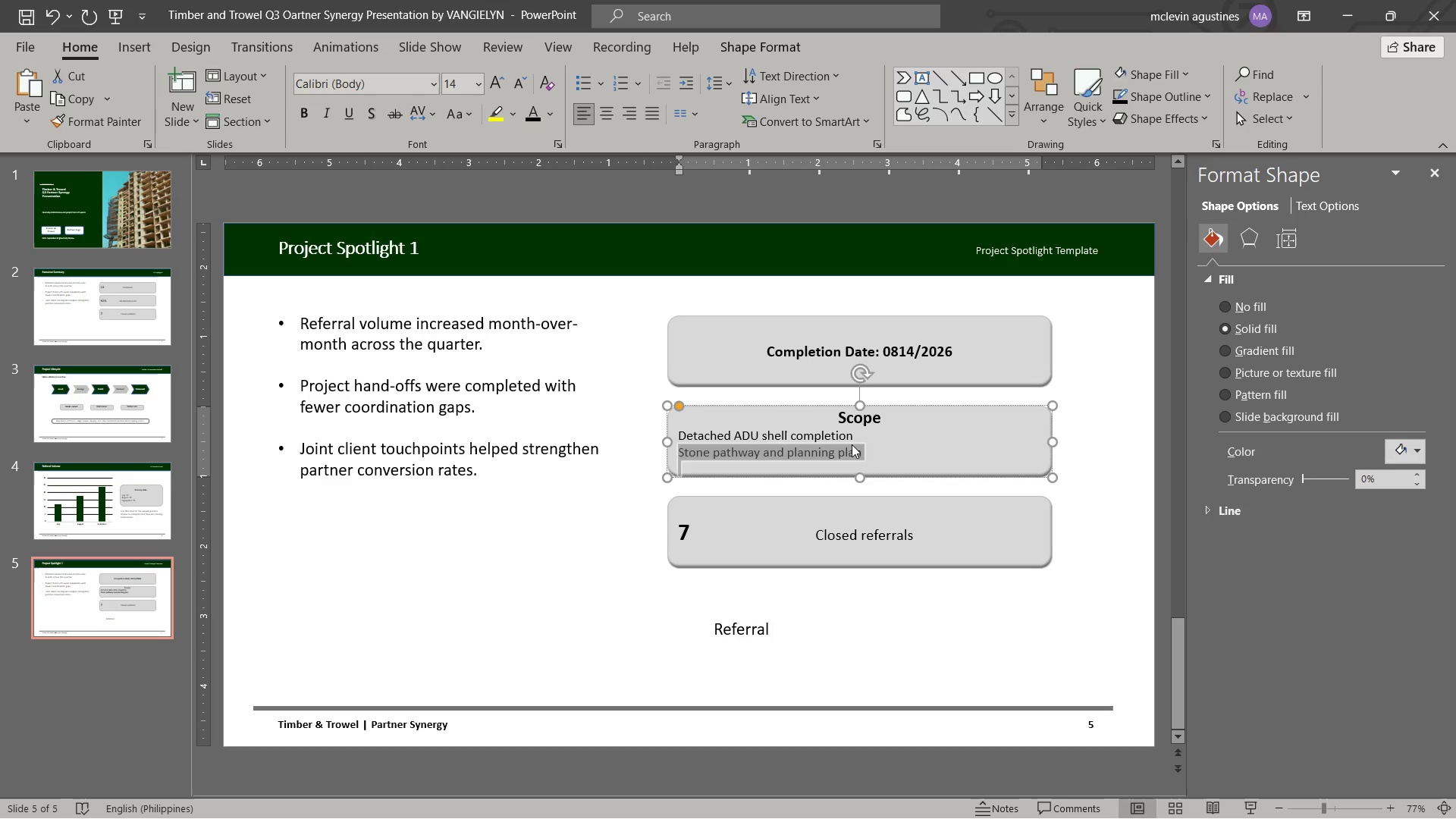 
key(ArrowDown)
 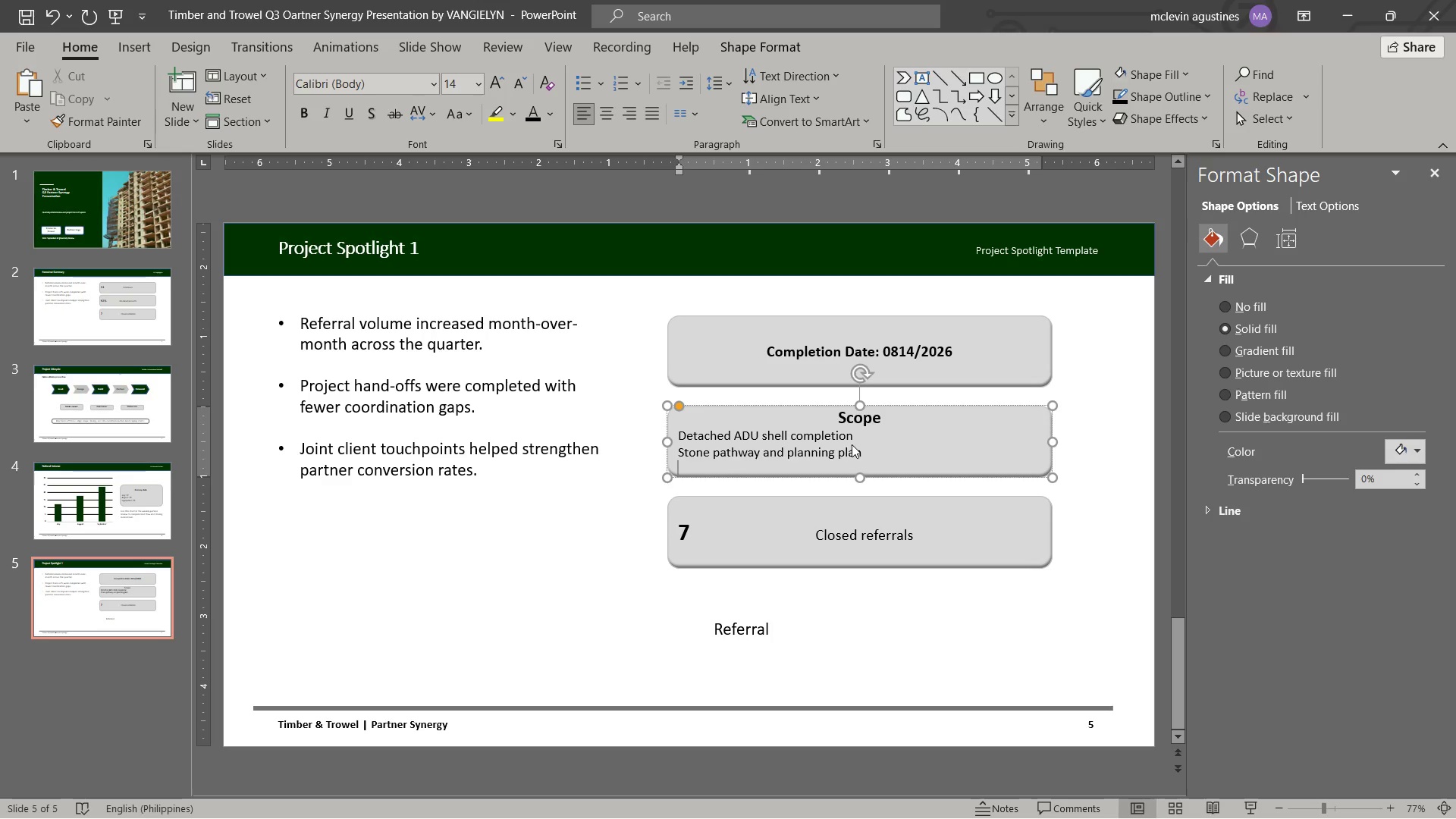 
type(fial site )
 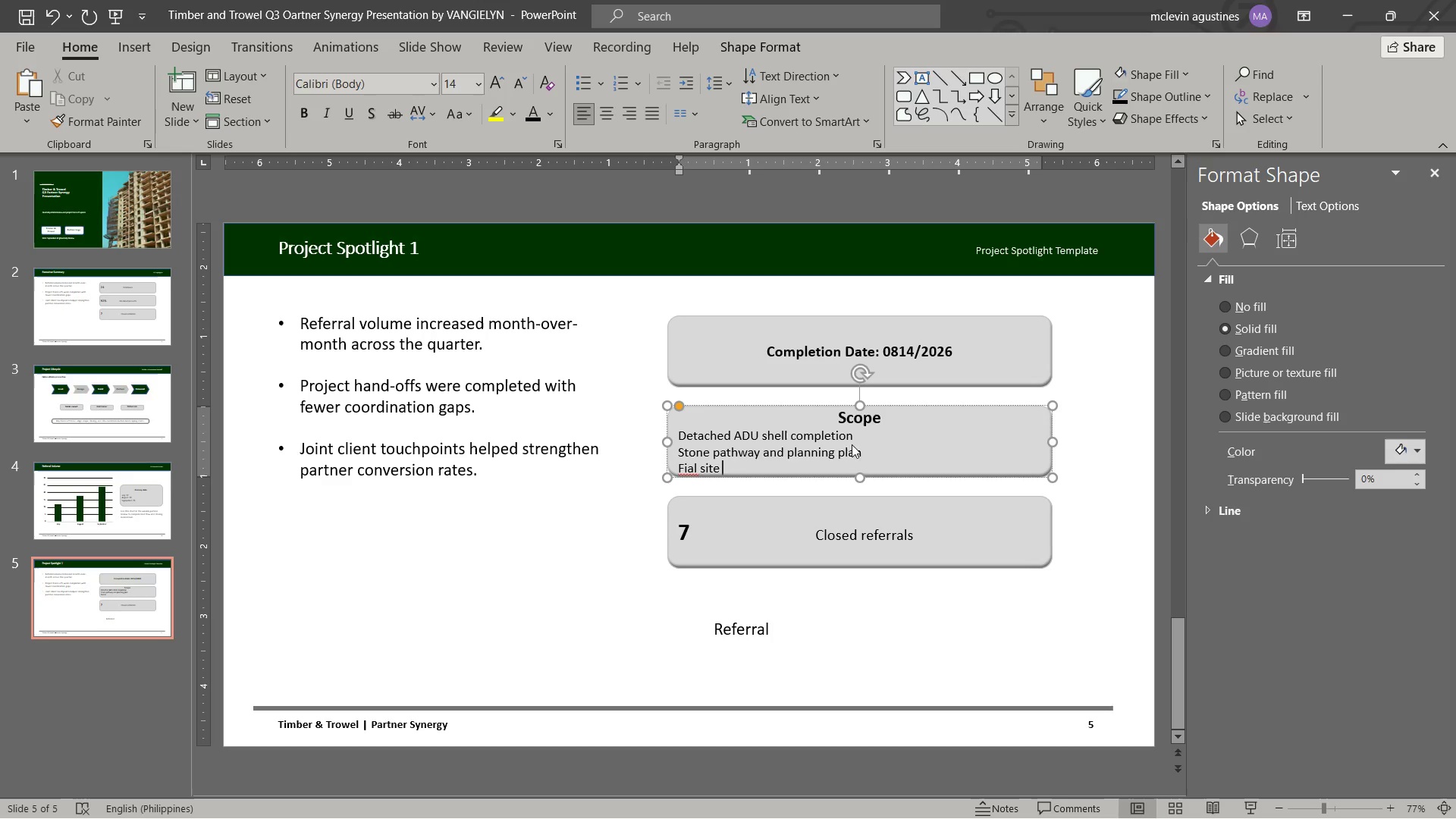 
key(Control+ArrowLeft)
 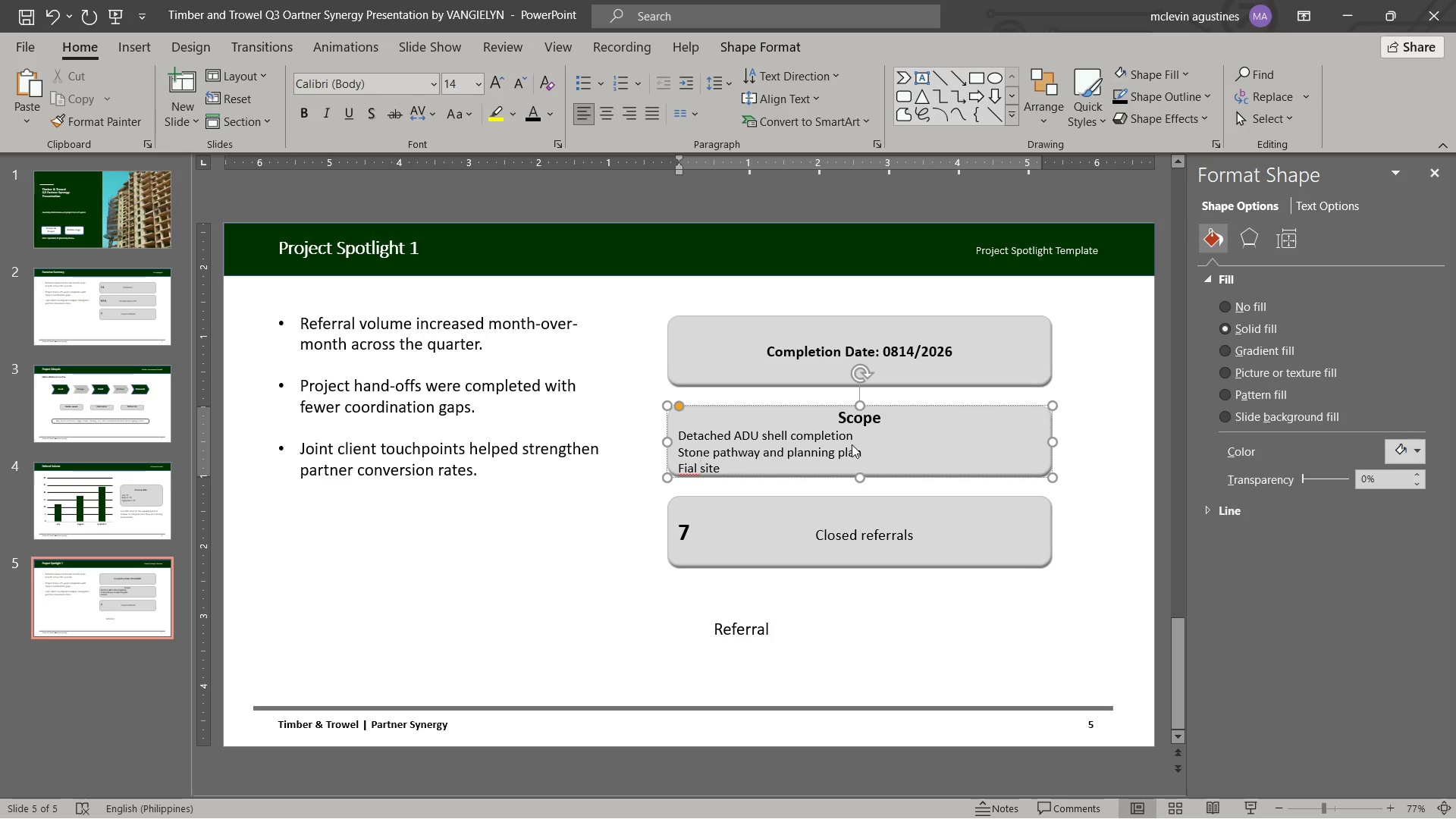 
key(Control+Shift+ArrowLeft)
 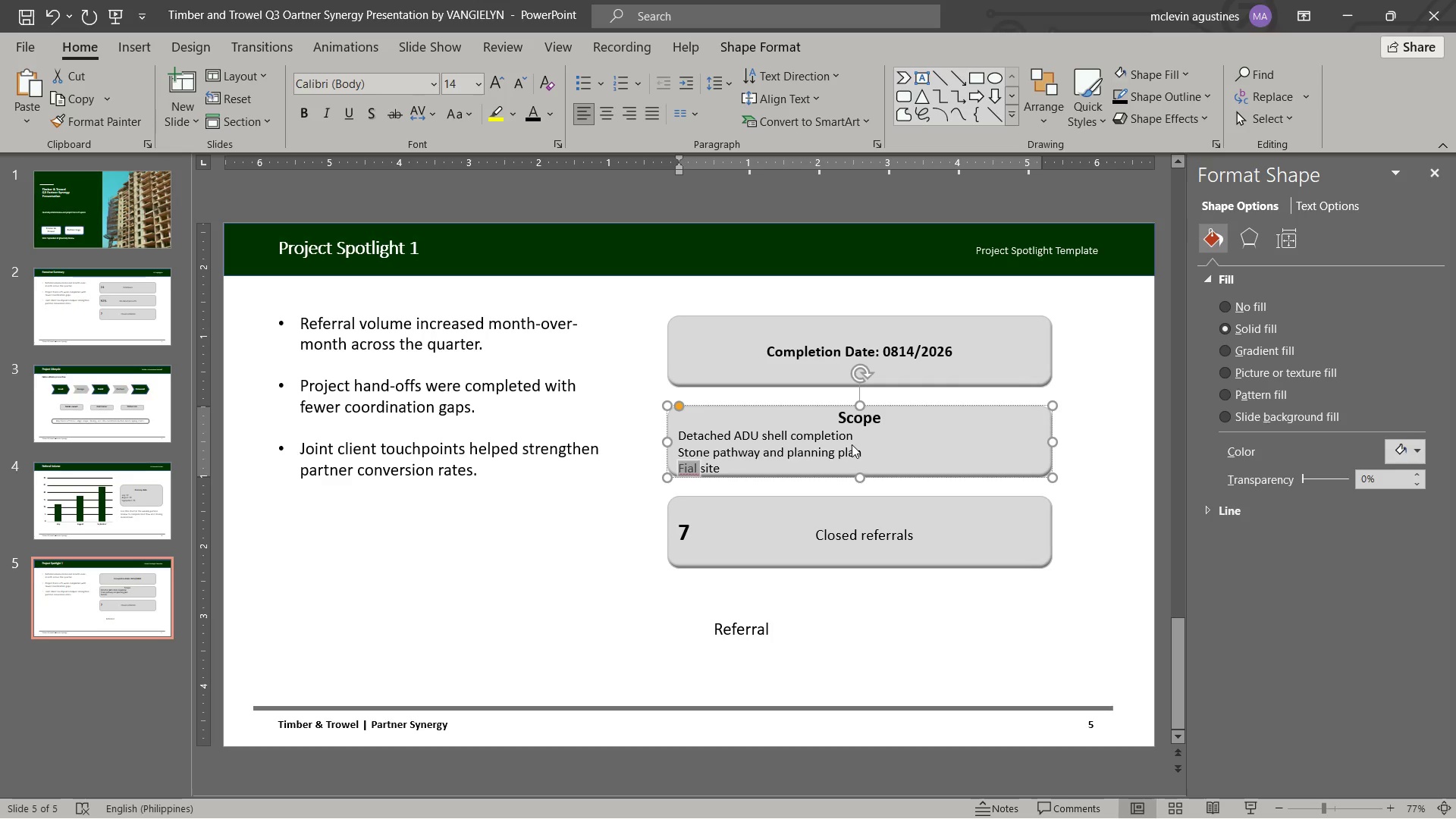 
type(final )
 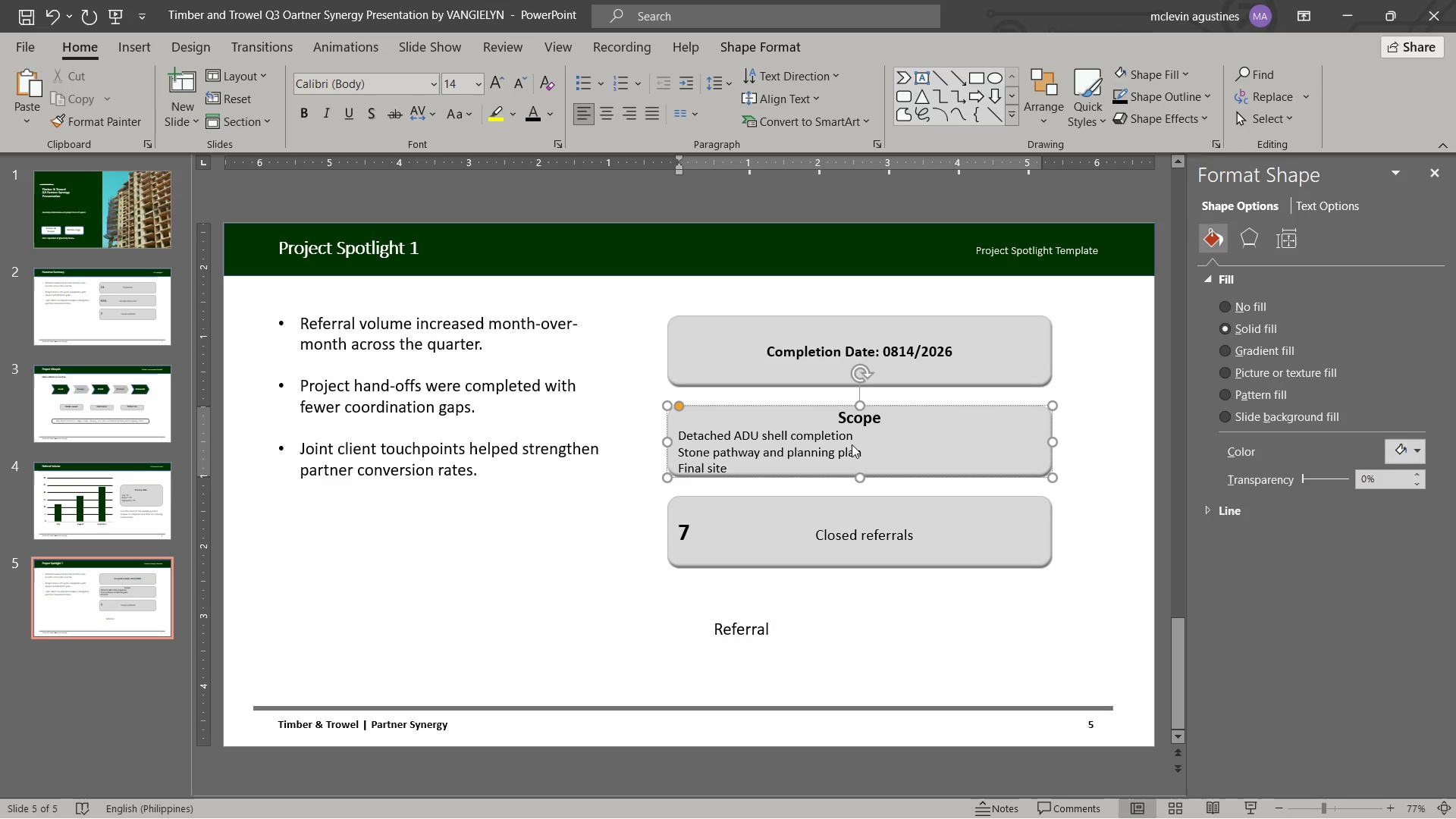 
key(Control+ArrowRight)
 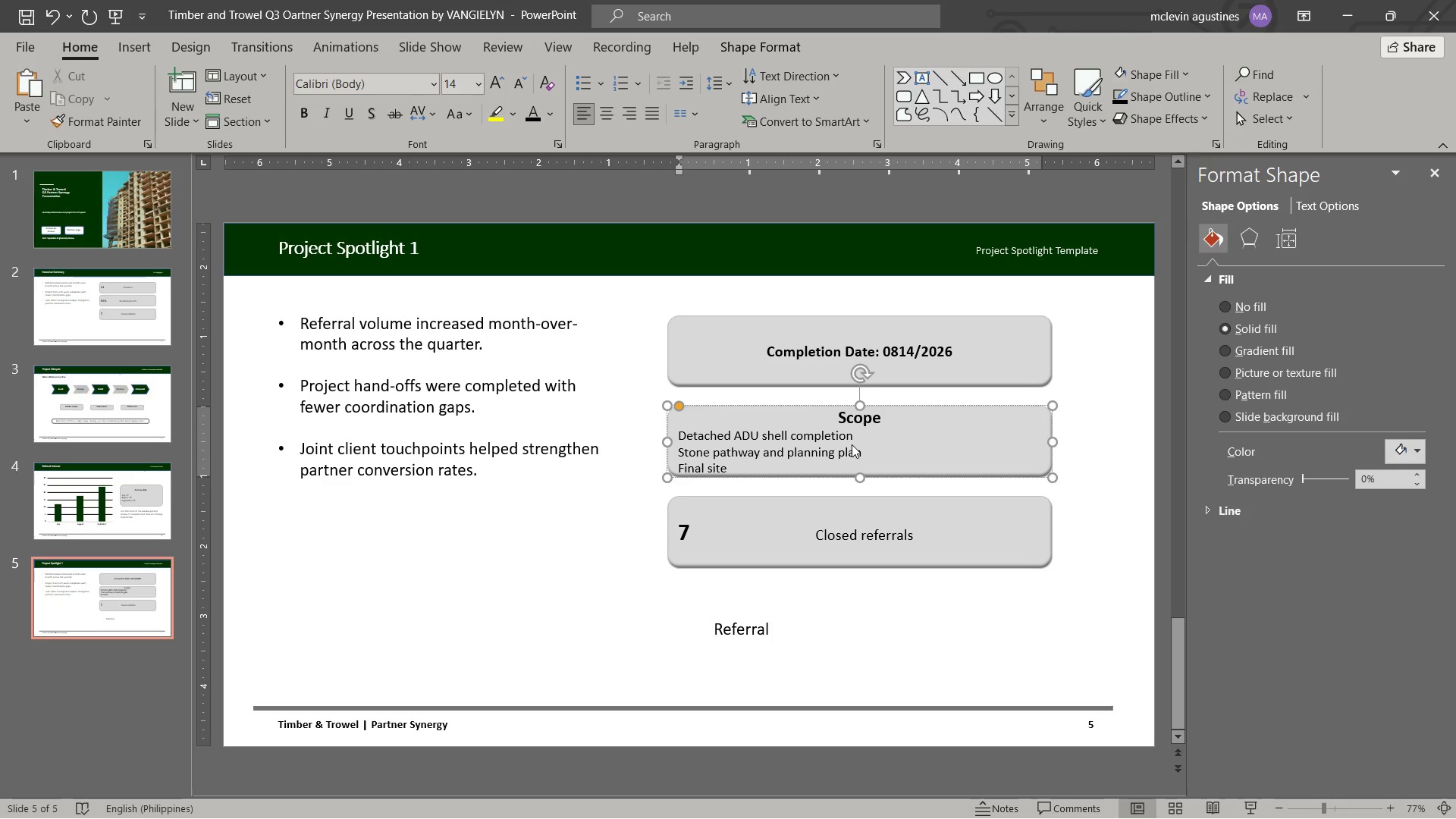 
type(cleanup and walkthrough)
 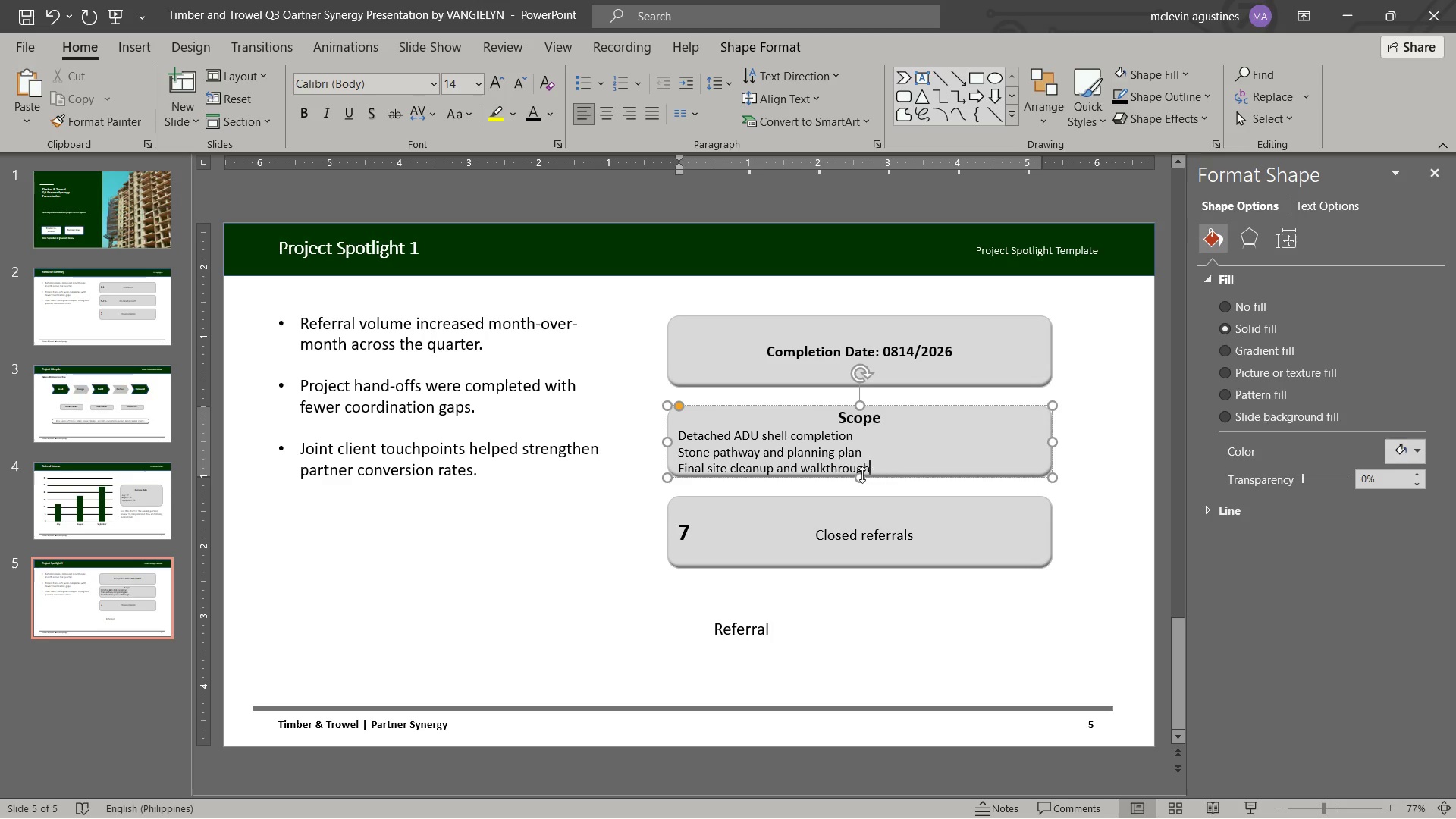 
left_click_drag(start_coordinate=[856, 478], to_coordinate=[857, 549])
 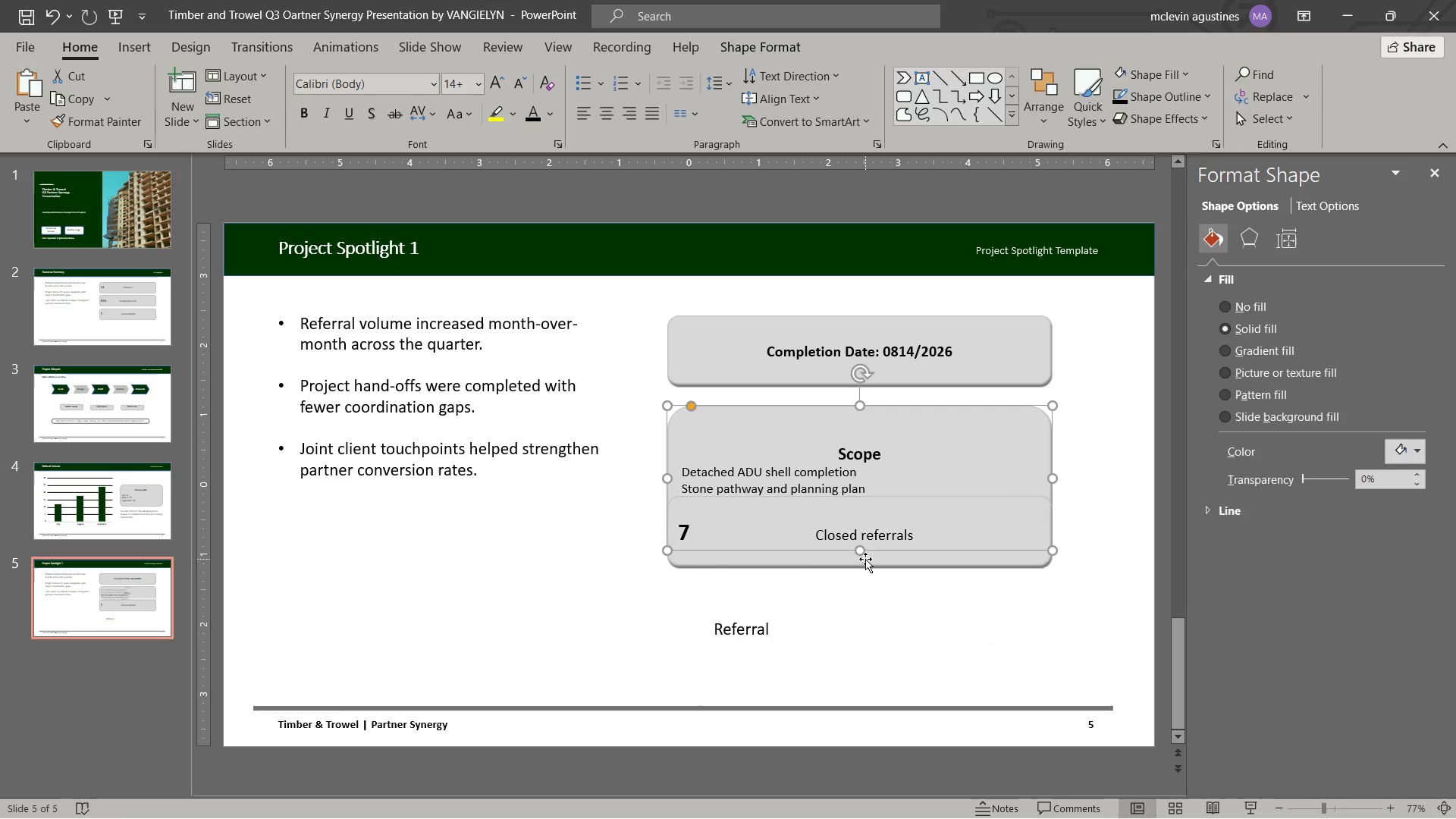 
left_click_drag(start_coordinate=[865, 559], to_coordinate=[871, 669])
 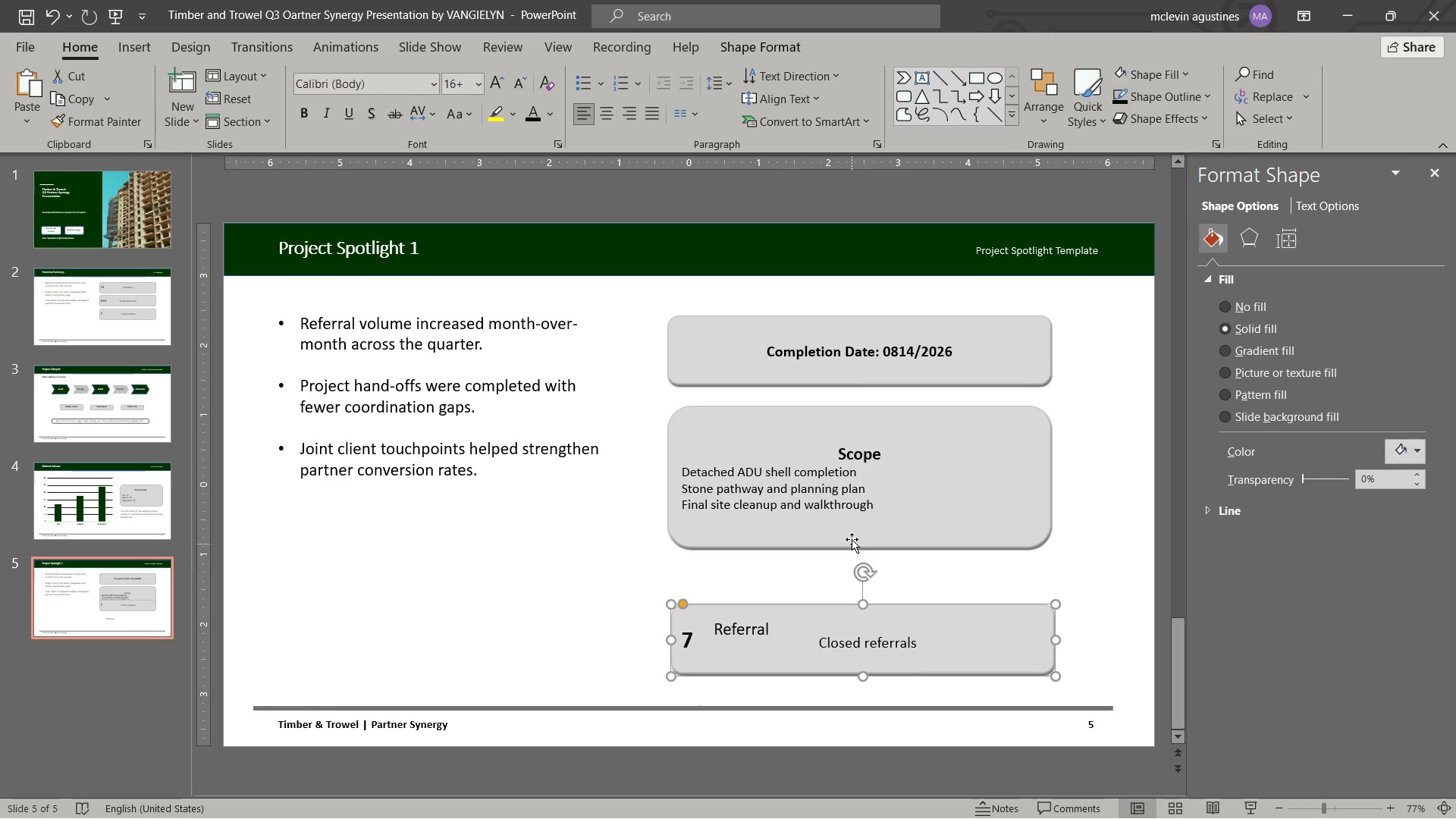 
left_click([852, 537])
 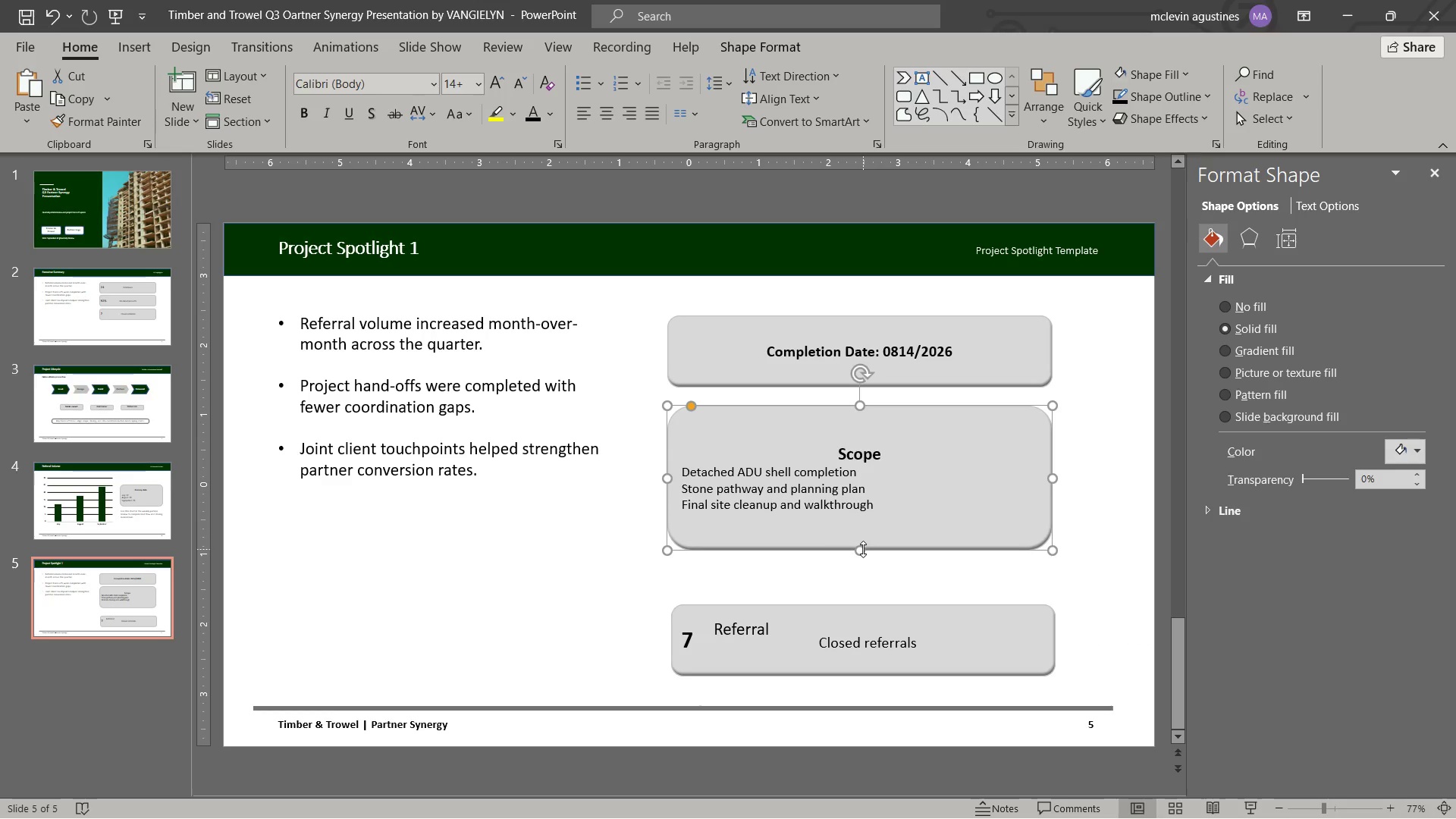 
left_click_drag(start_coordinate=[862, 549], to_coordinate=[862, 561])
 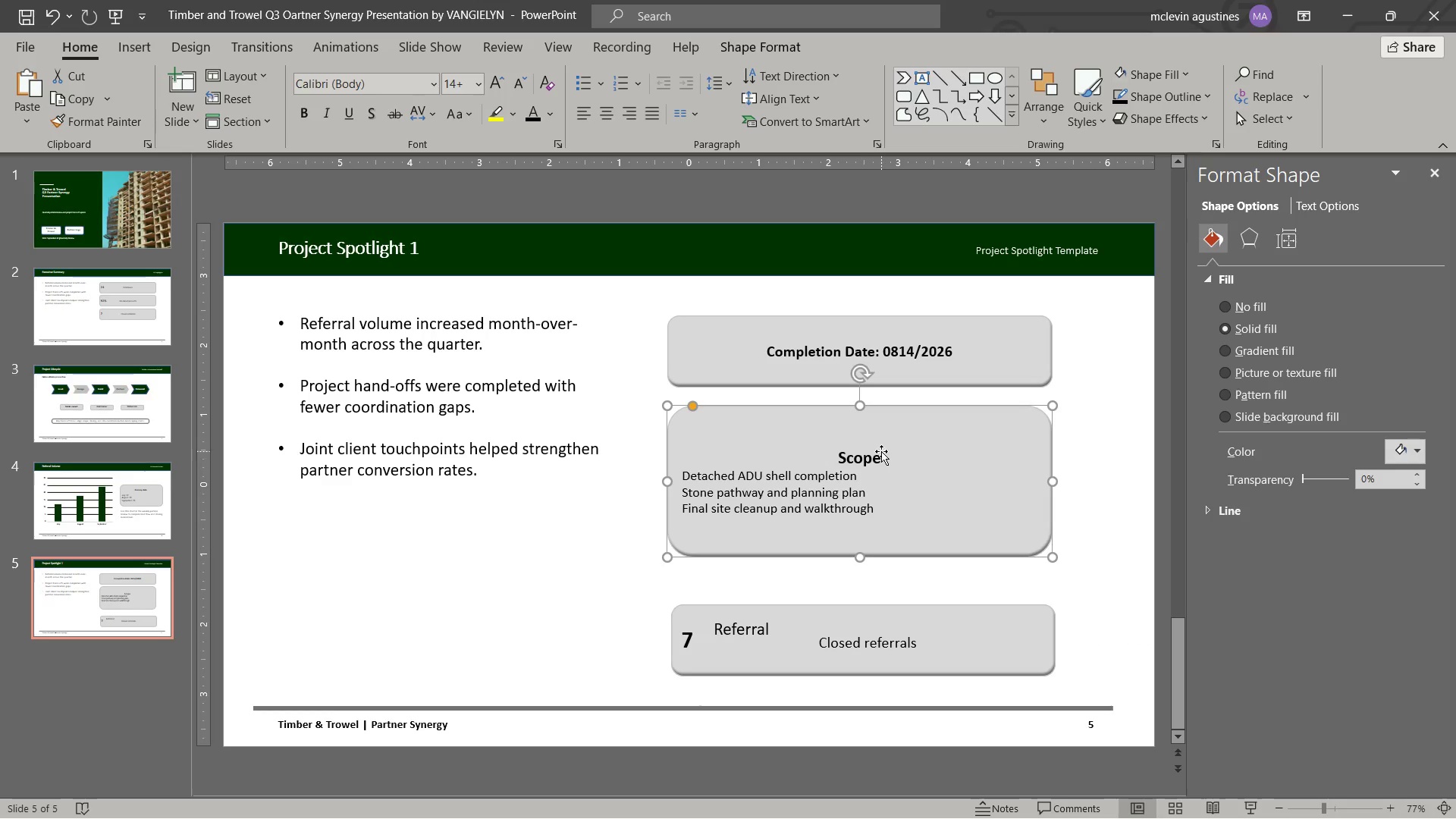 
left_click([880, 451])
 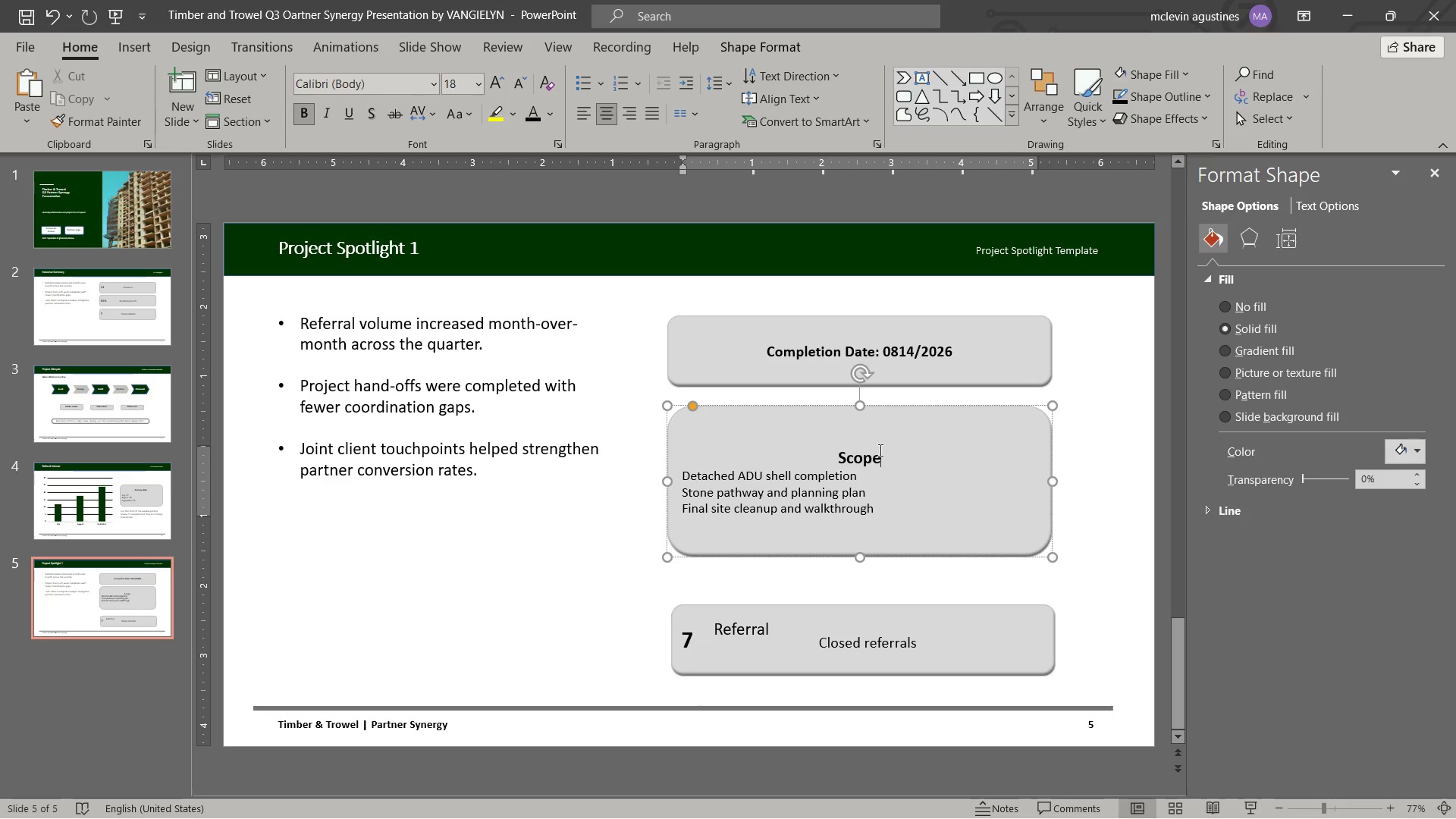 
key(Enter)
 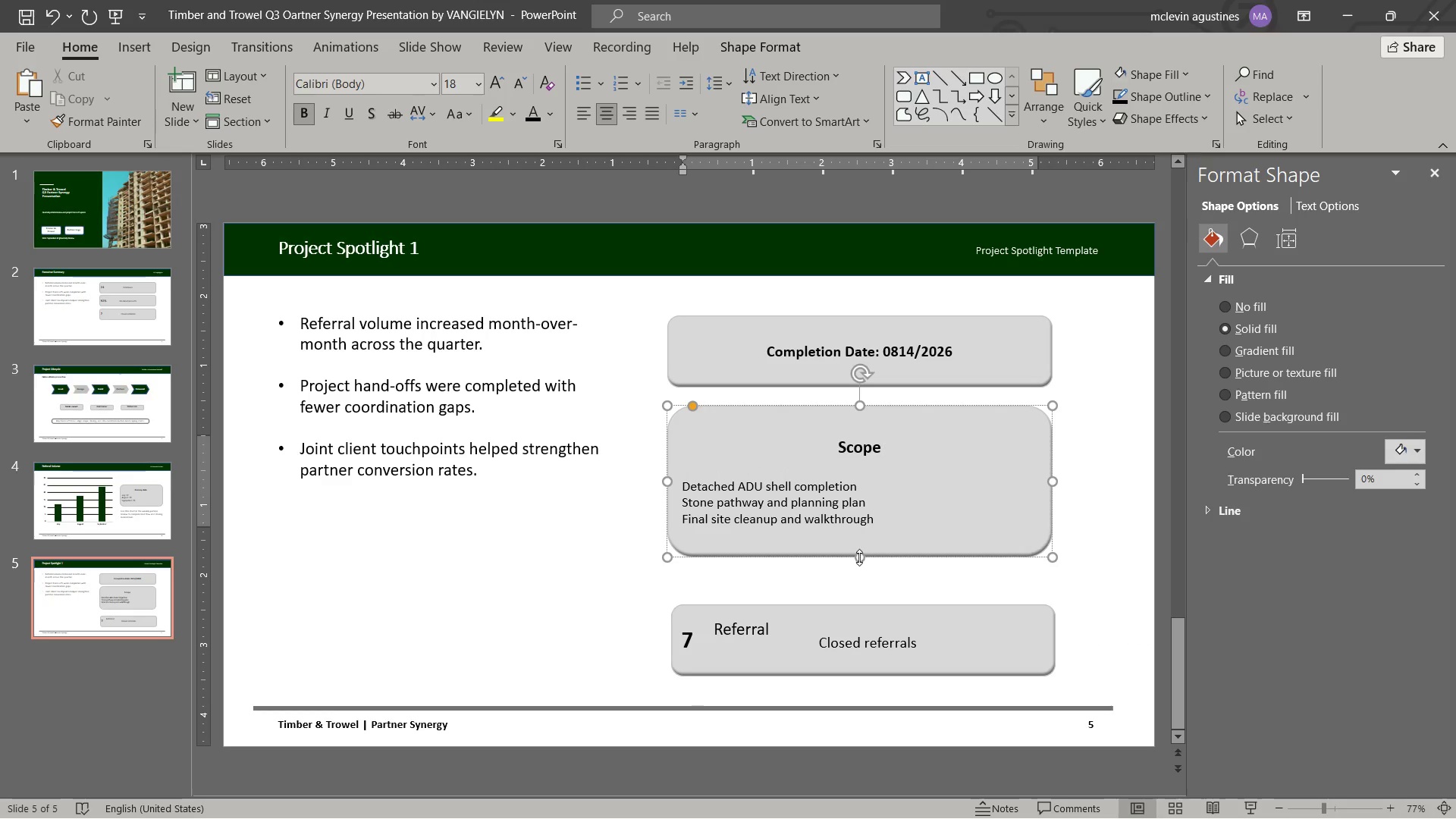 
left_click_drag(start_coordinate=[860, 559], to_coordinate=[864, 564])
 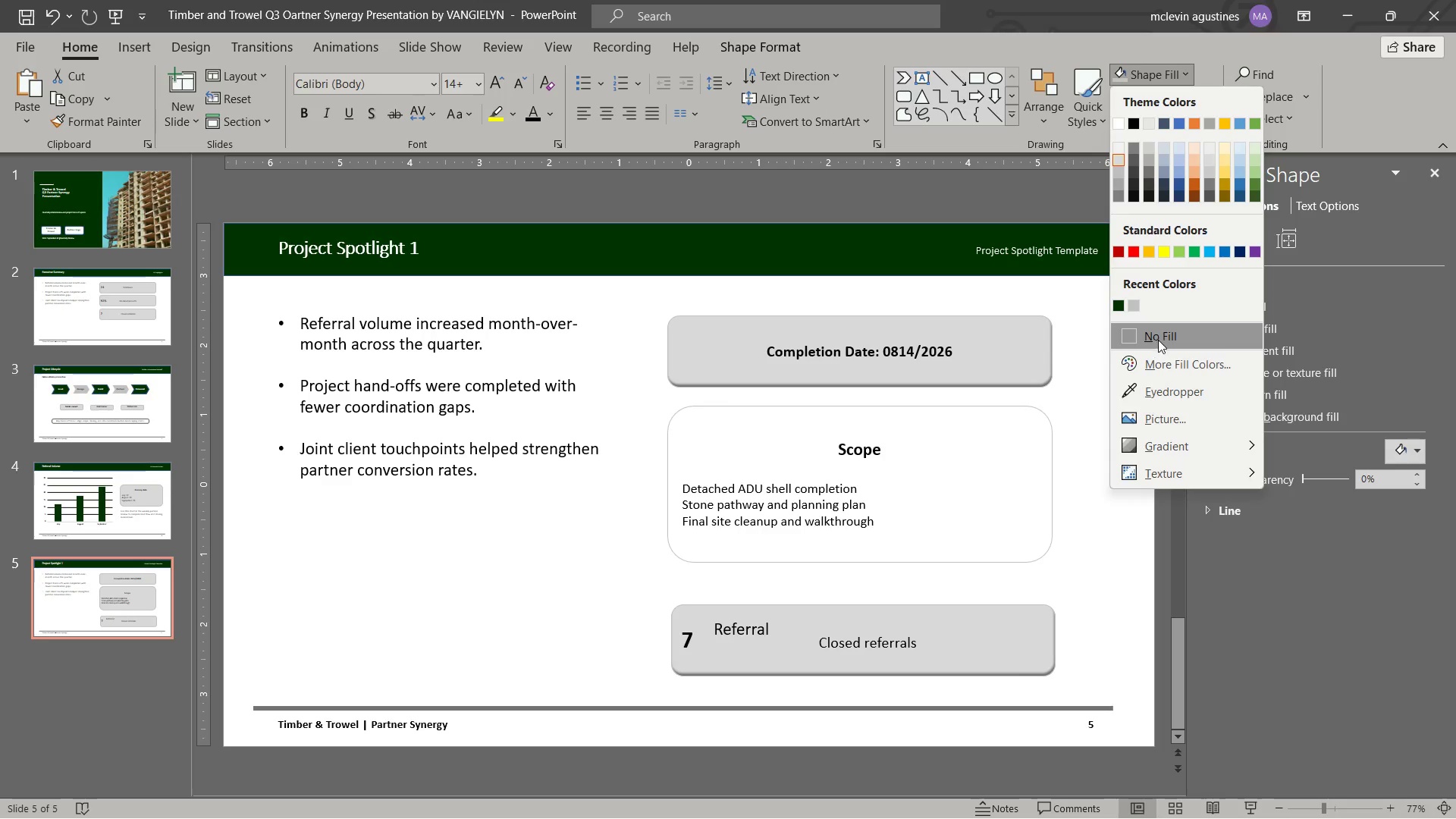 
wait(9.24)
 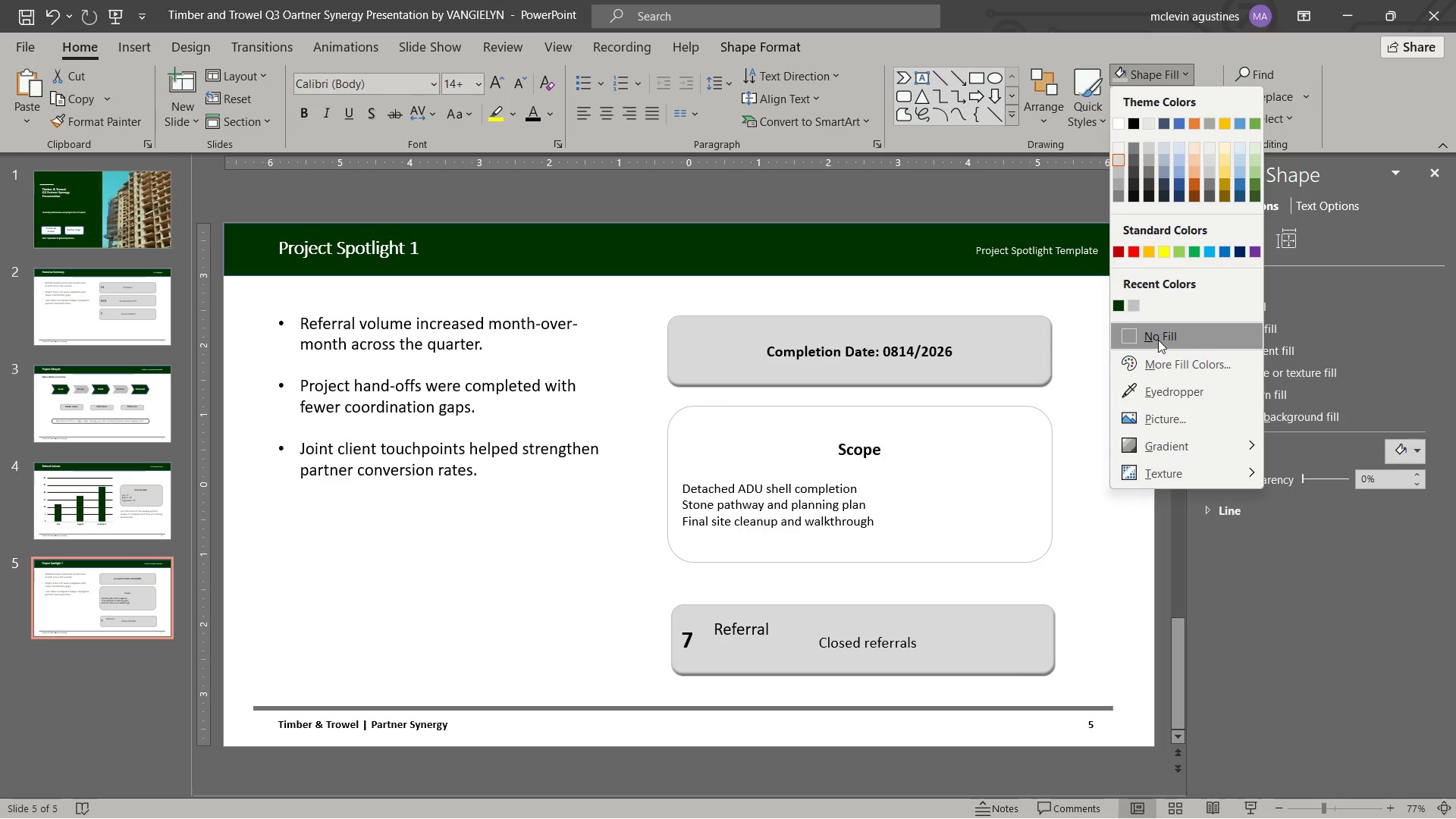 
left_click([1186, 81])
 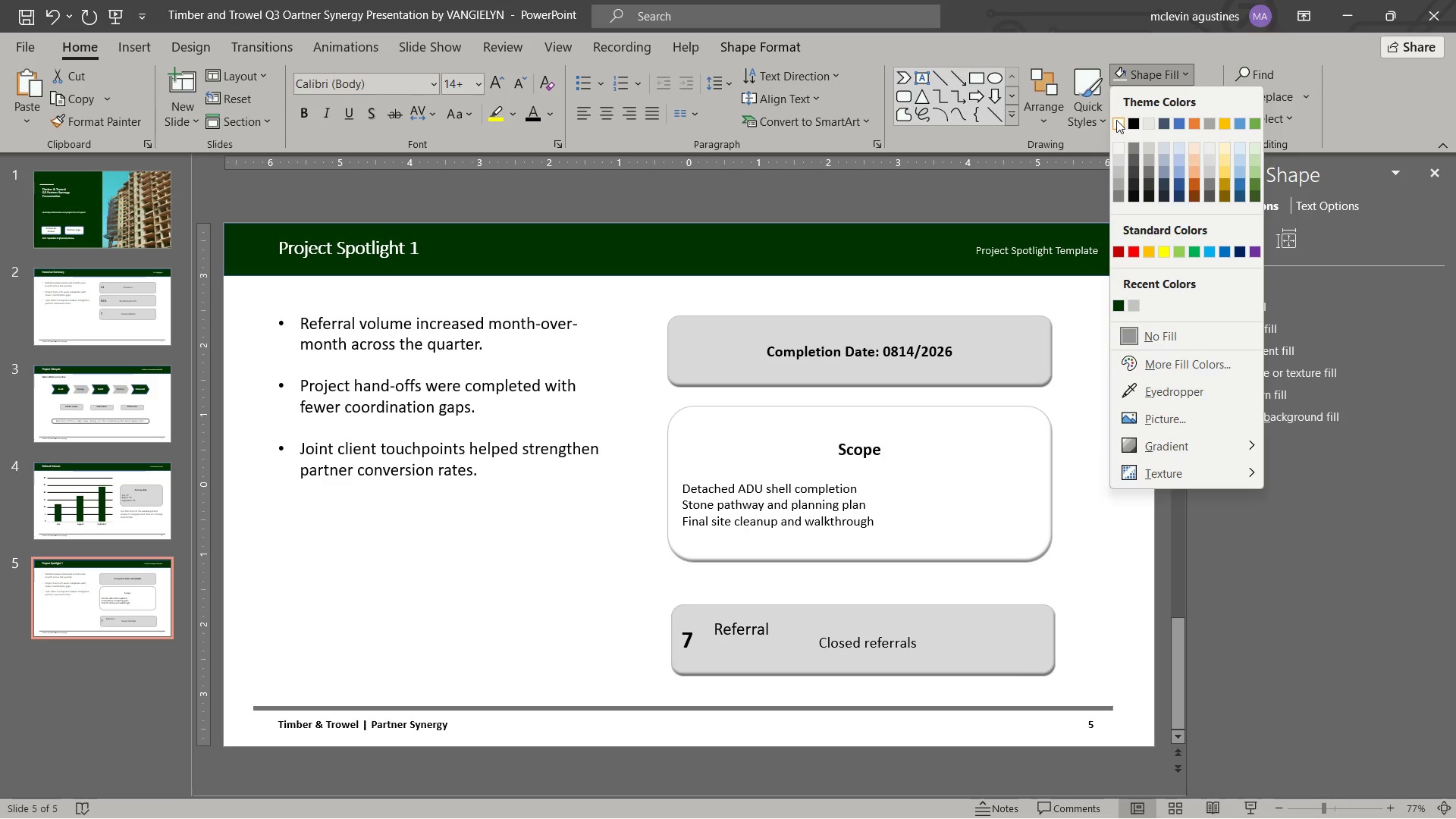 
left_click([1116, 120])
 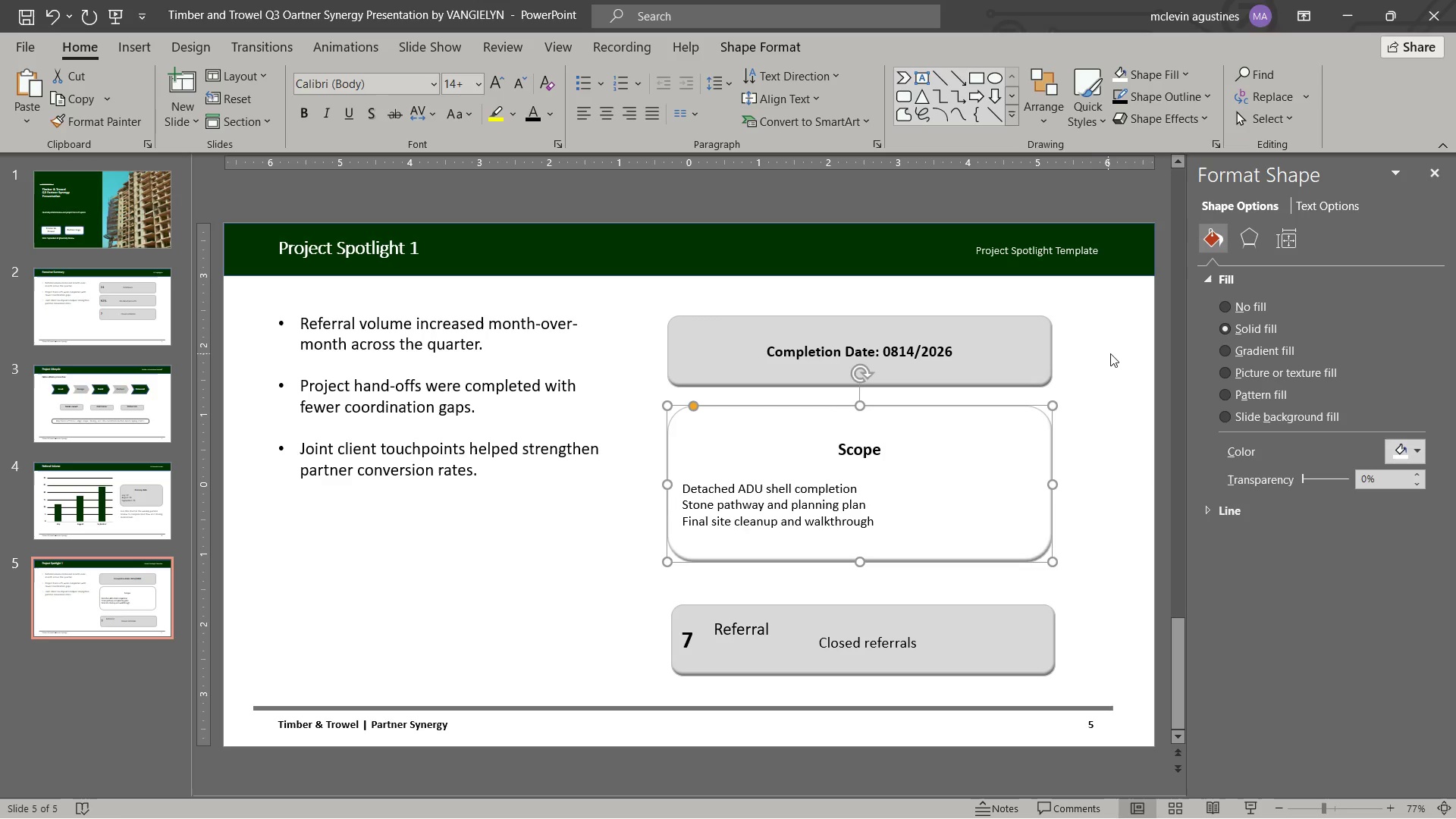 
left_click([1112, 354])
 